 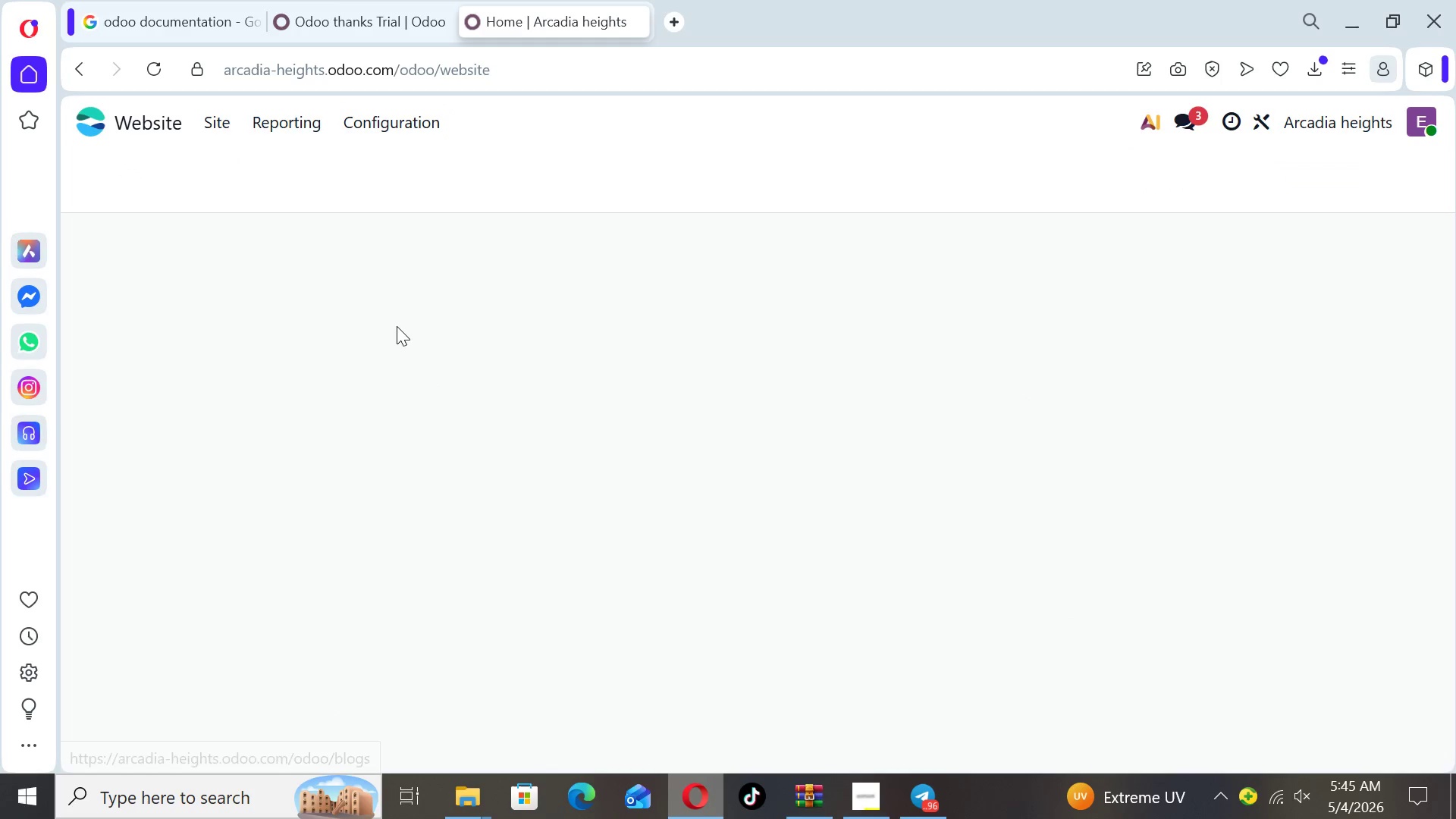 
left_click([100, 169])
 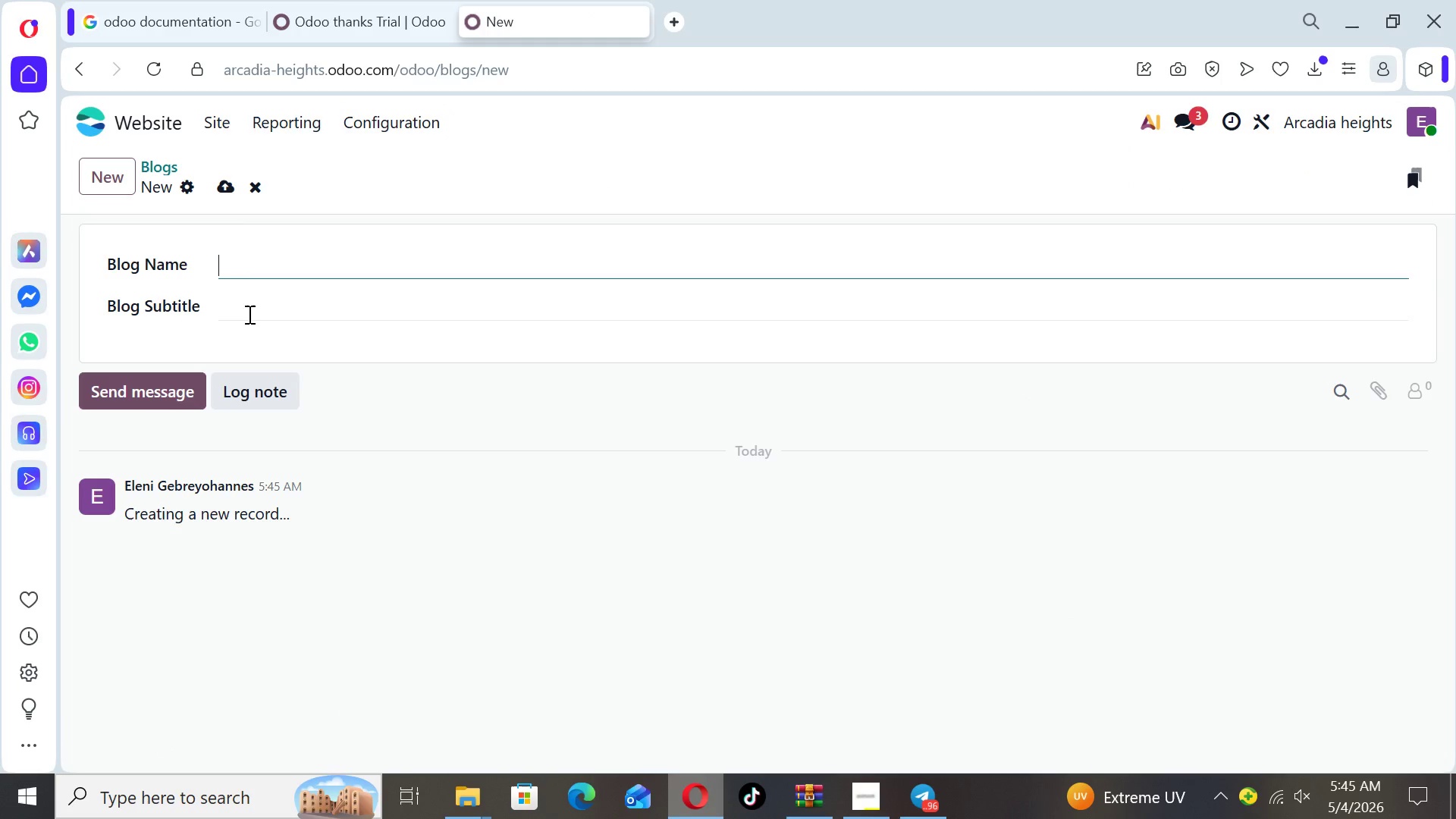 
type(Luxury)
 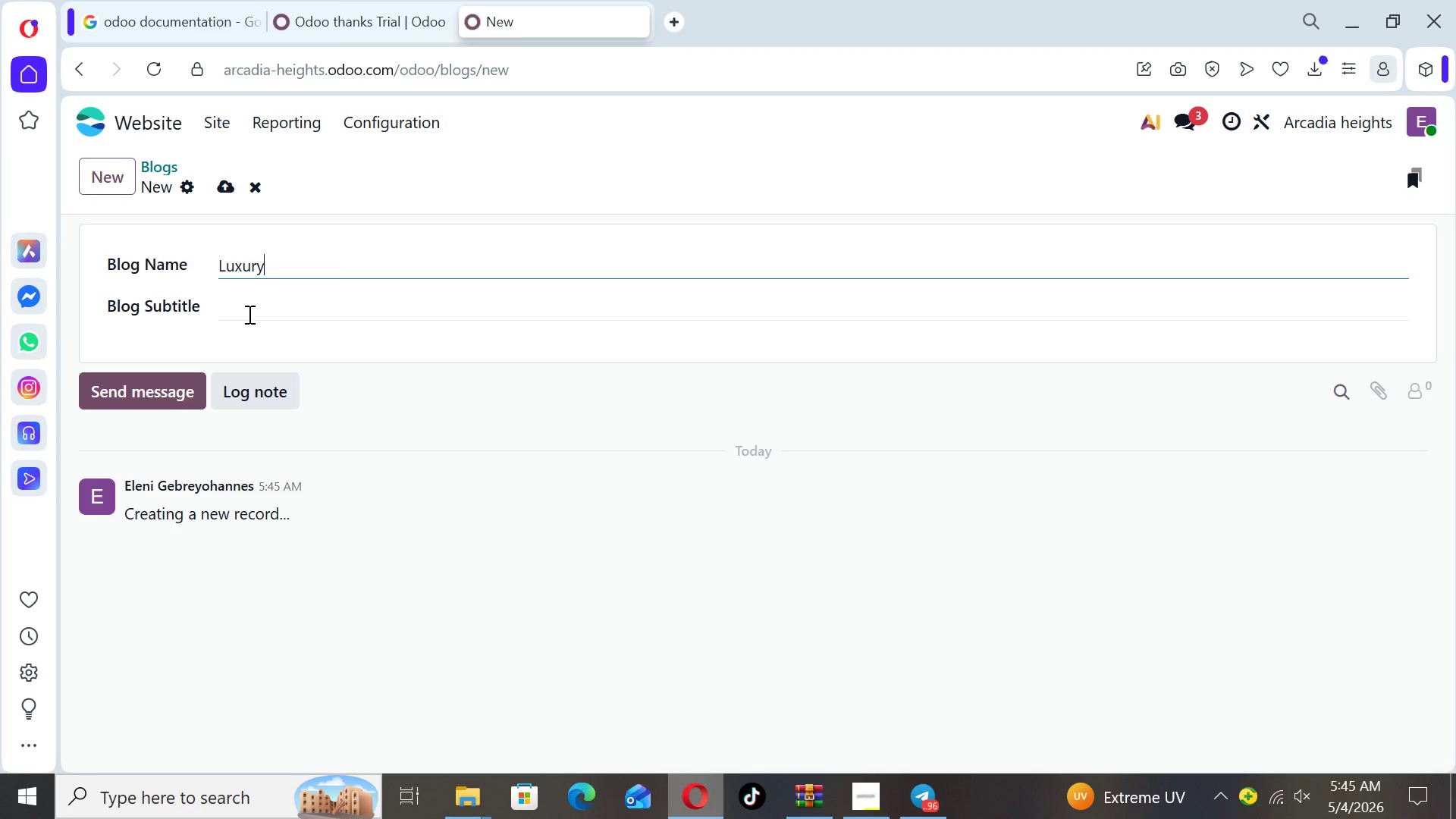 
type( Living)
 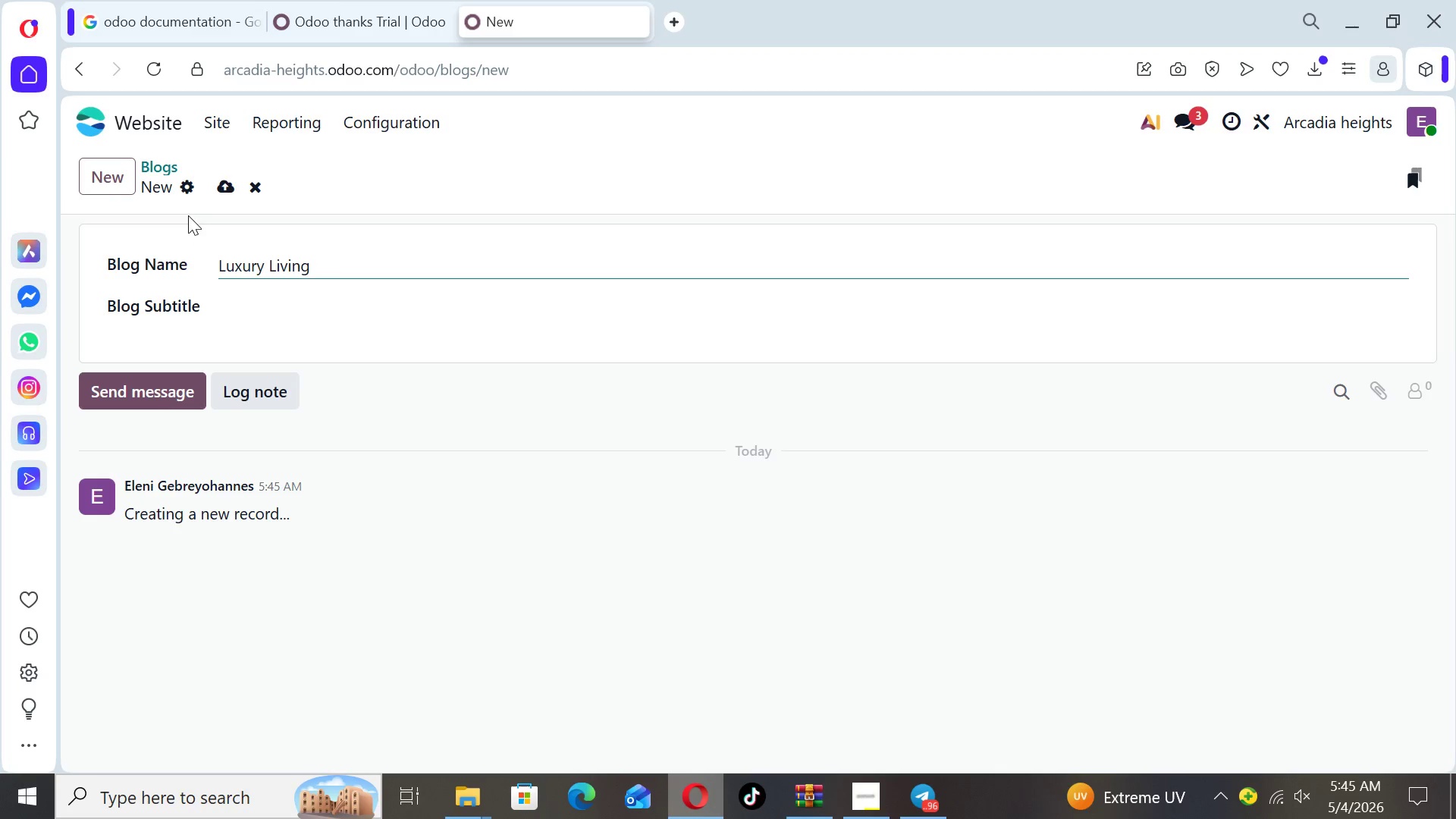 
left_click([228, 187])
 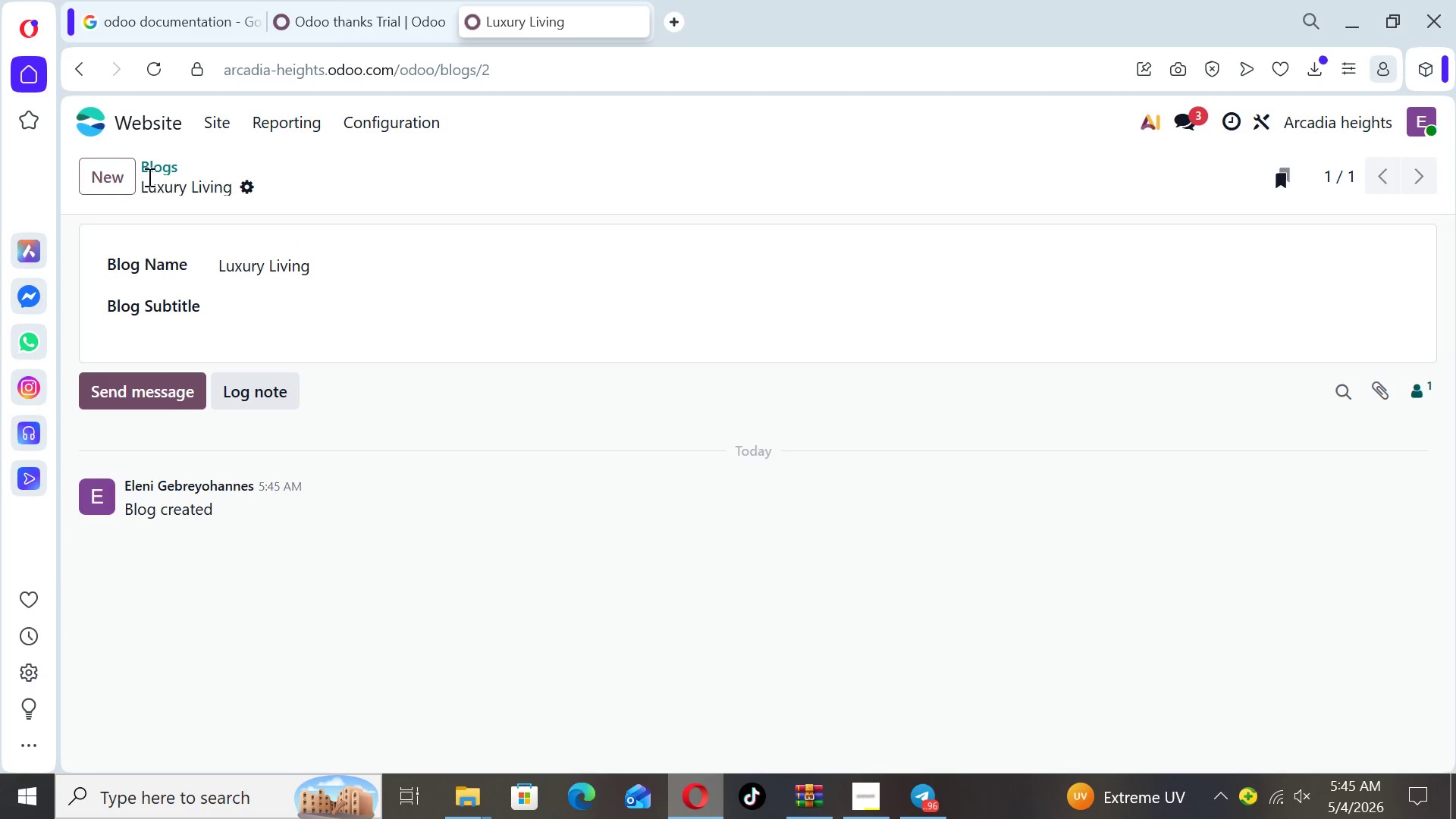 
left_click([119, 171])
 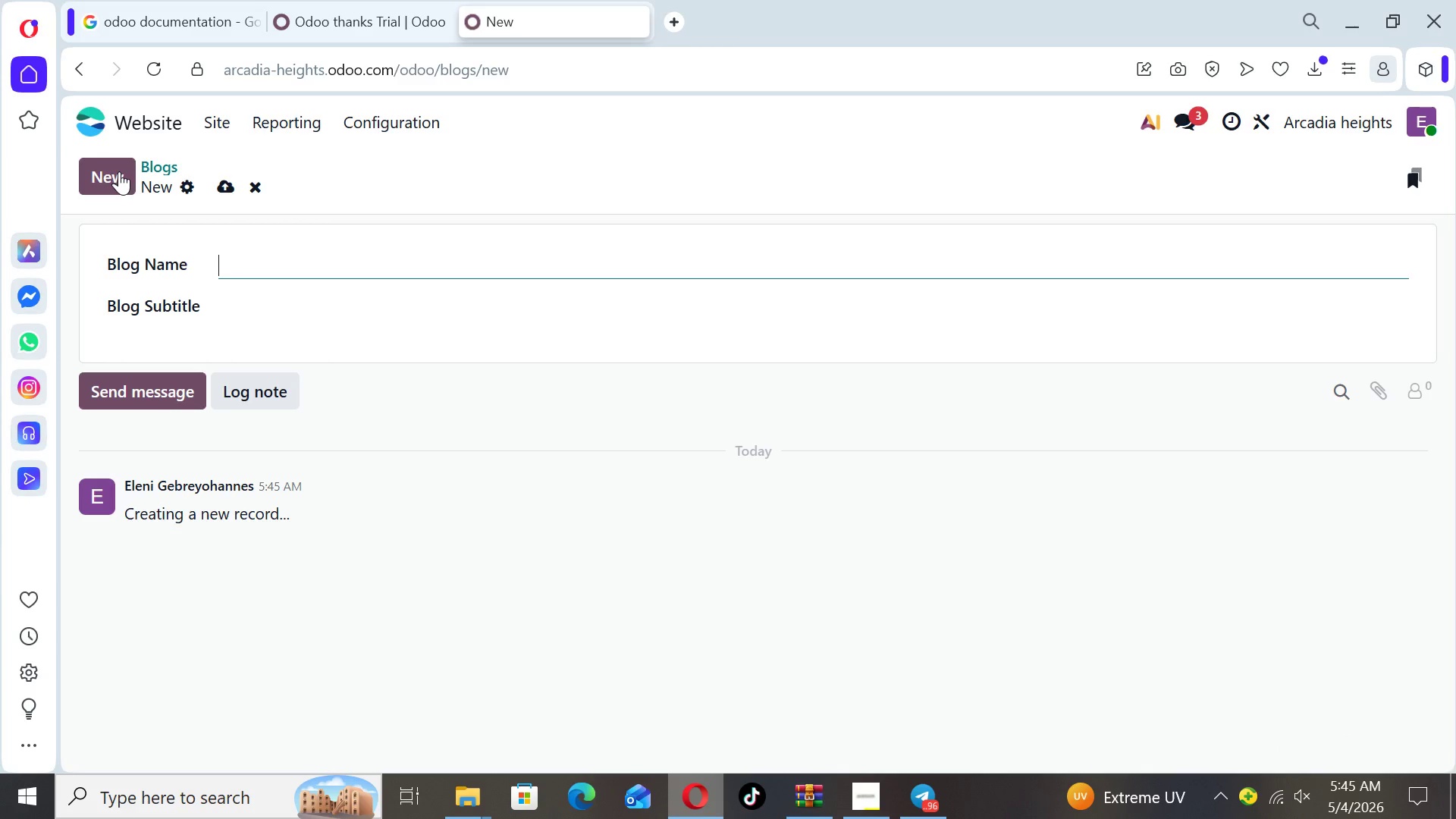 
type(Buyer Education)
 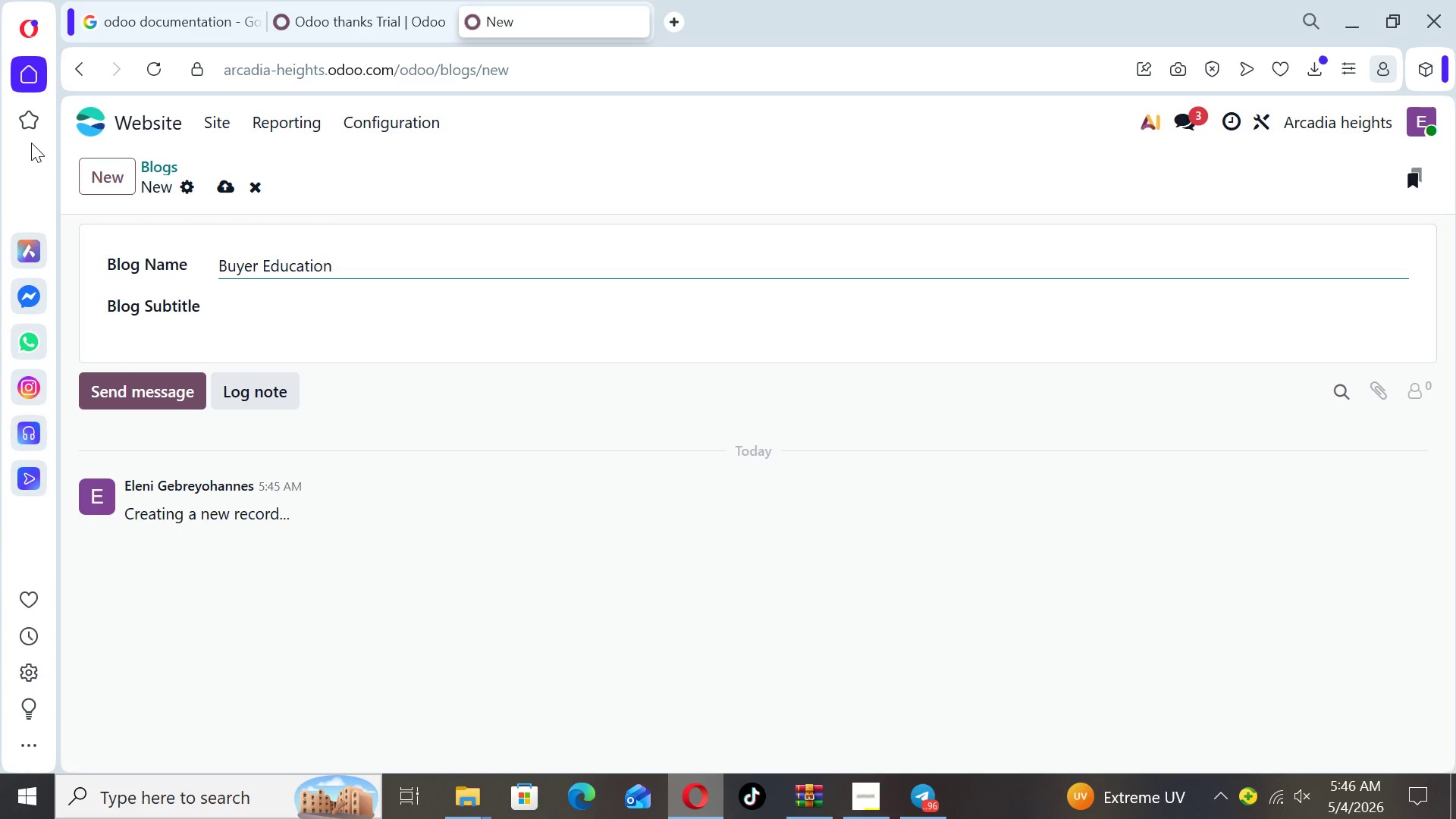 
wait(10.75)
 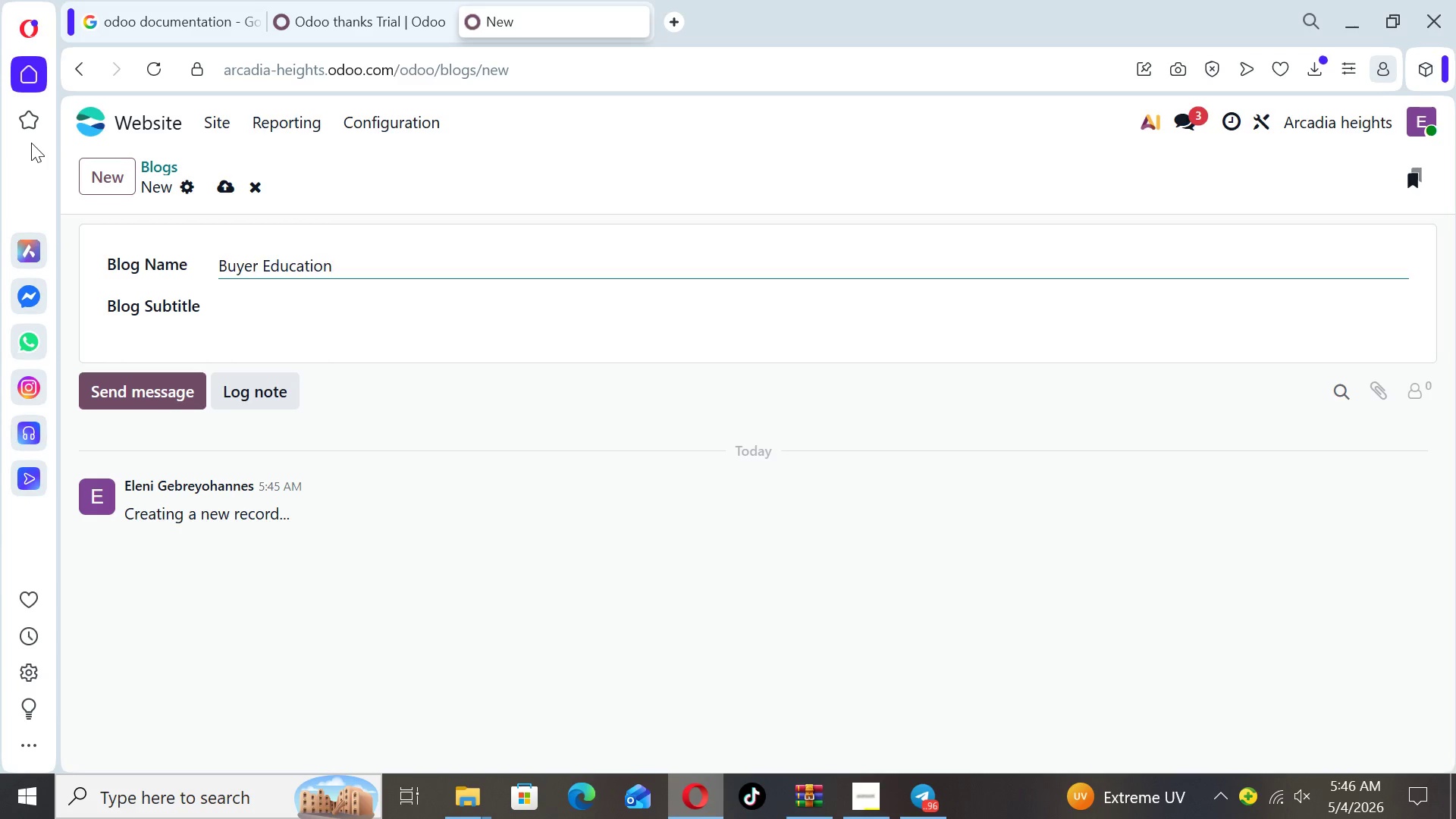 
left_click([218, 186])
 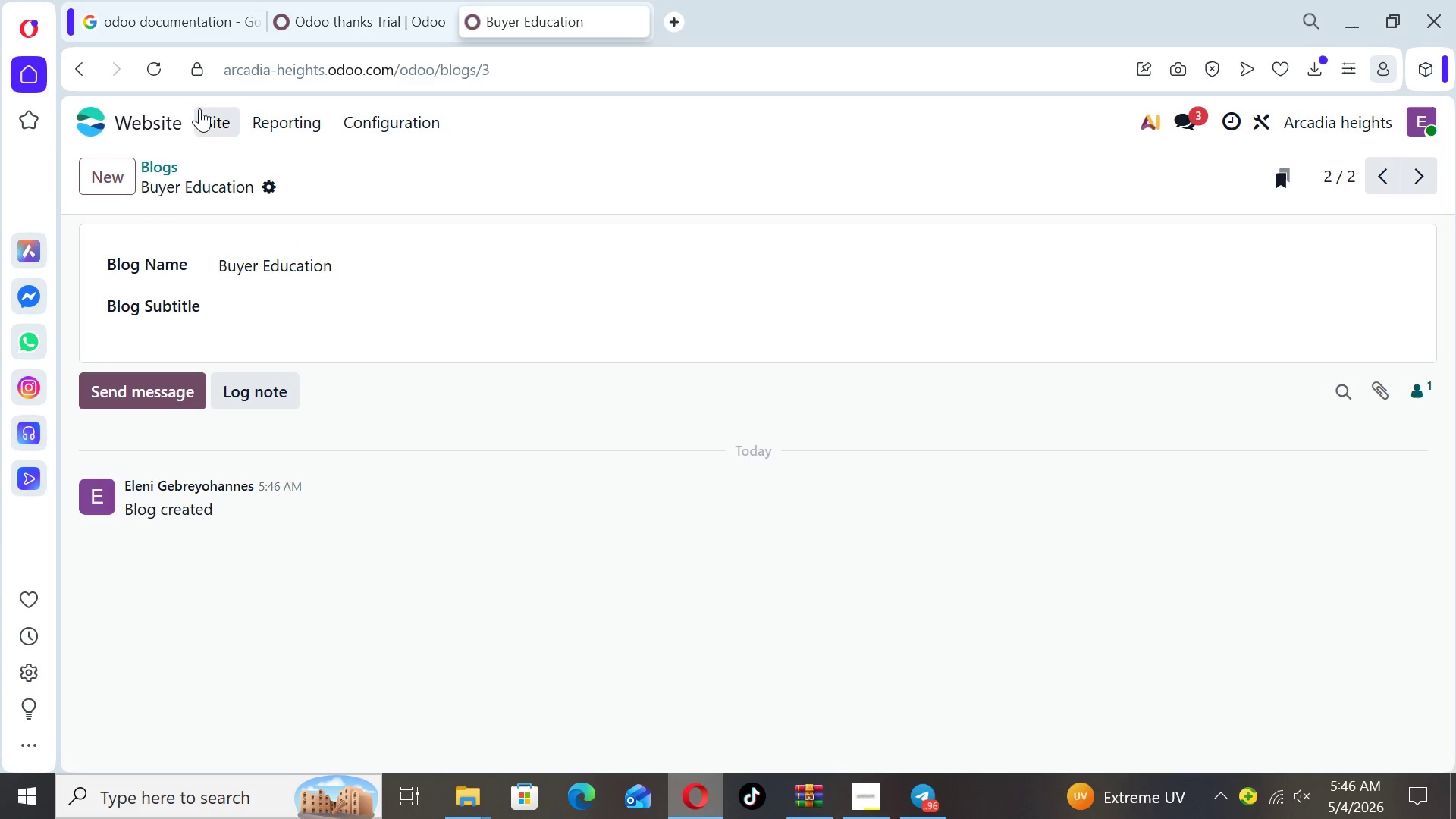 
left_click([200, 109])
 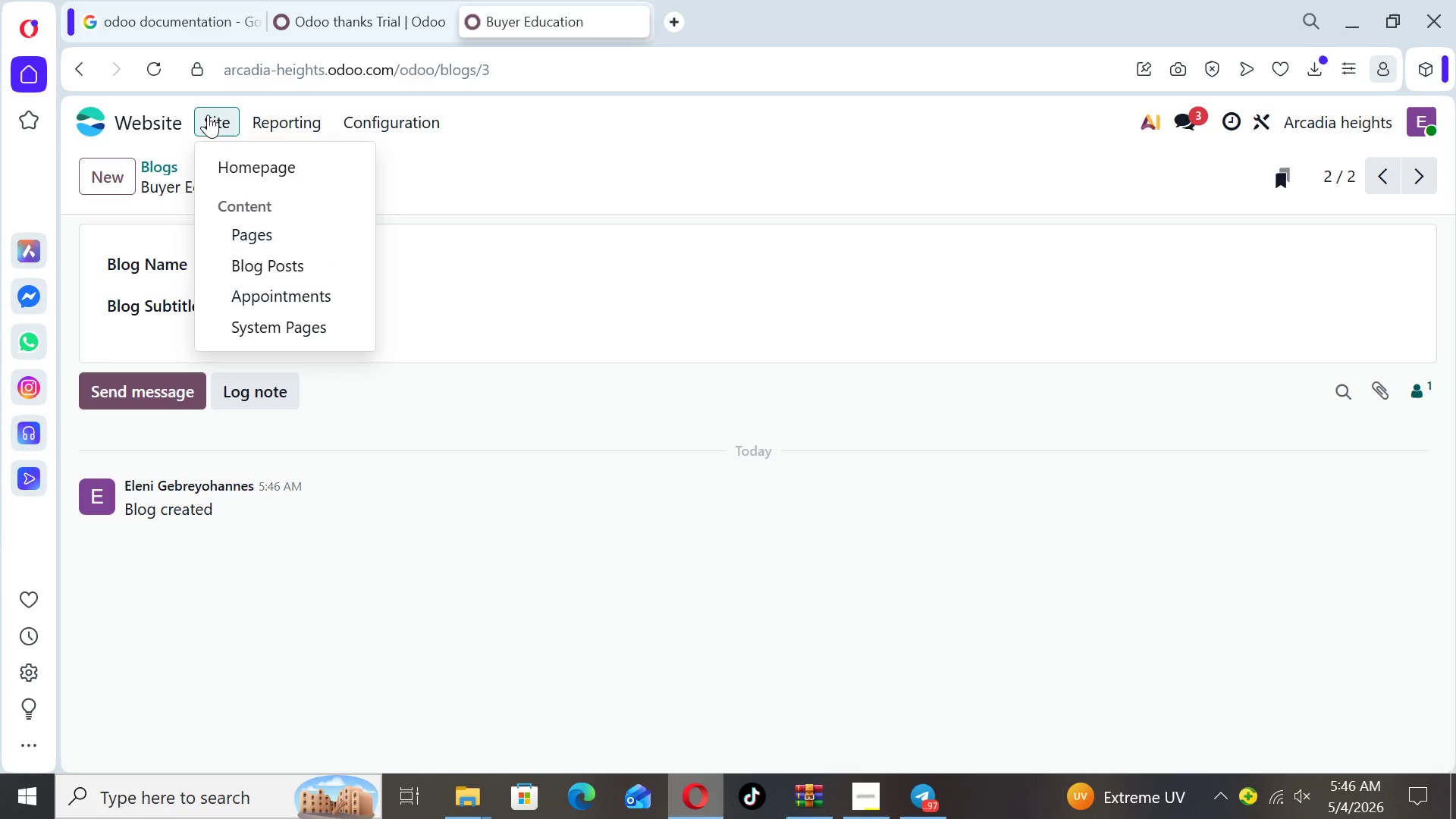 
left_click([288, 261])
 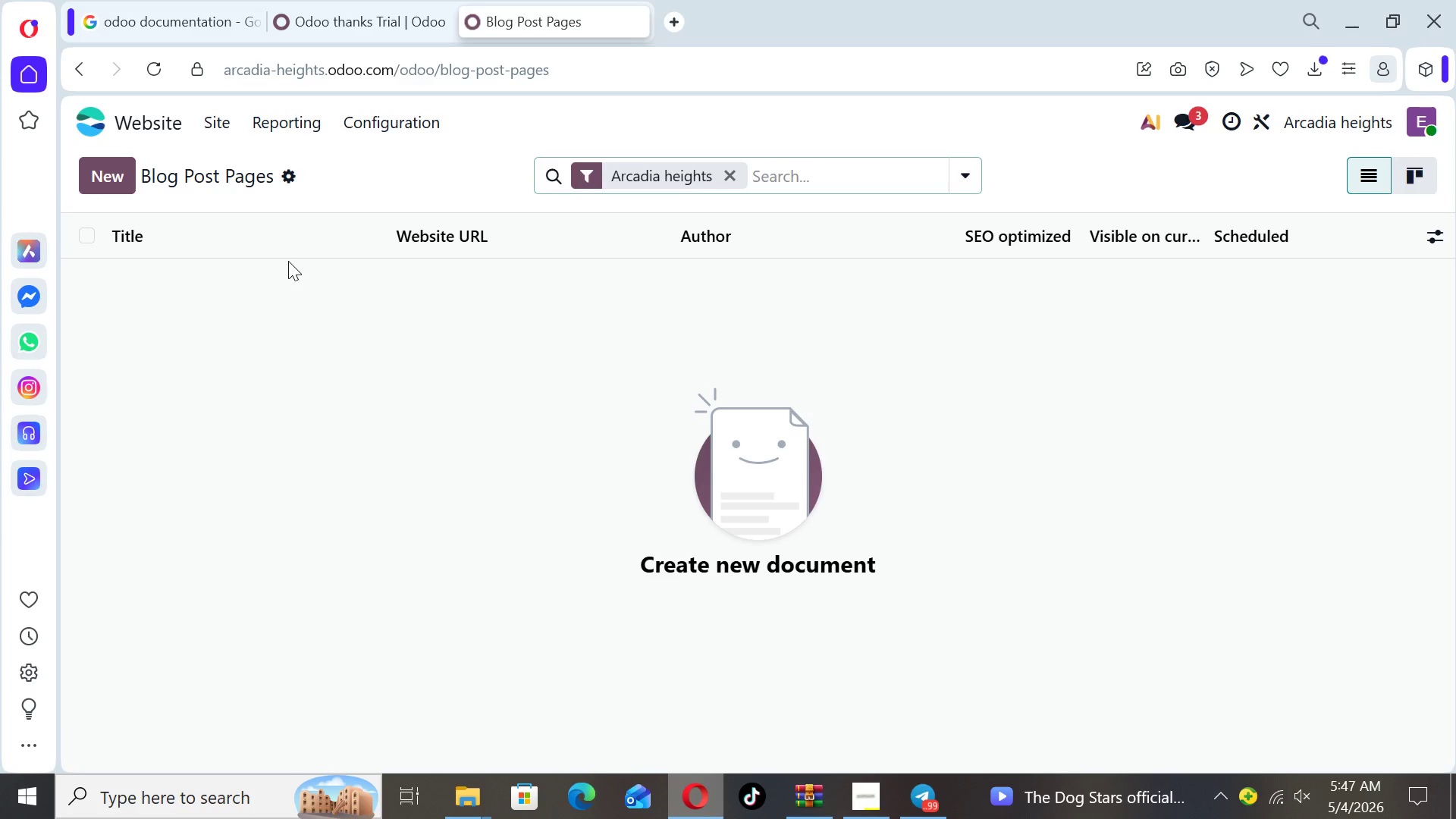 
wait(51.61)
 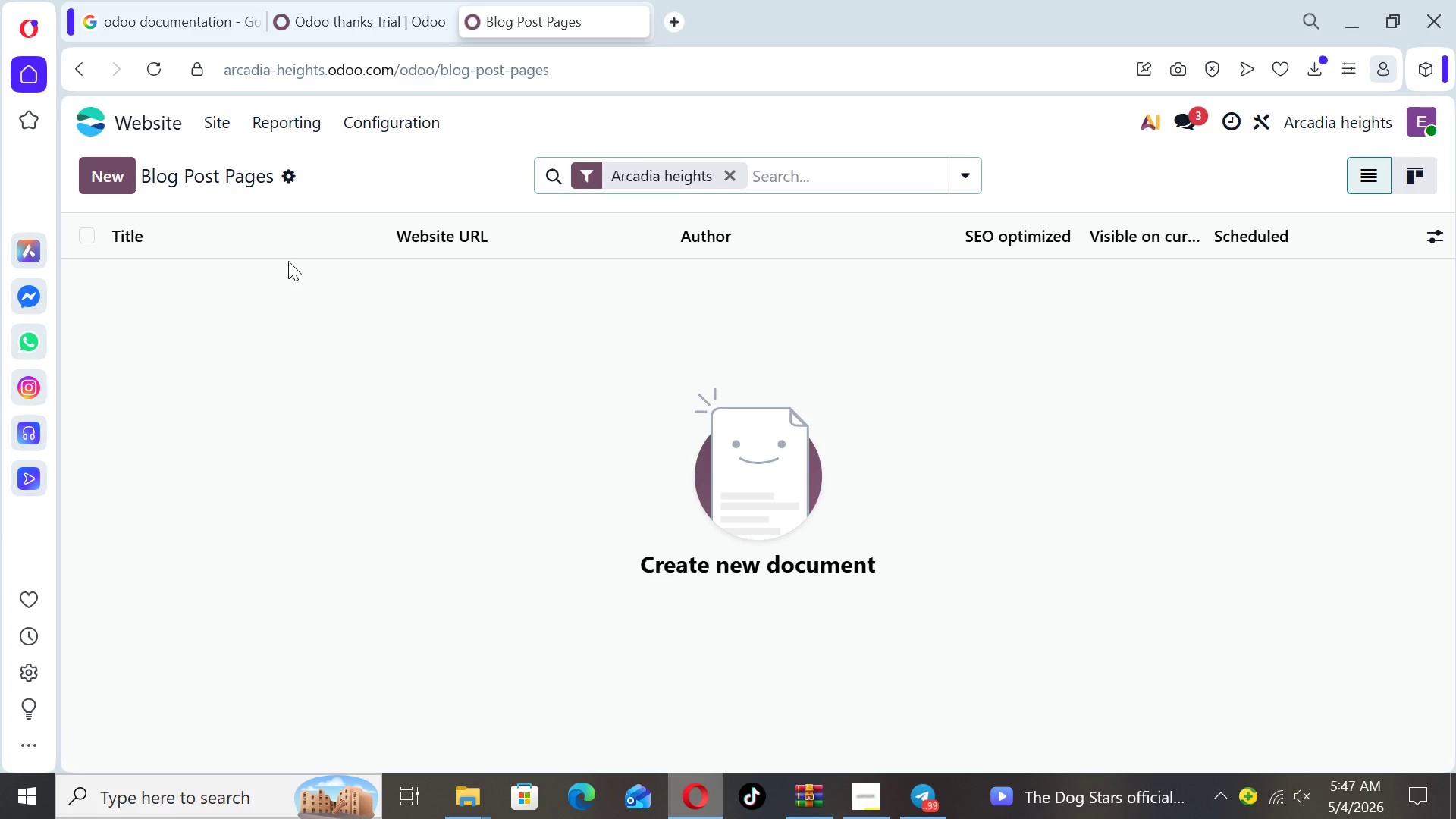 
left_click([116, 180])
 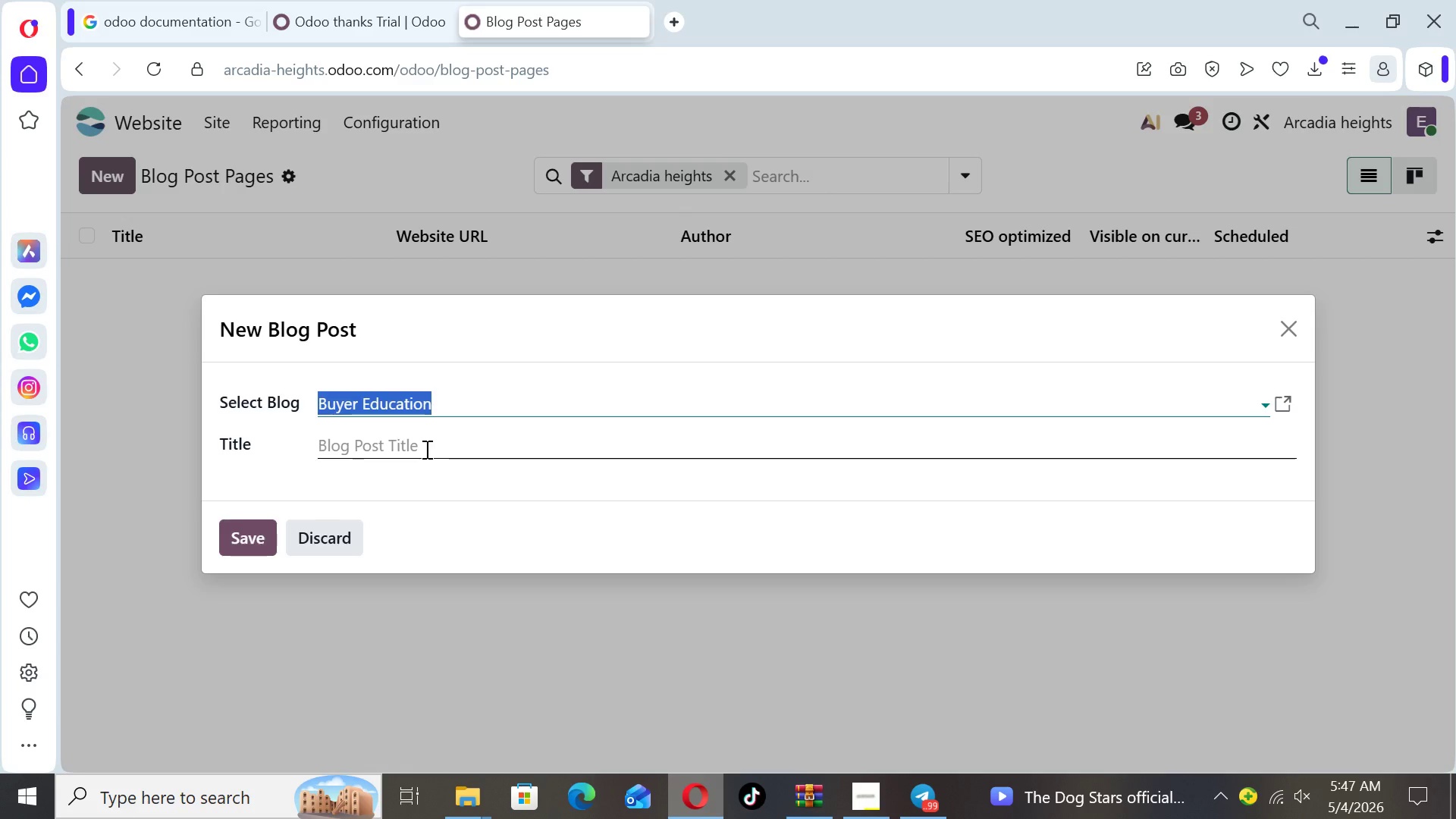 
left_click([468, 398])
 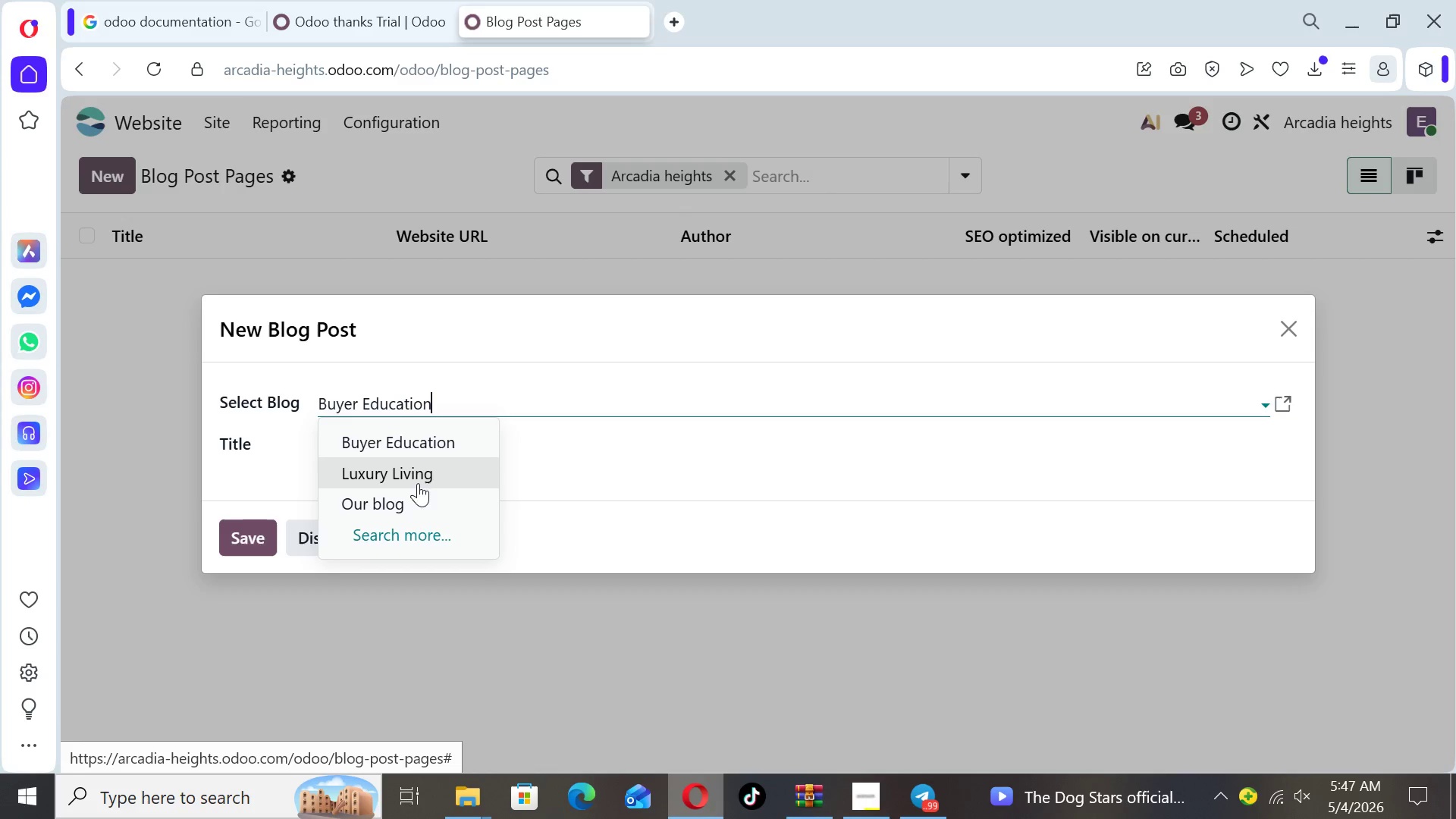 
left_click([418, 468])
 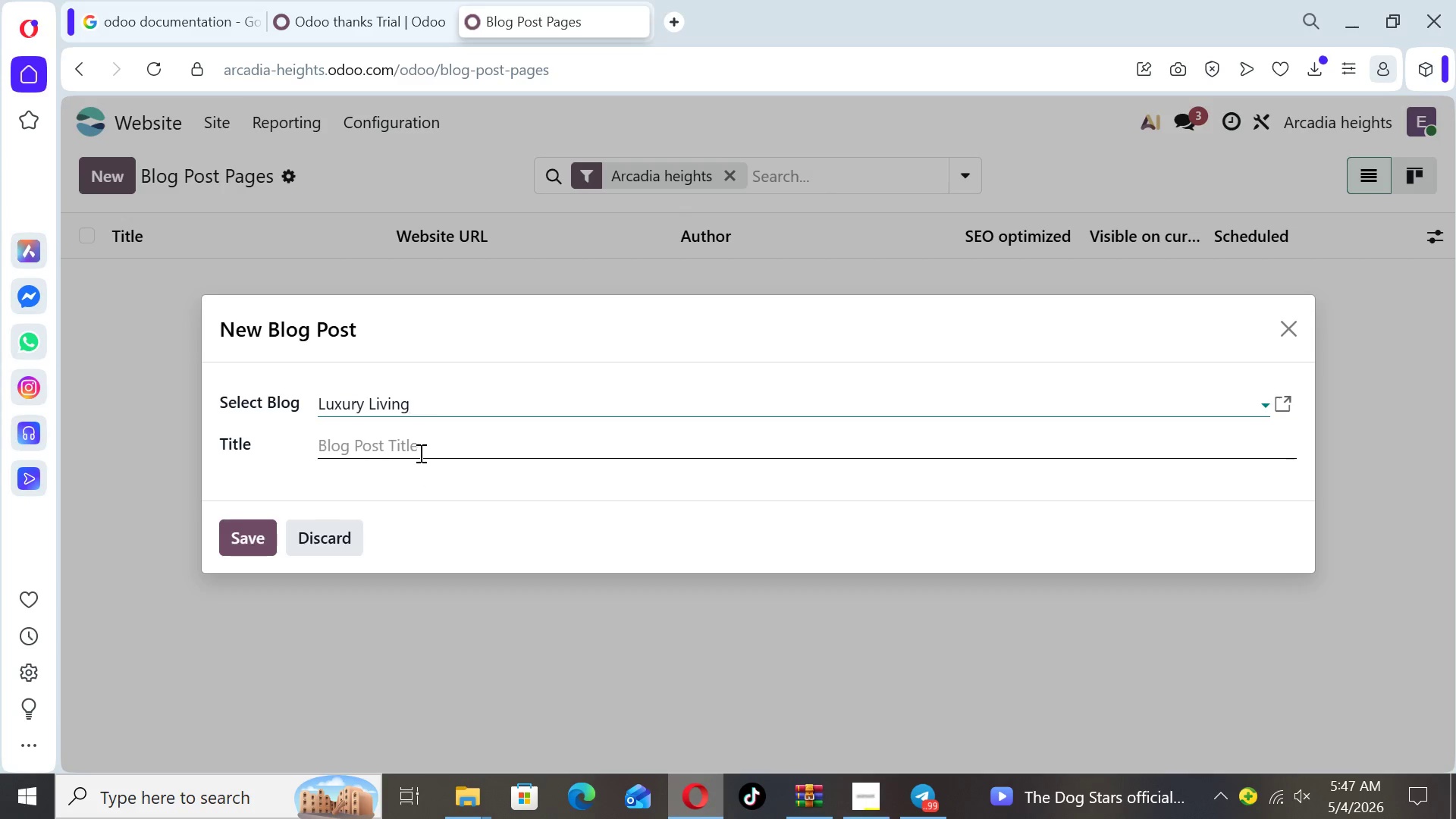 
left_click([419, 451])
 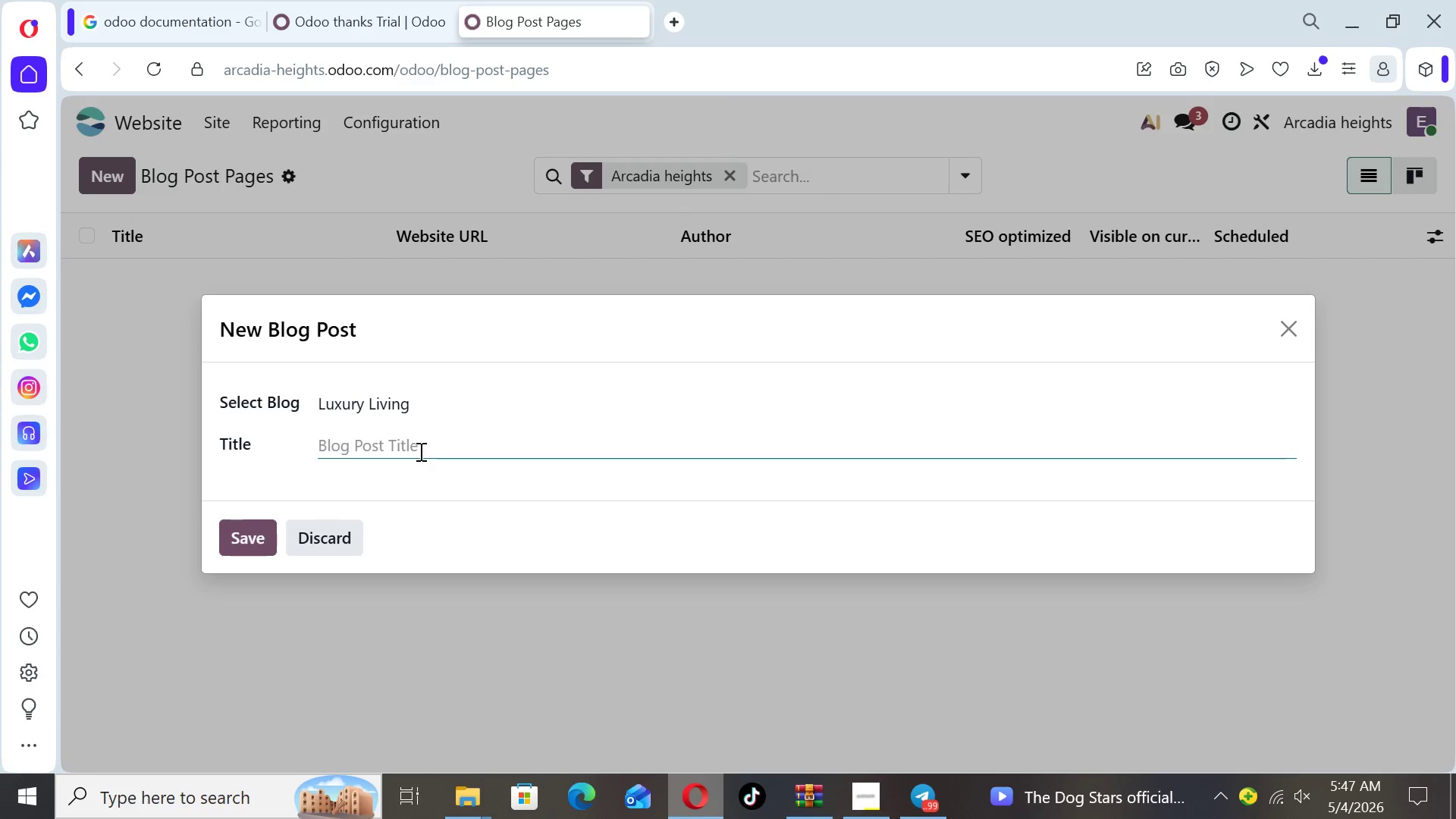 
type(IN)
key(Backspace)
type(nside Arcadia Heights: The Rise of modern)
 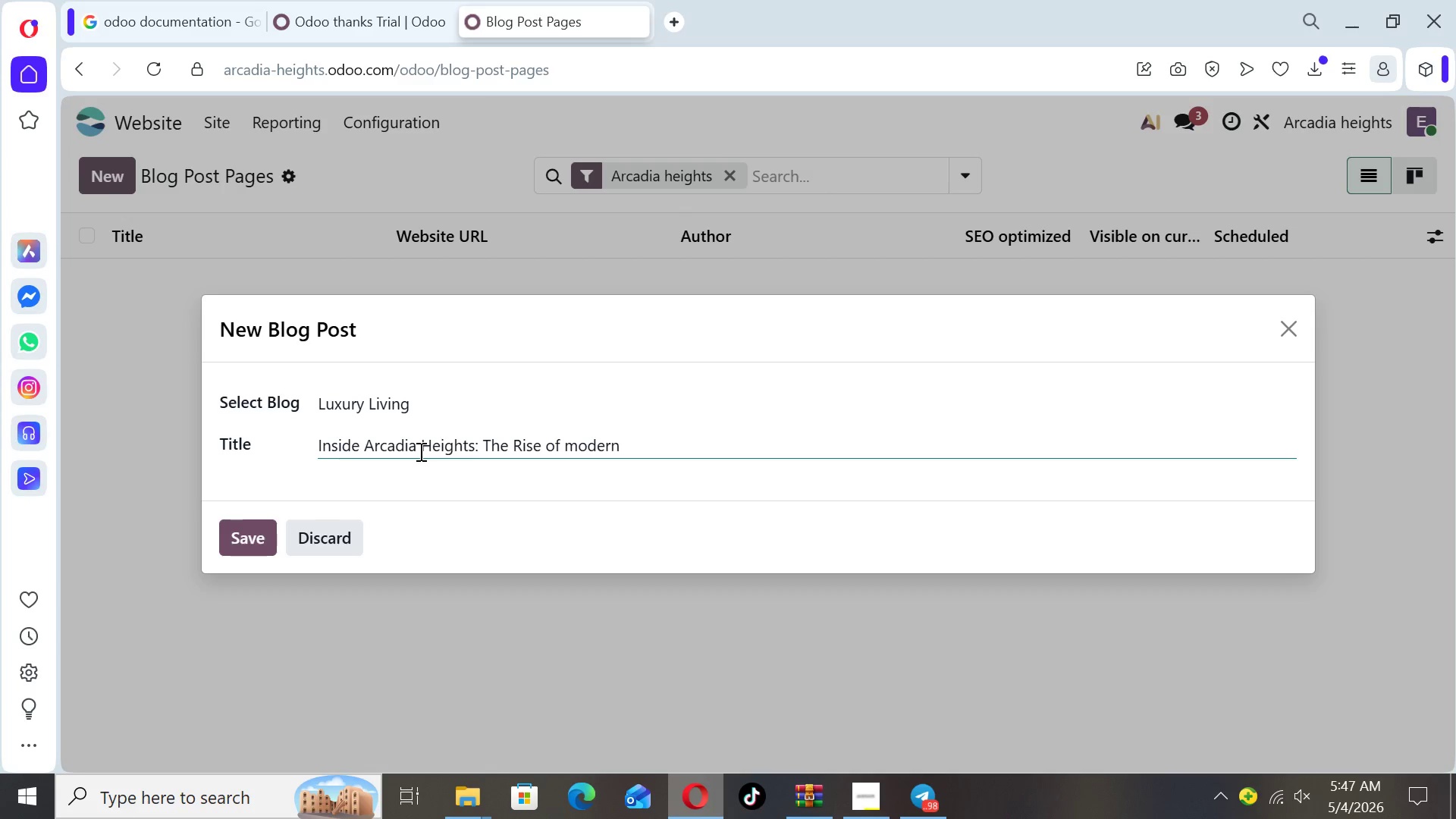 
key(ArrowLeft)
 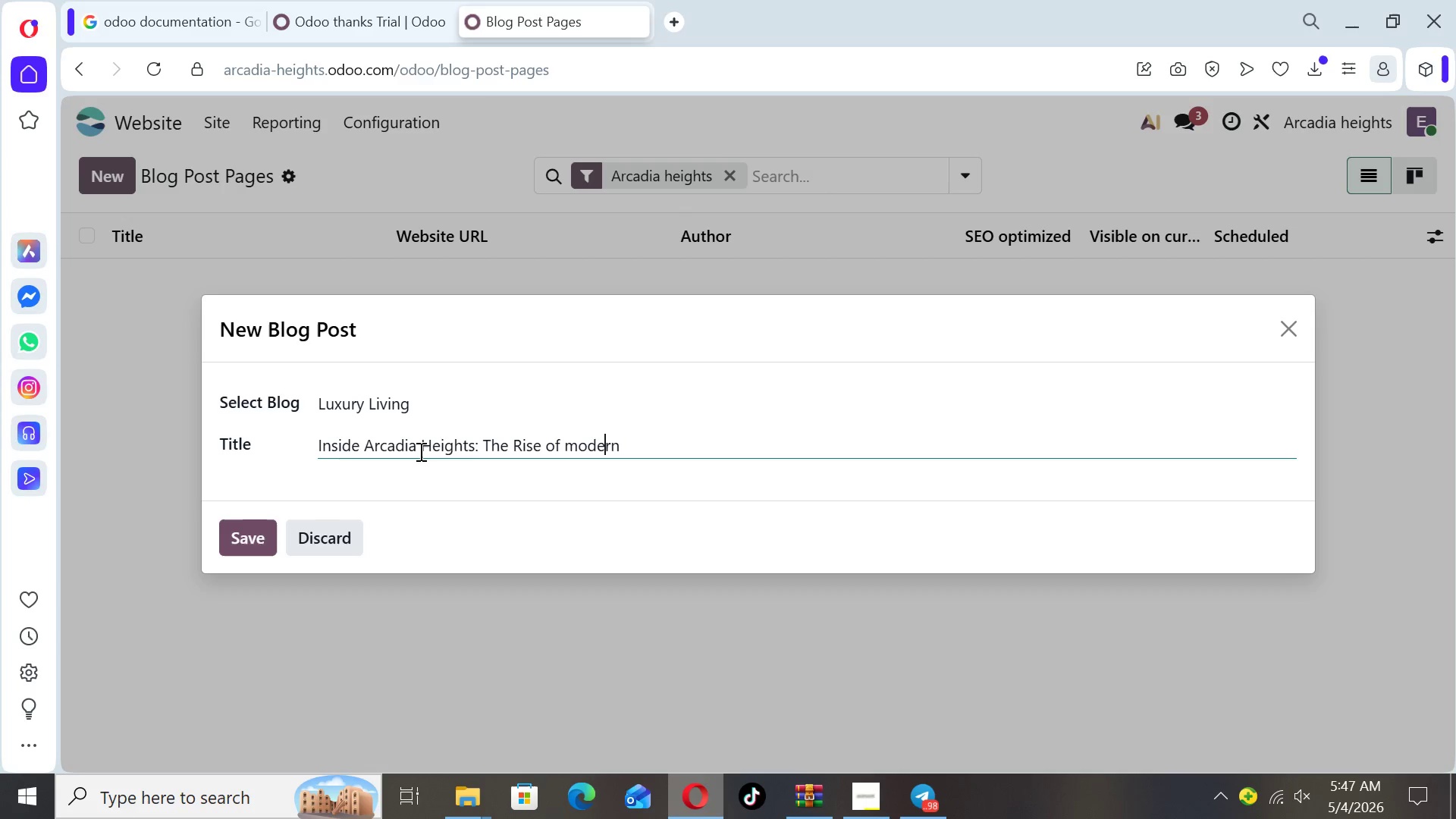 
key(ArrowLeft)
 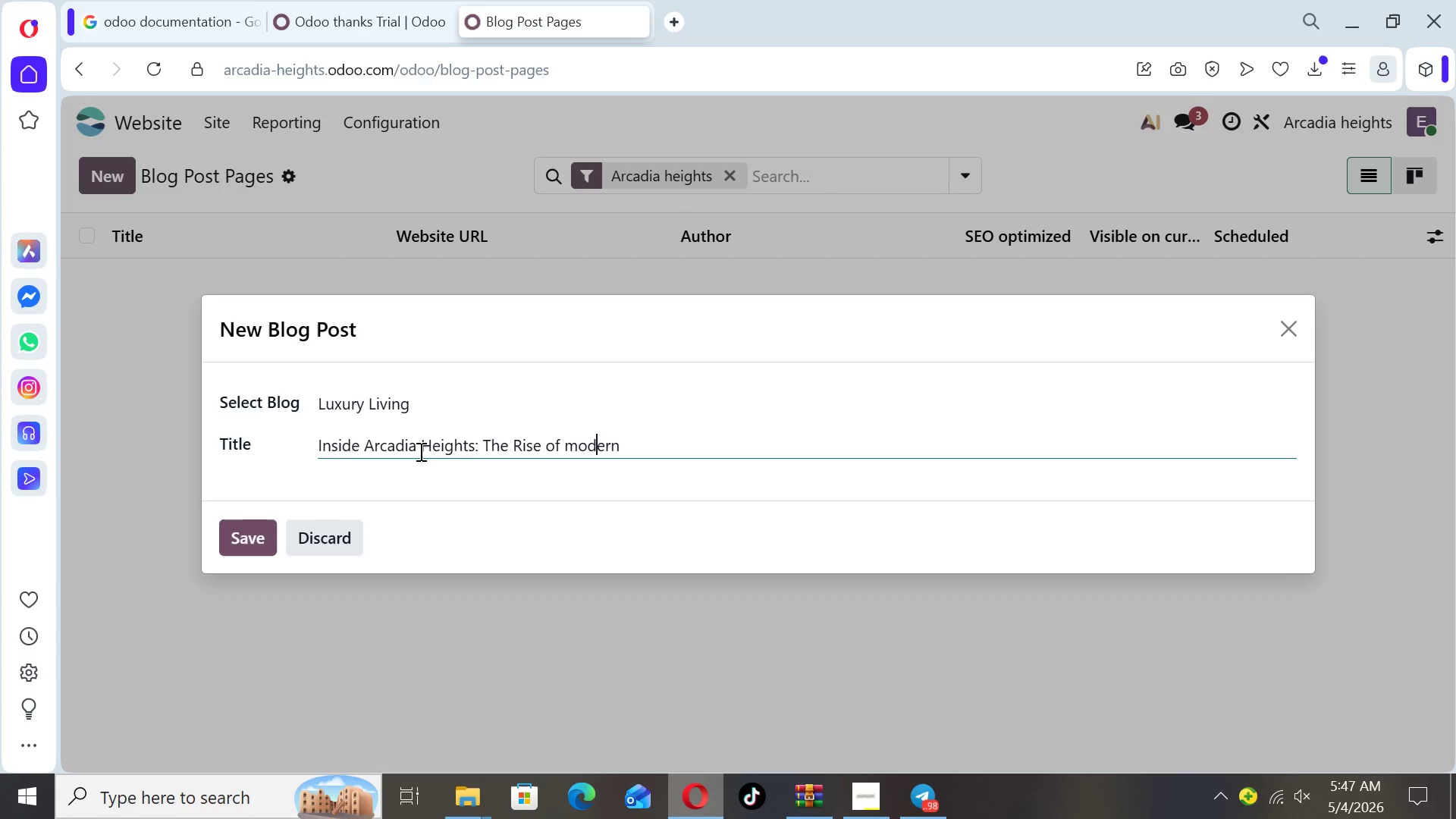 
key(ArrowLeft)
 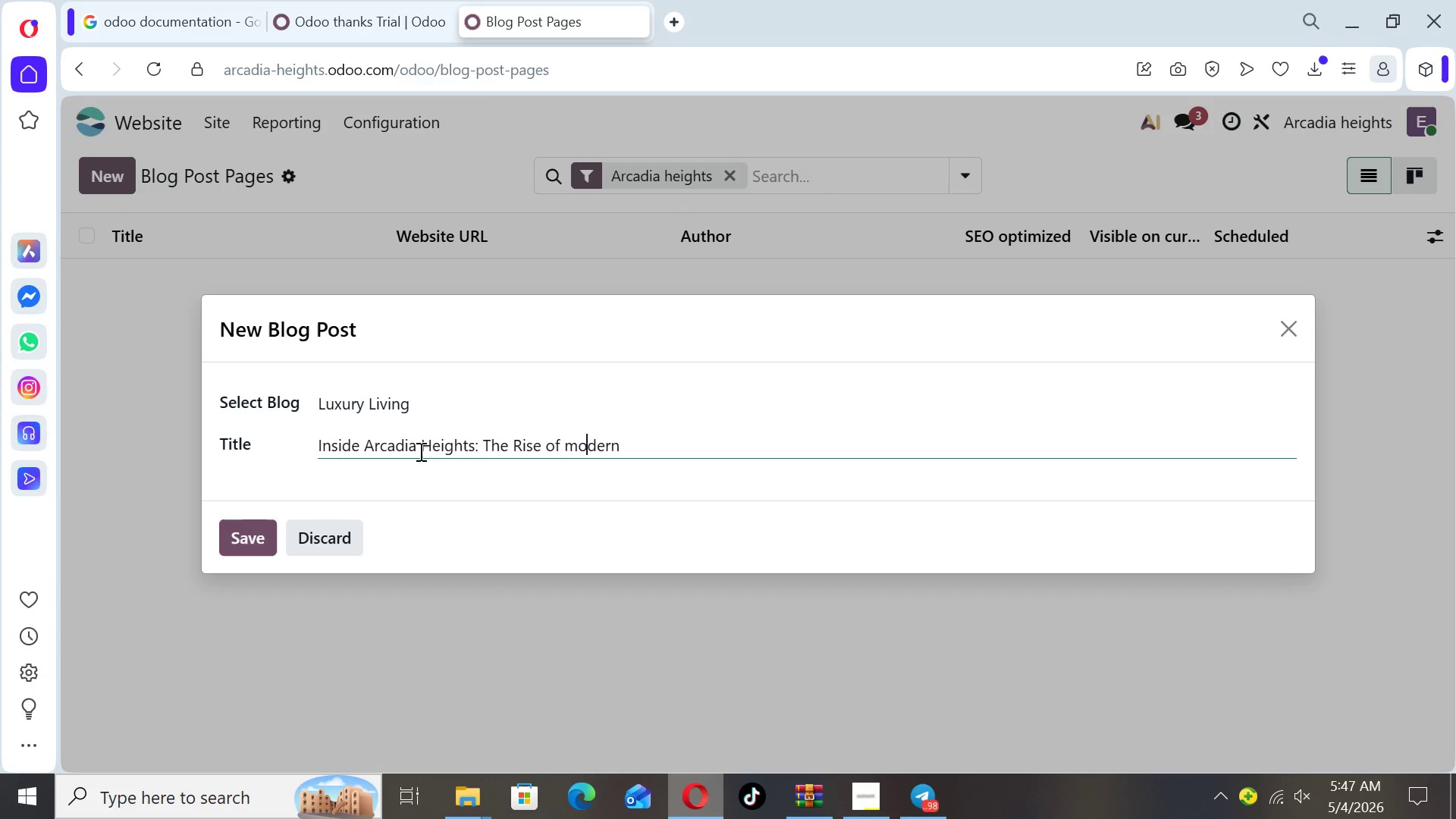 
key(ArrowLeft)
 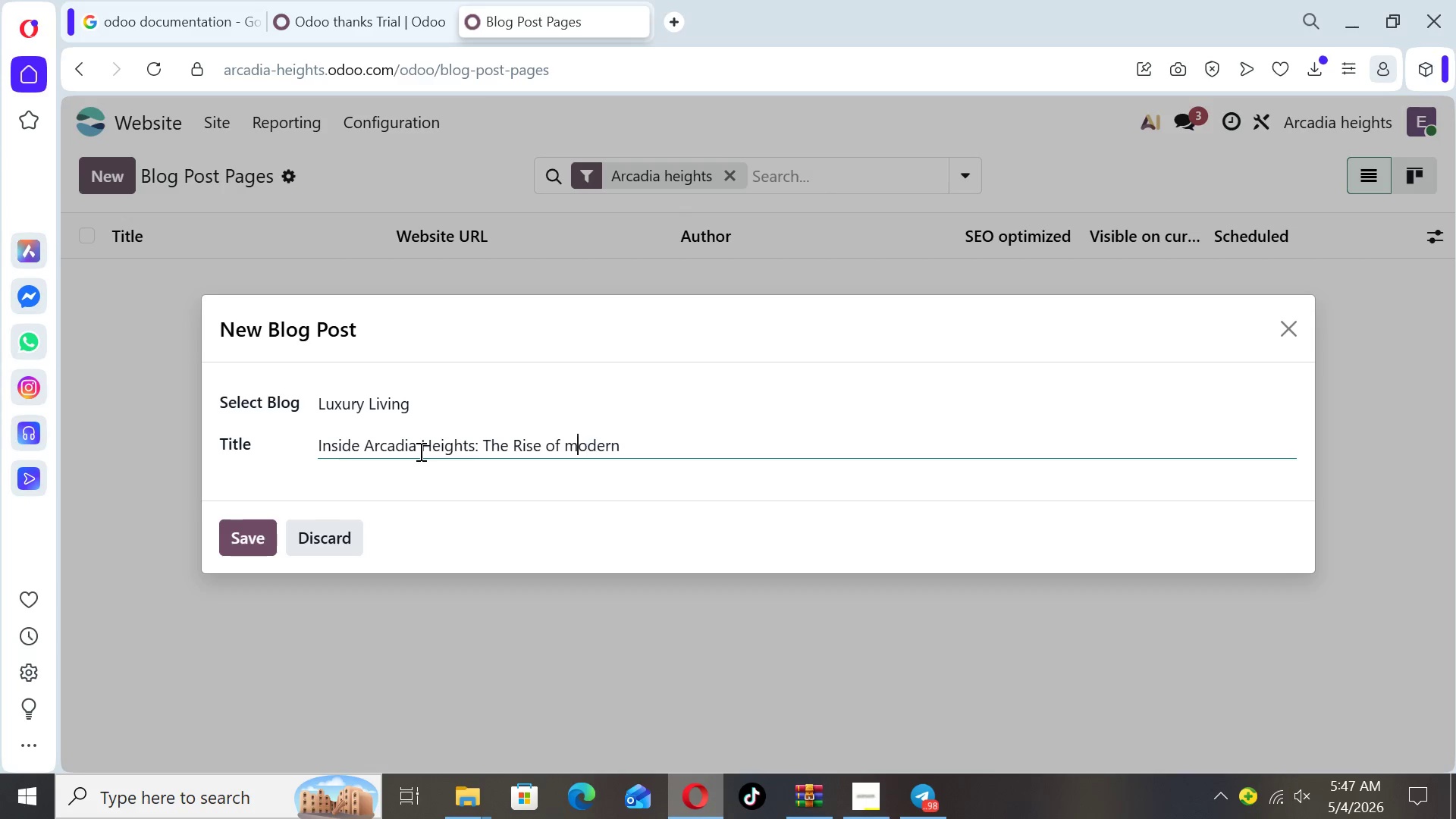 
key(ArrowLeft)
 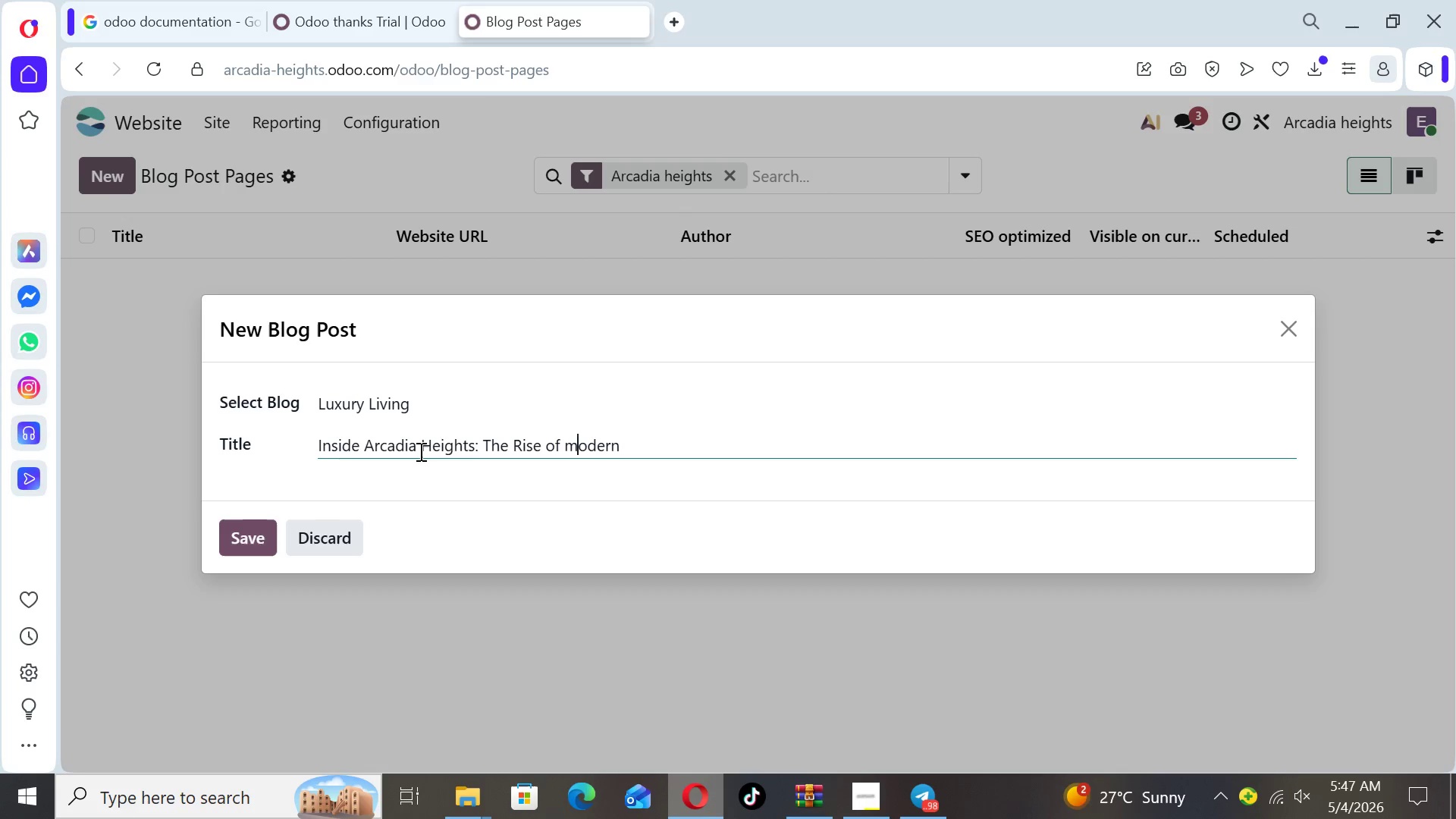 
key(Backspace)
 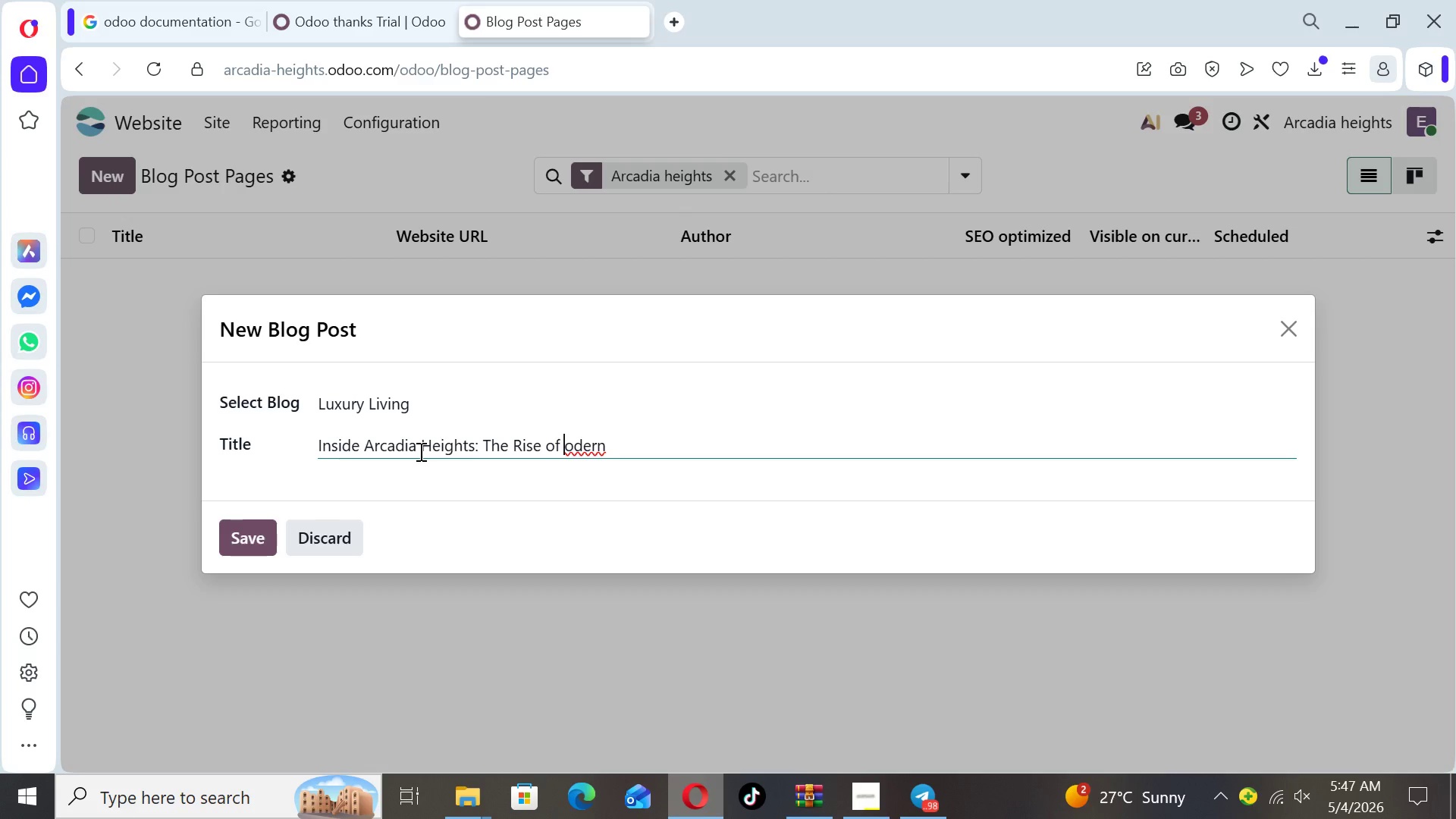 
key(CapsLock)
 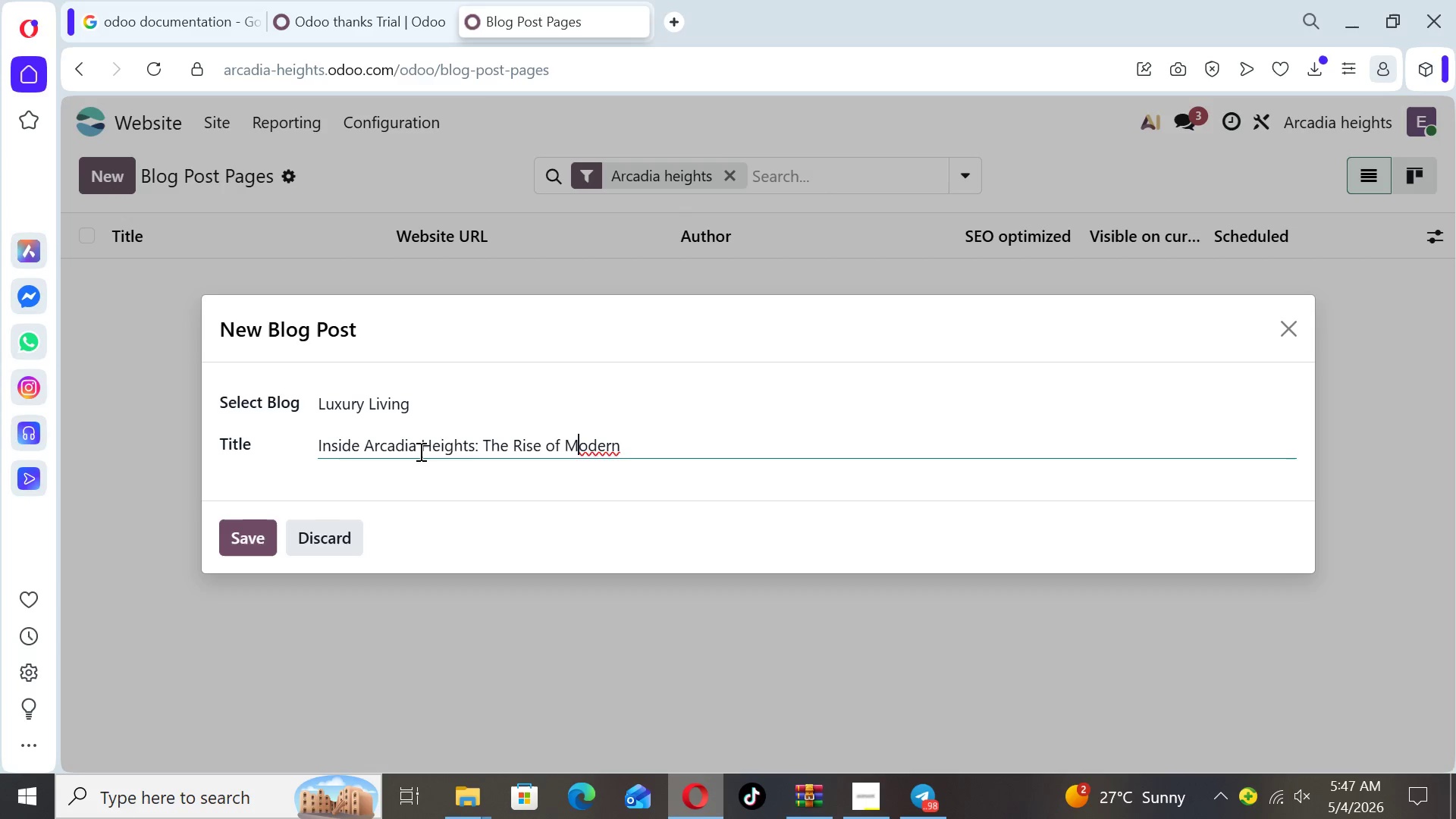 
key(M)
 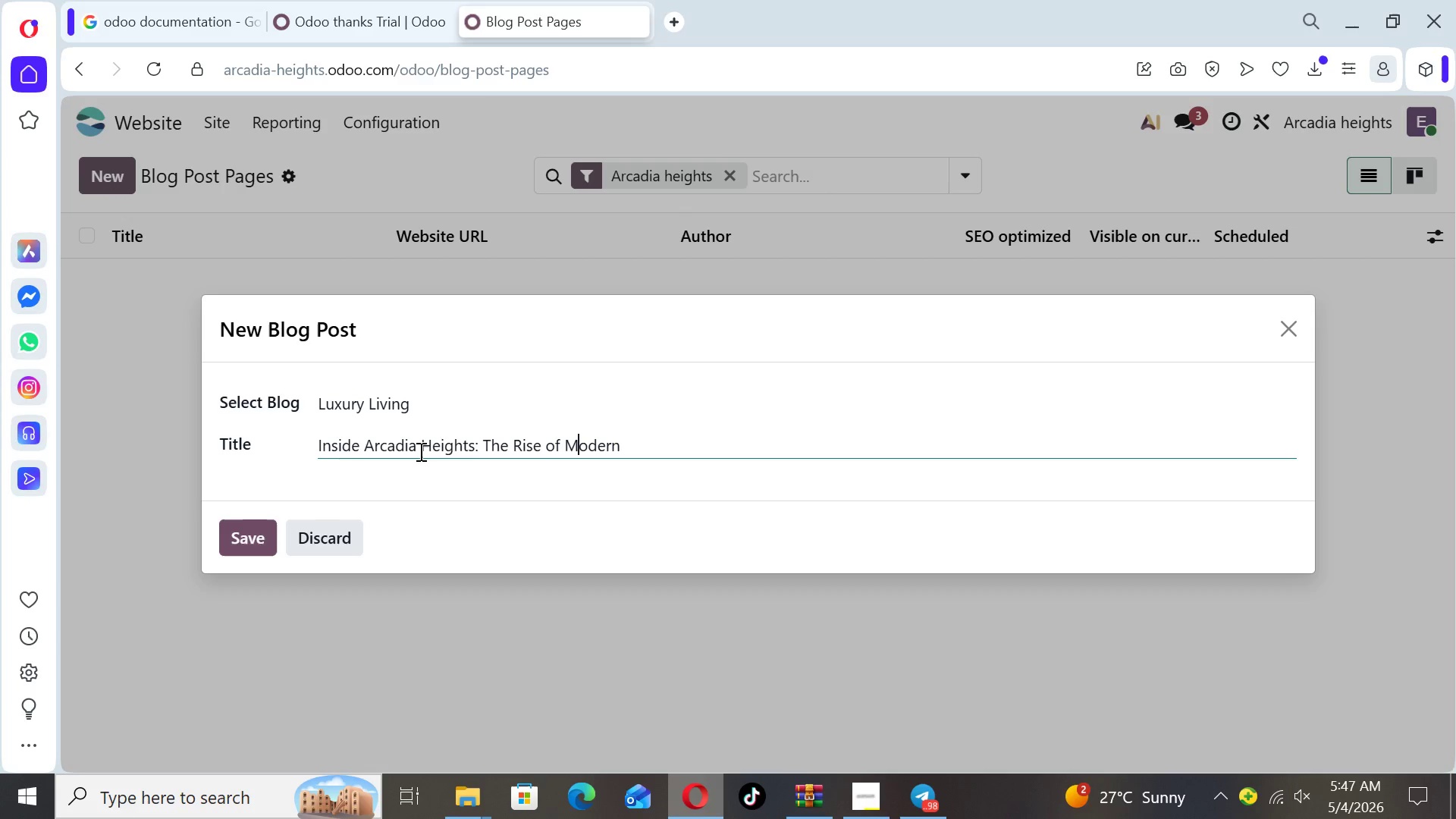 
key(CapsLock)
 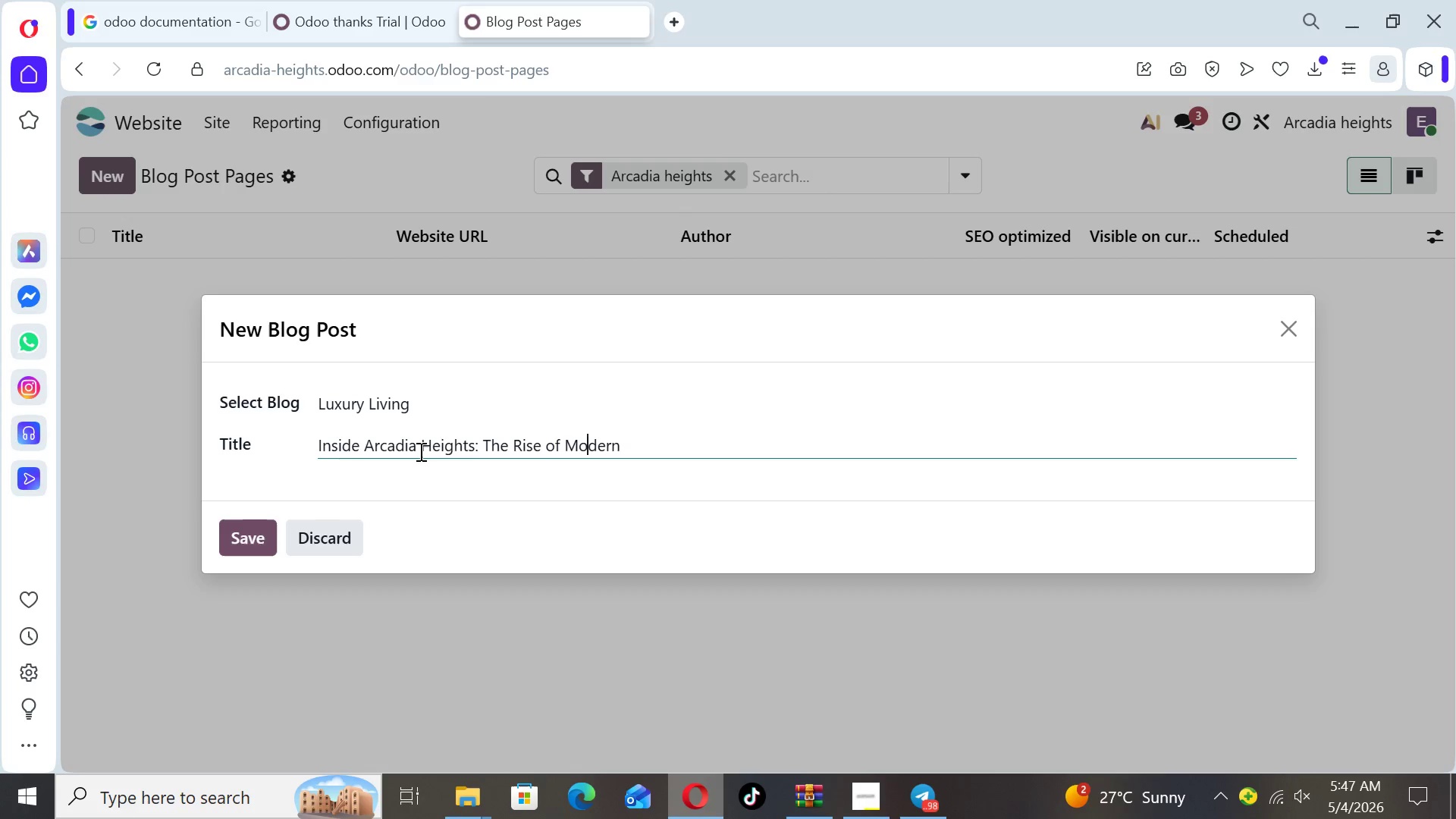 
key(ArrowRight)
 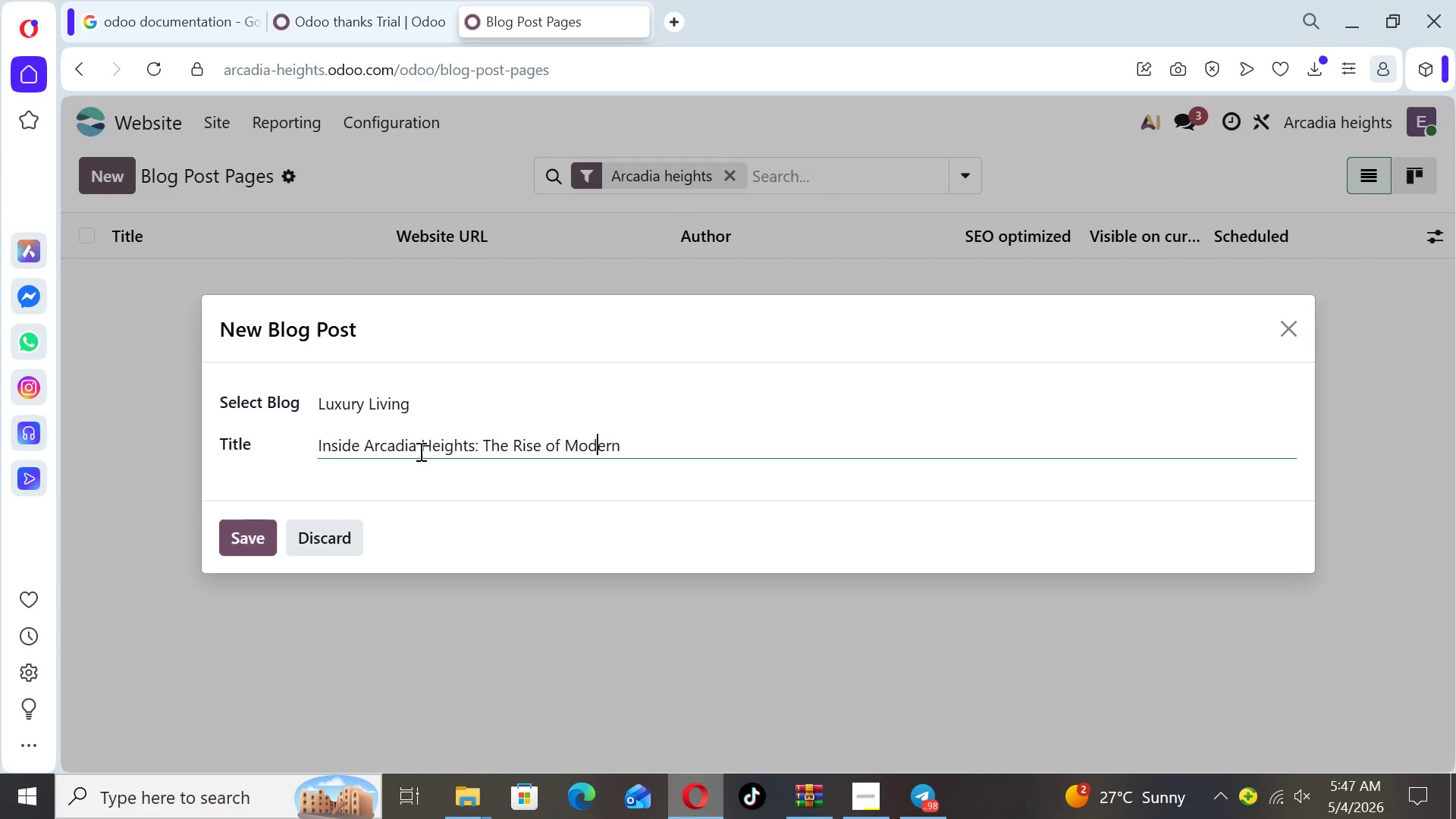 
key(ArrowRight)
 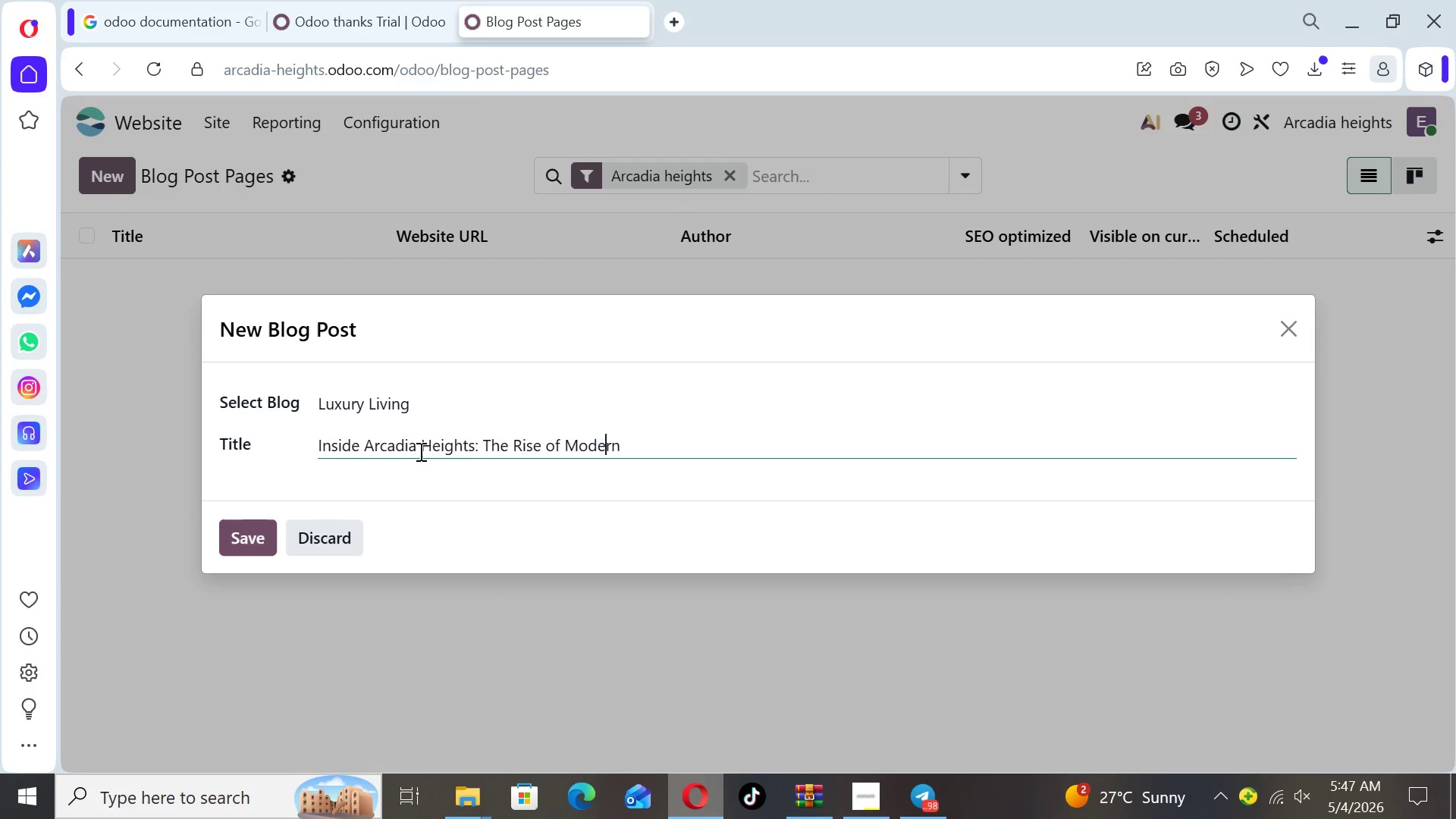 
key(ArrowRight)
 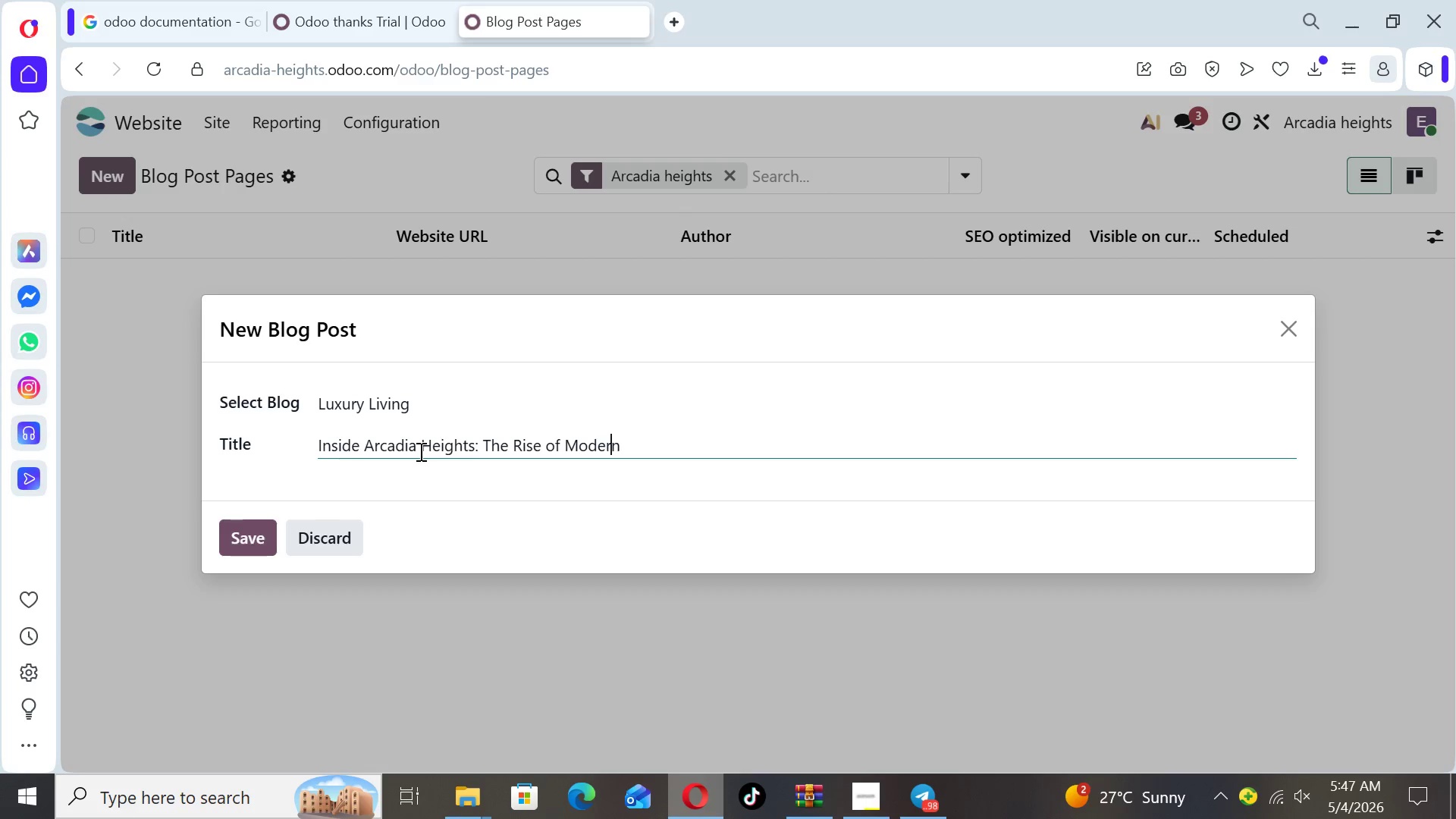 
key(ArrowRight)
 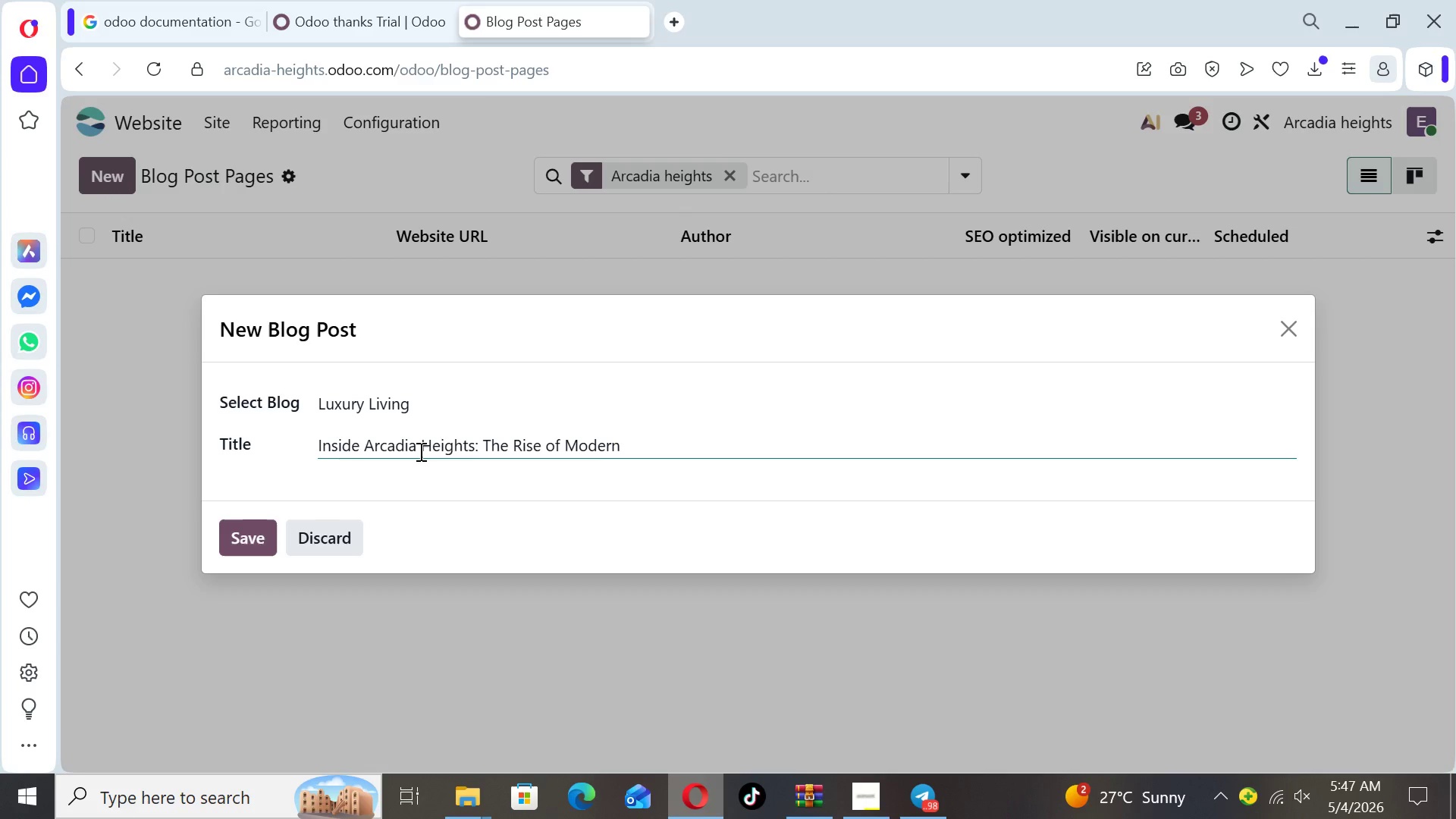 
key(ArrowRight)
 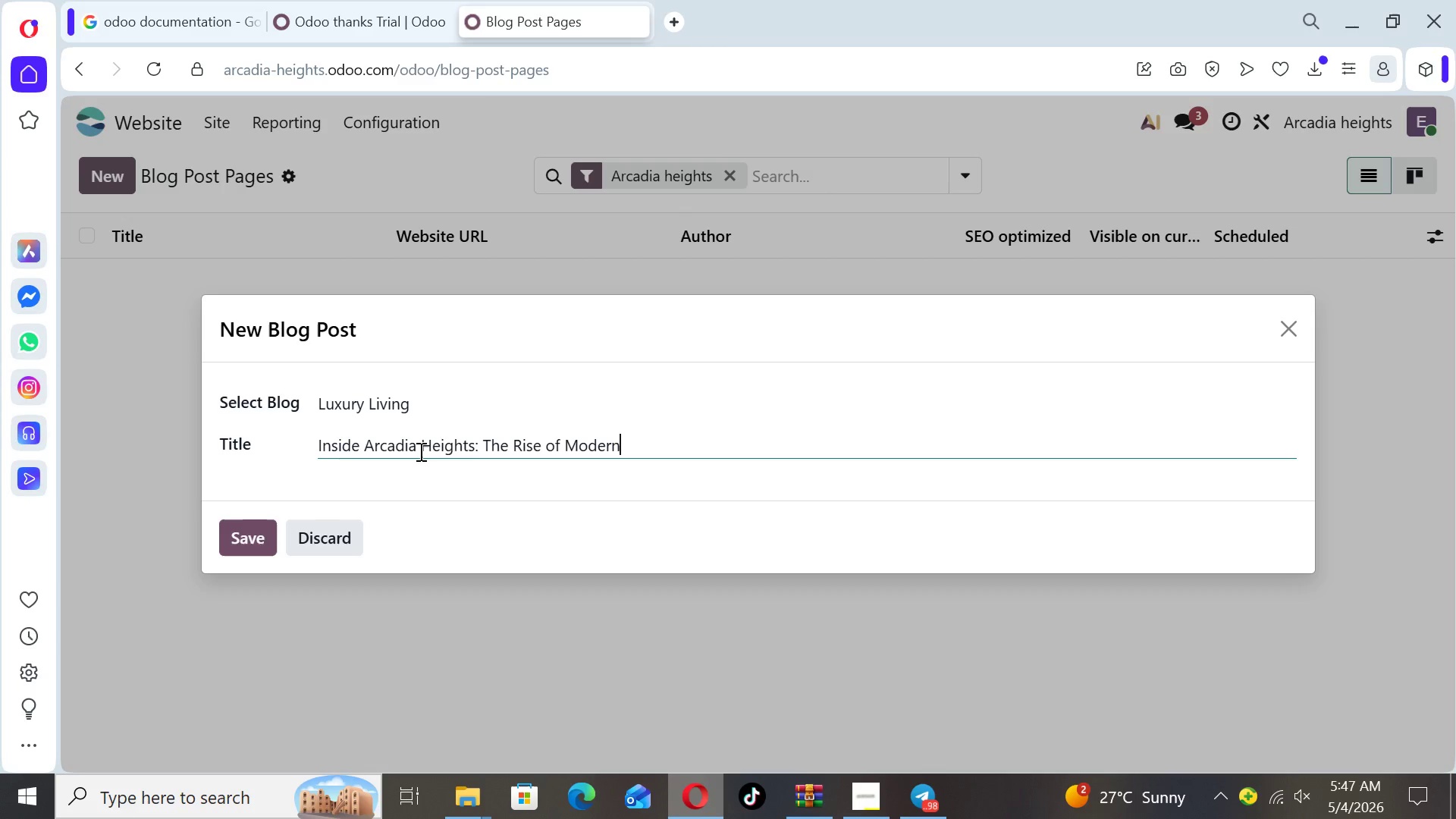 
type( Luxury Living)
 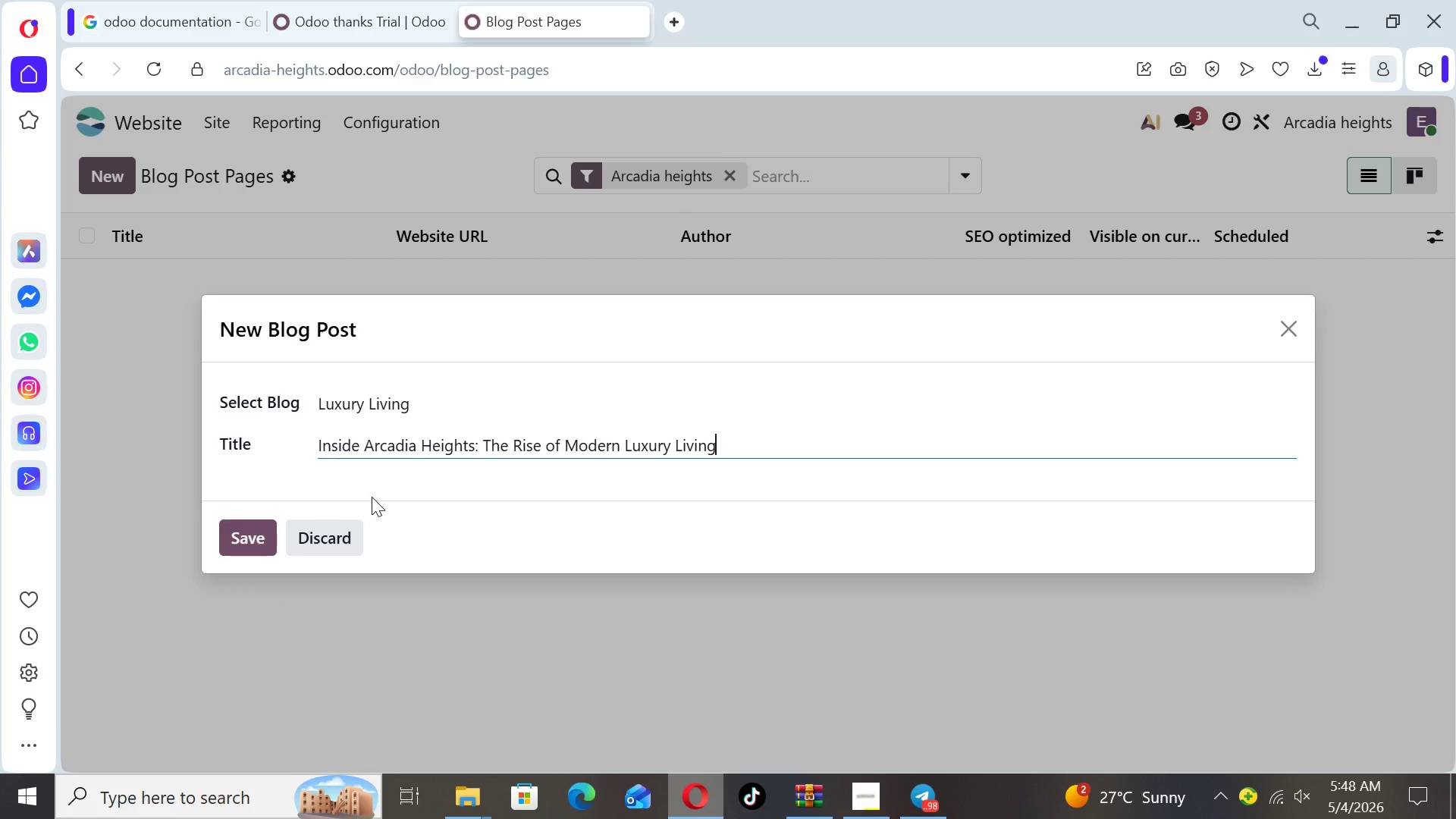 
left_click([235, 532])
 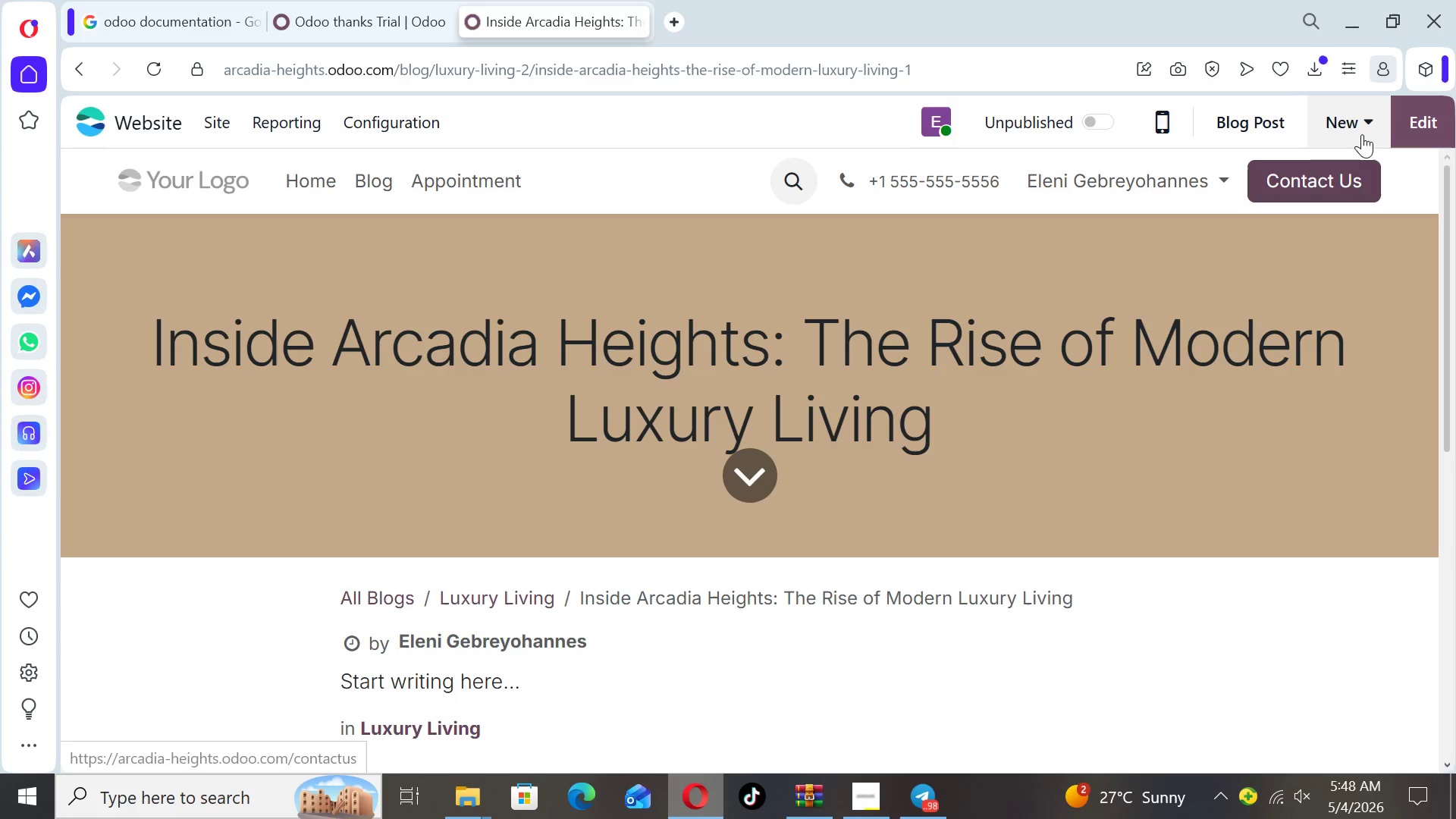 
left_click([1411, 113])
 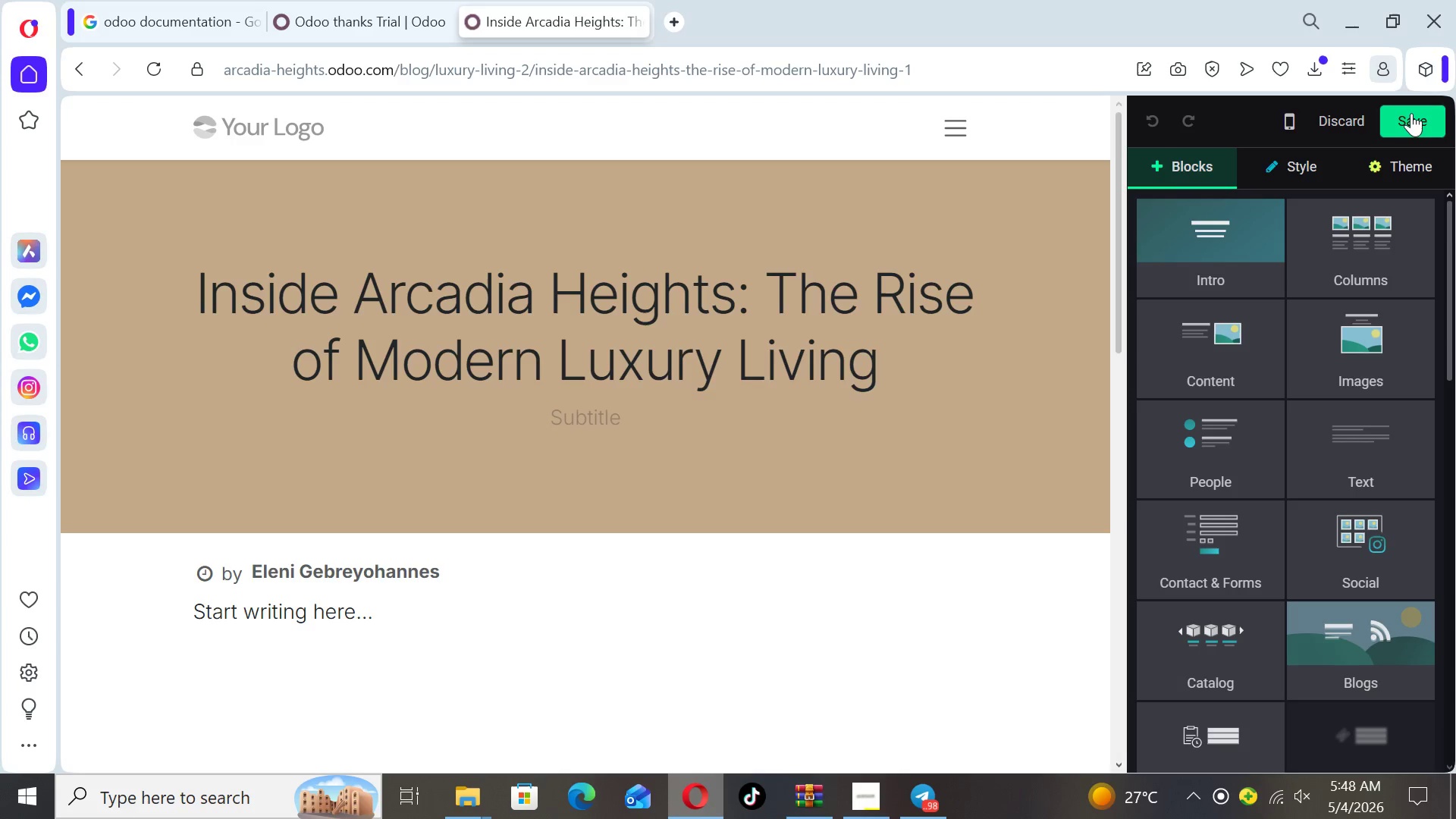 
wait(21.25)
 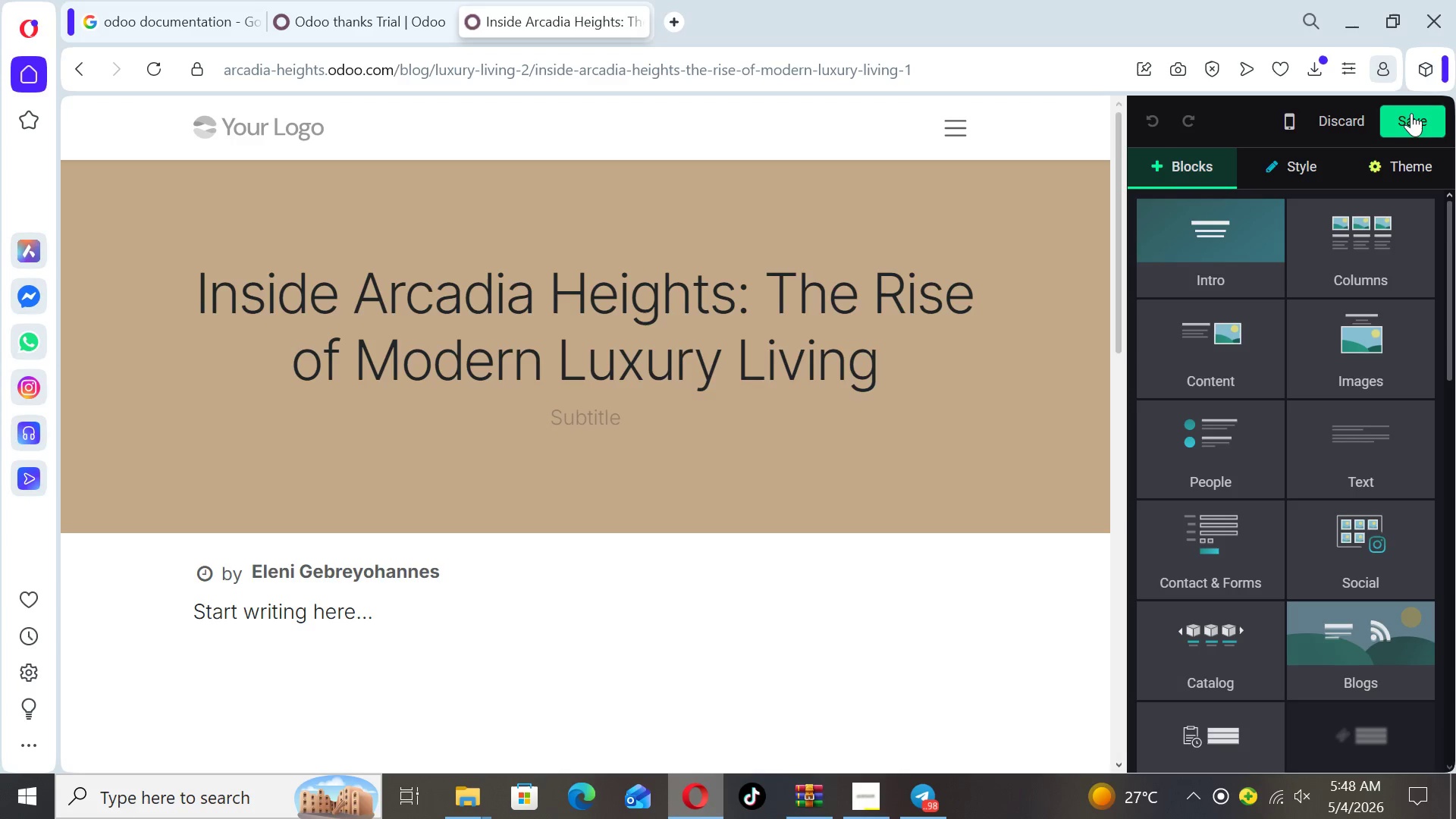 
left_click([986, 423])
 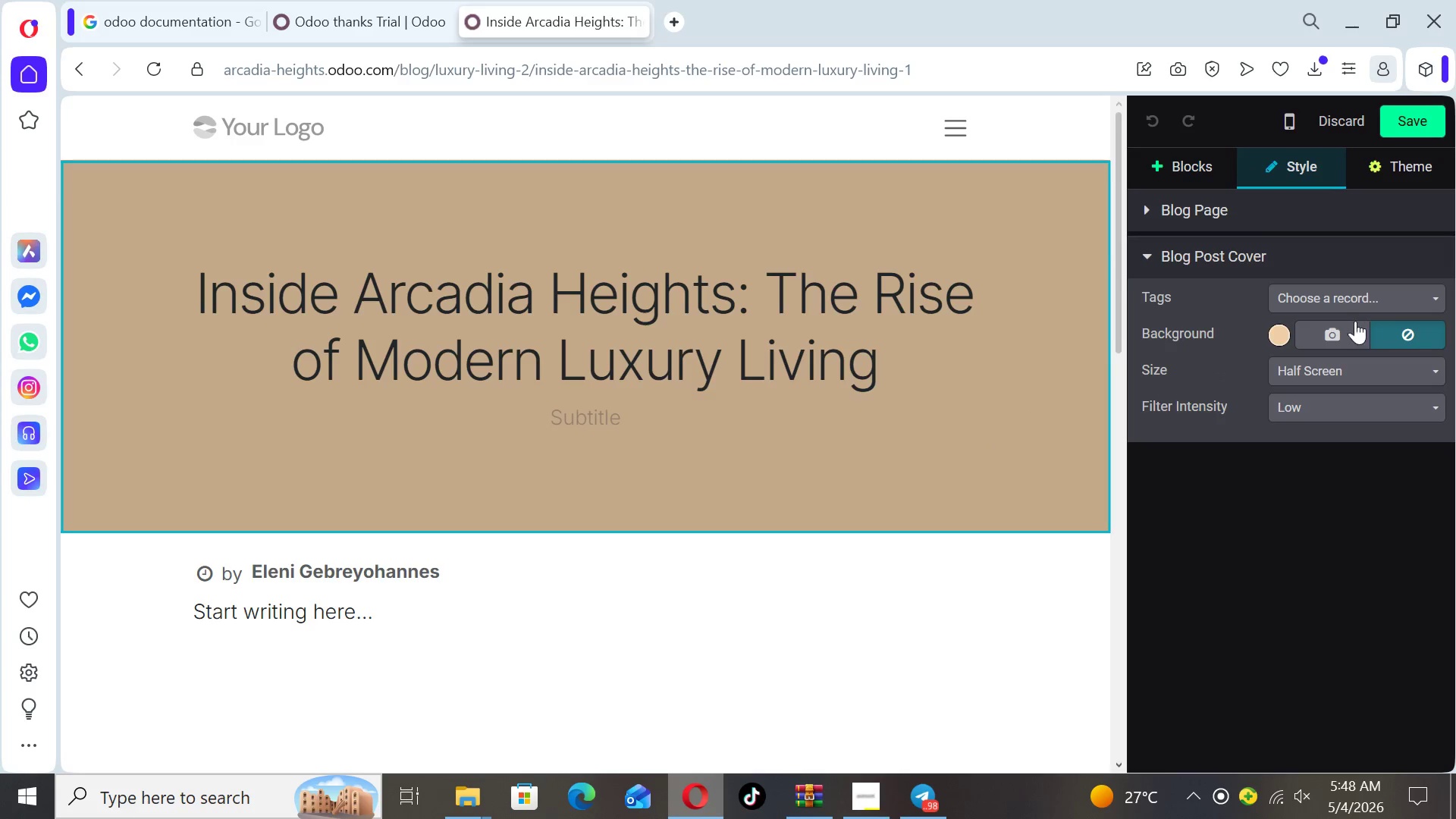 
left_click([1354, 330])
 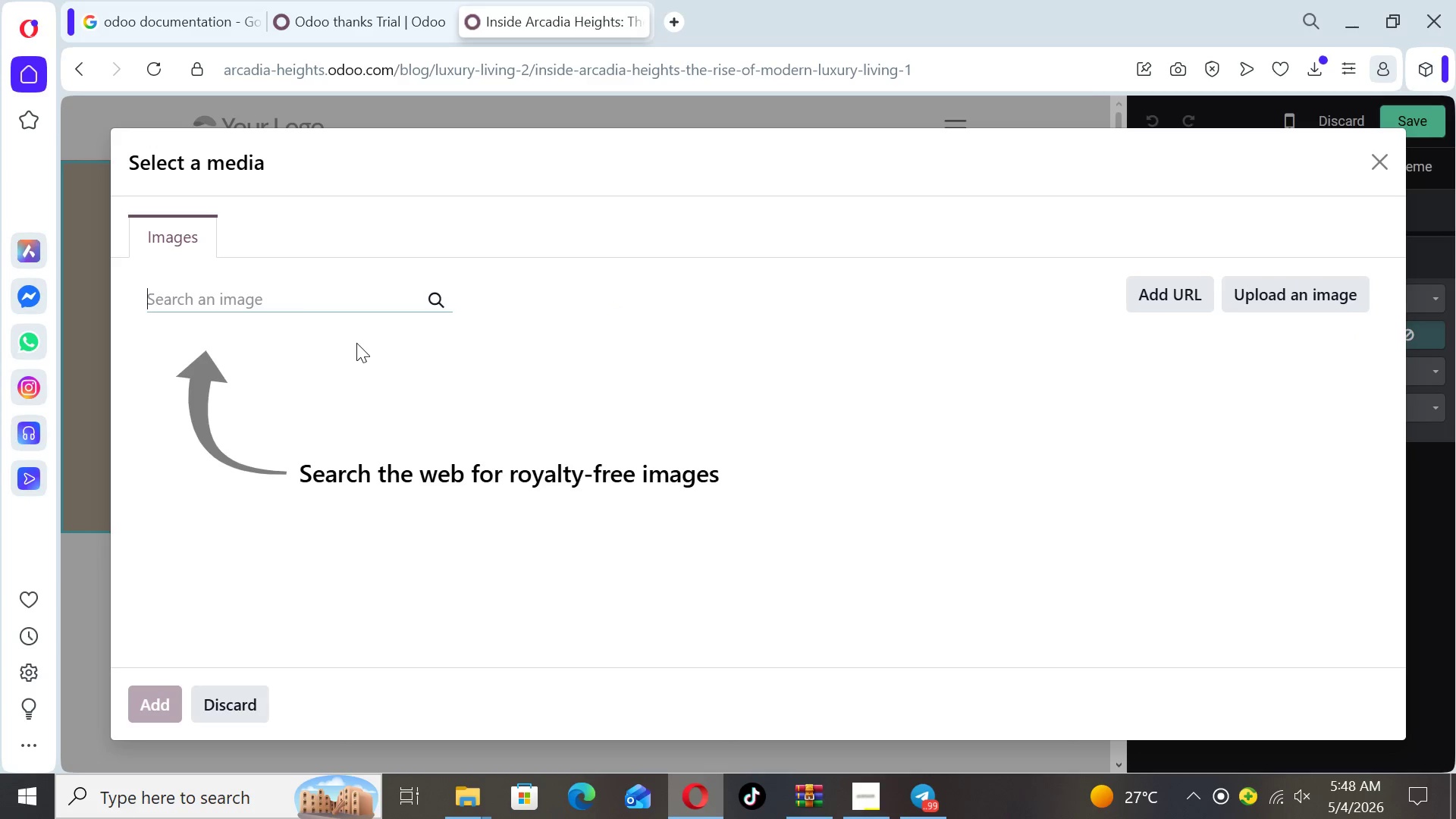 
type(modern luxury villa exterior with glass architecture)
 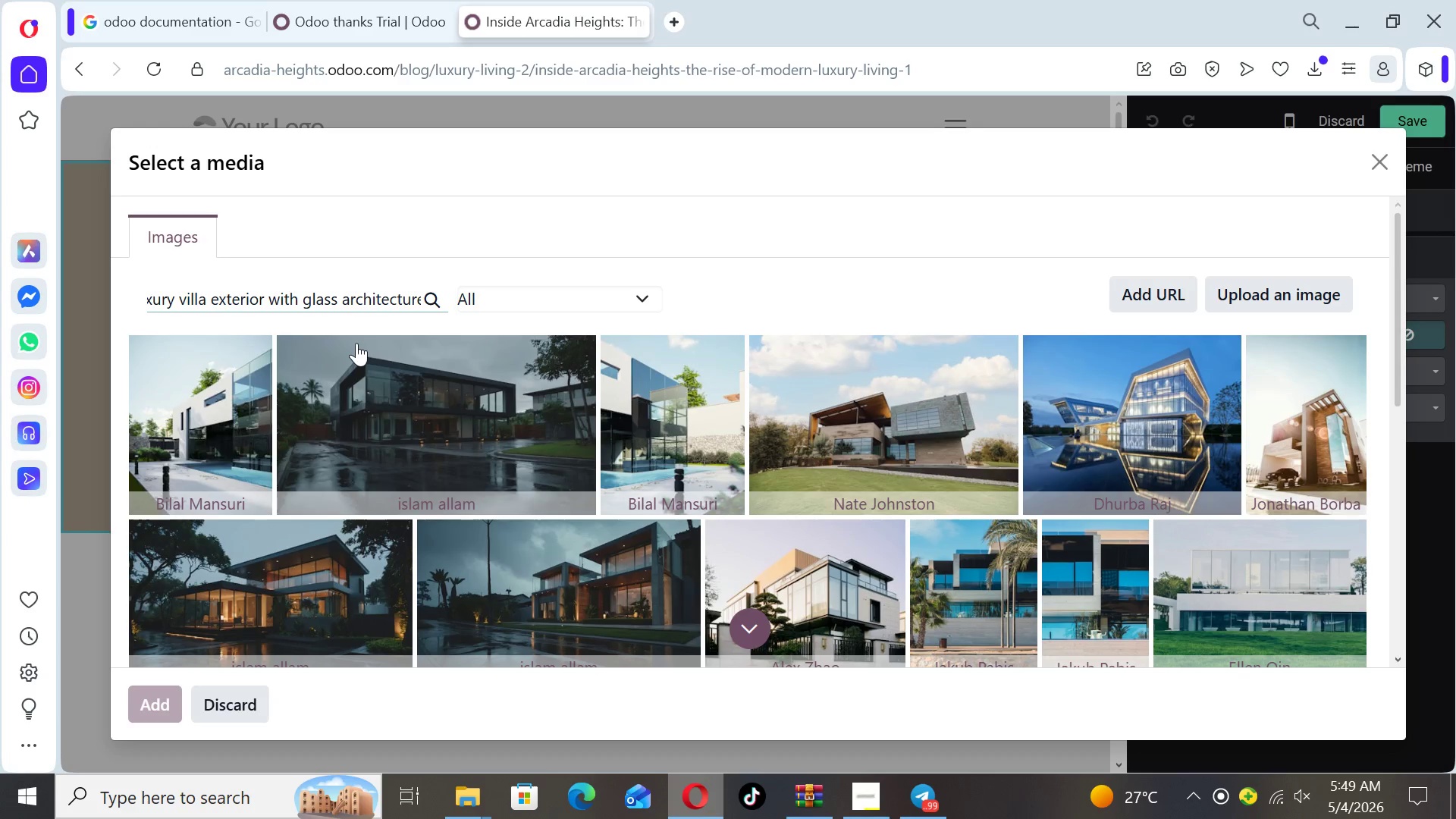 
wait(11.09)
 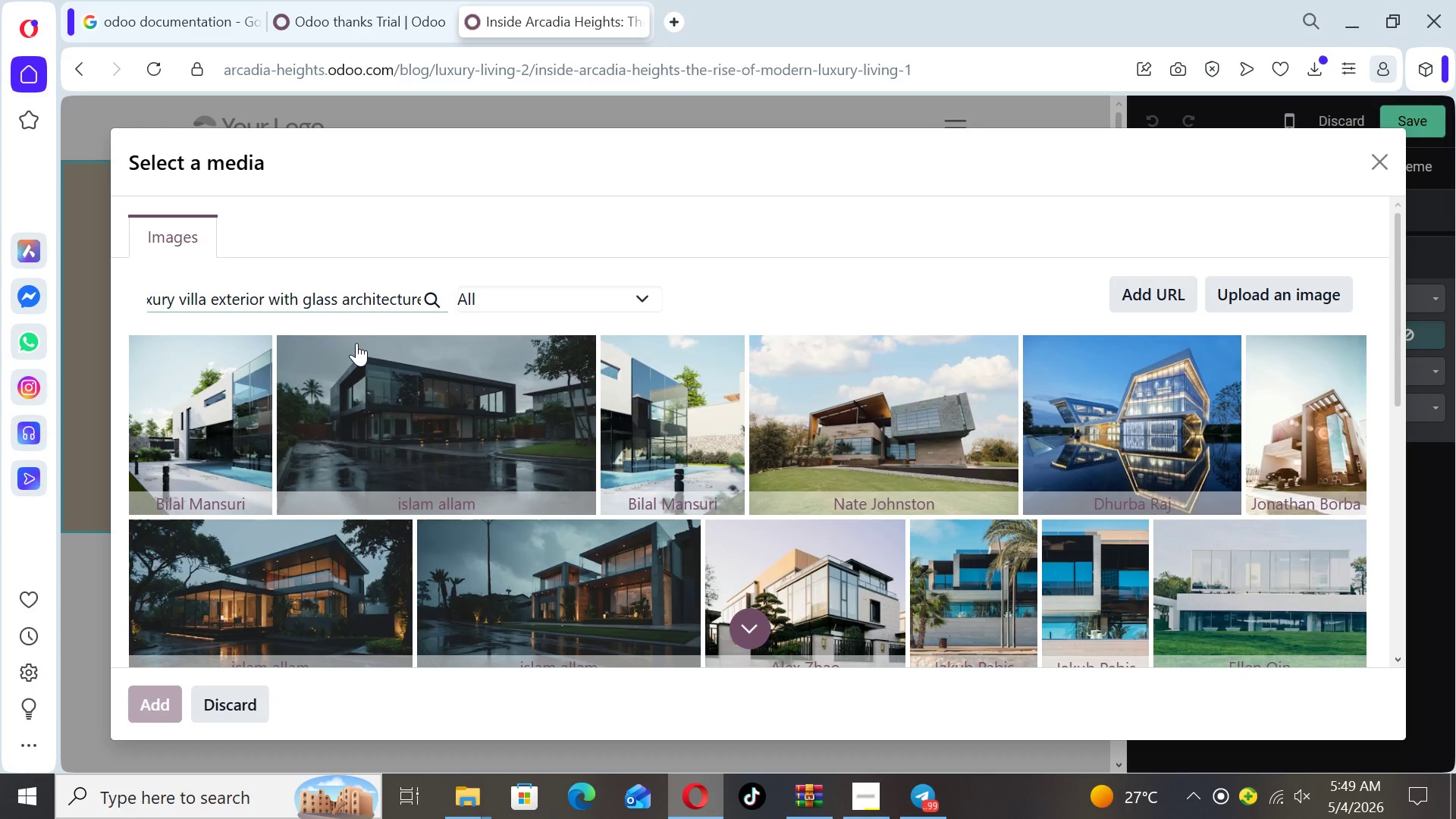 
left_click([1116, 444])
 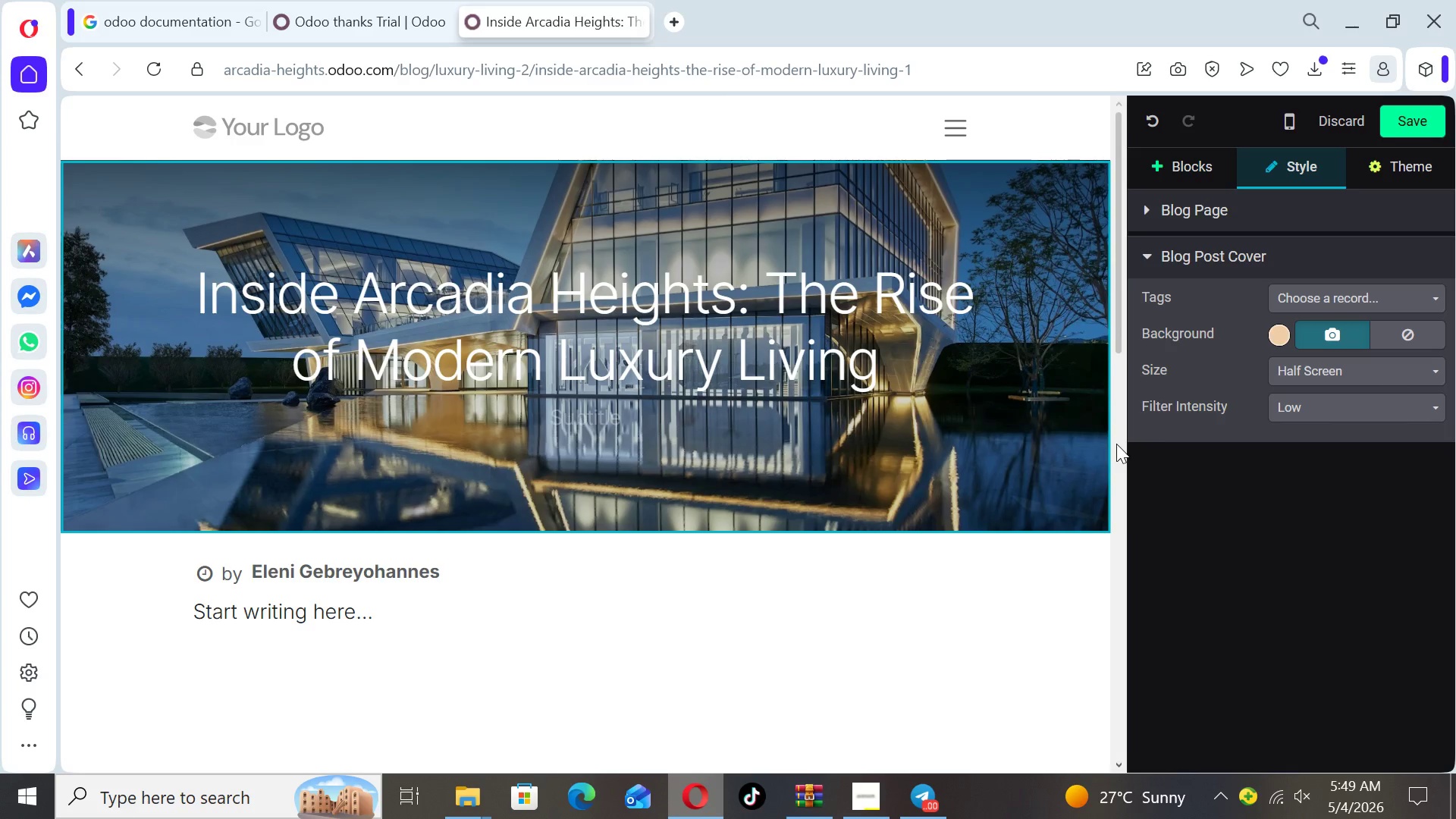 
wait(13.33)
 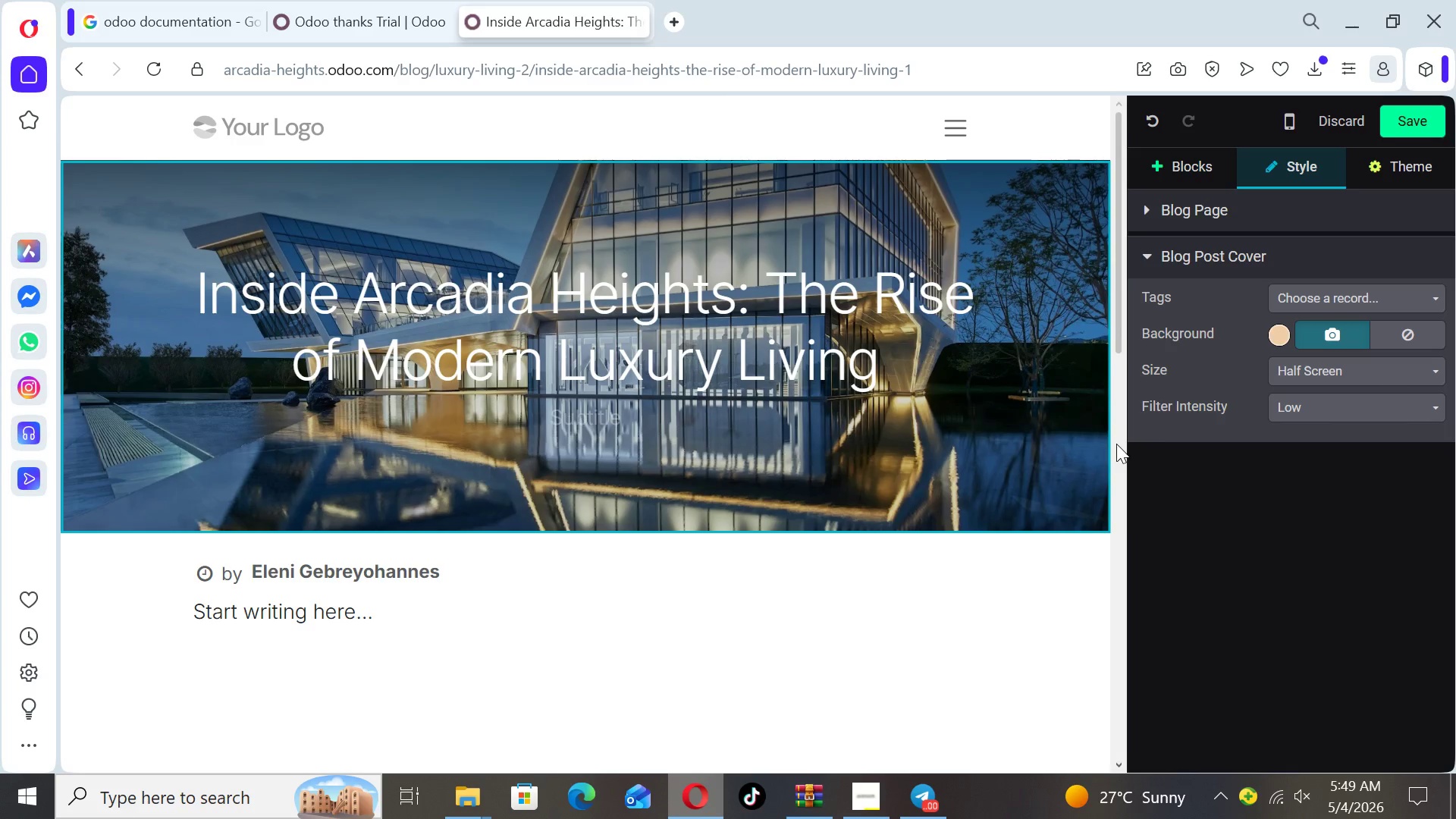 
left_click_drag(start_coordinate=[1118, 317], to_coordinate=[1109, 391])
 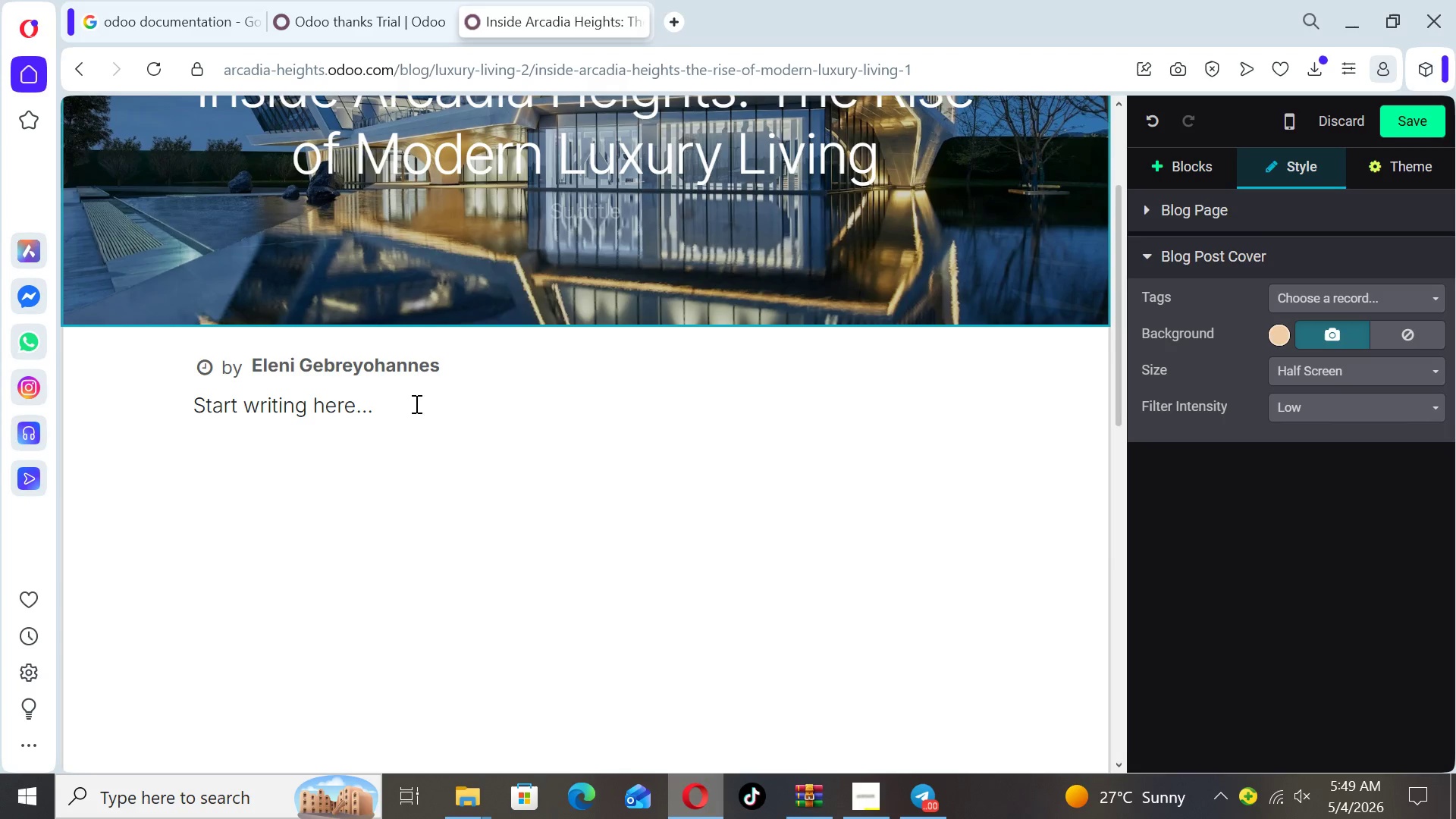 
left_click_drag(start_coordinate=[410, 413], to_coordinate=[115, 389])
 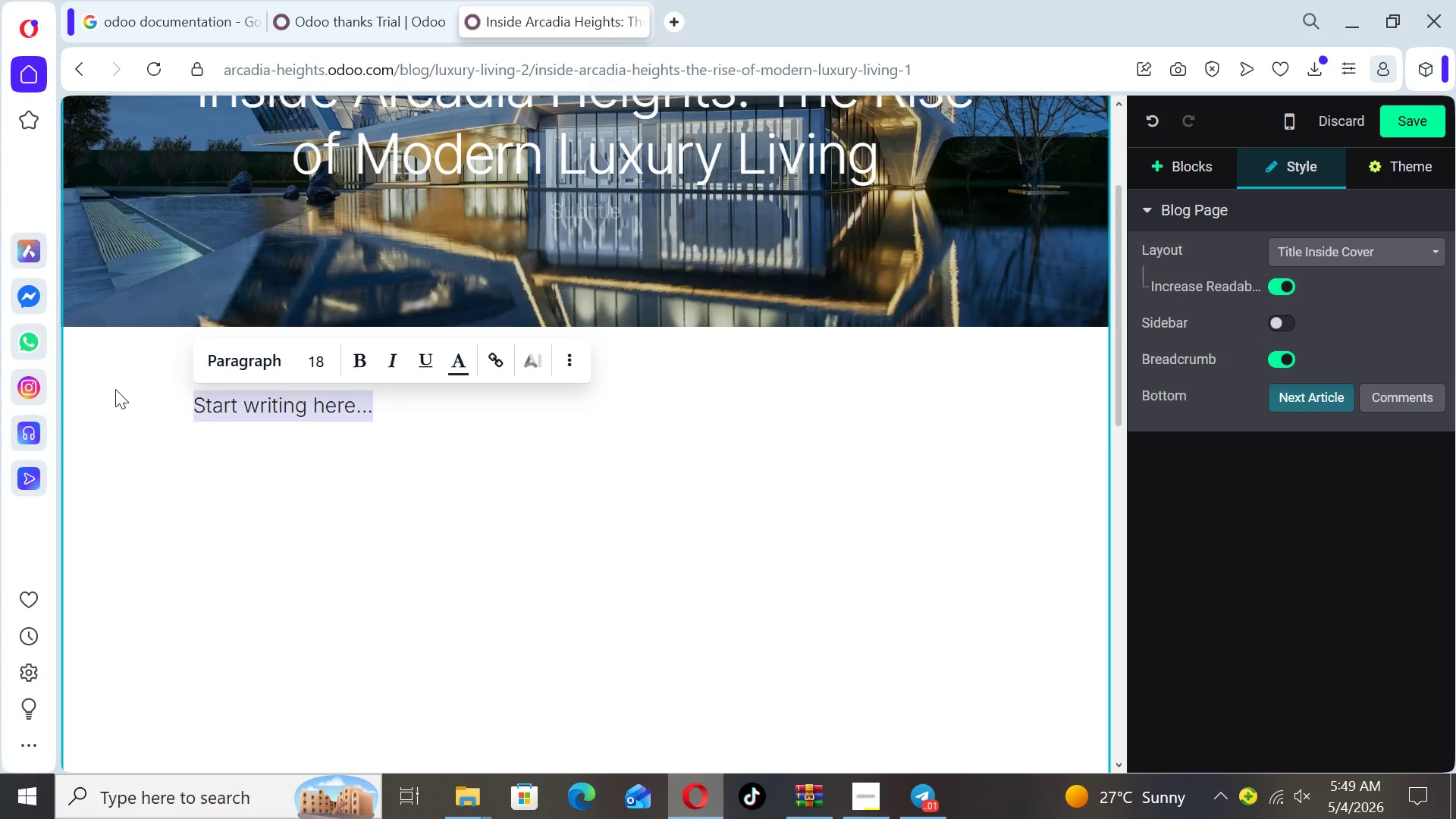 
key(Backspace)
 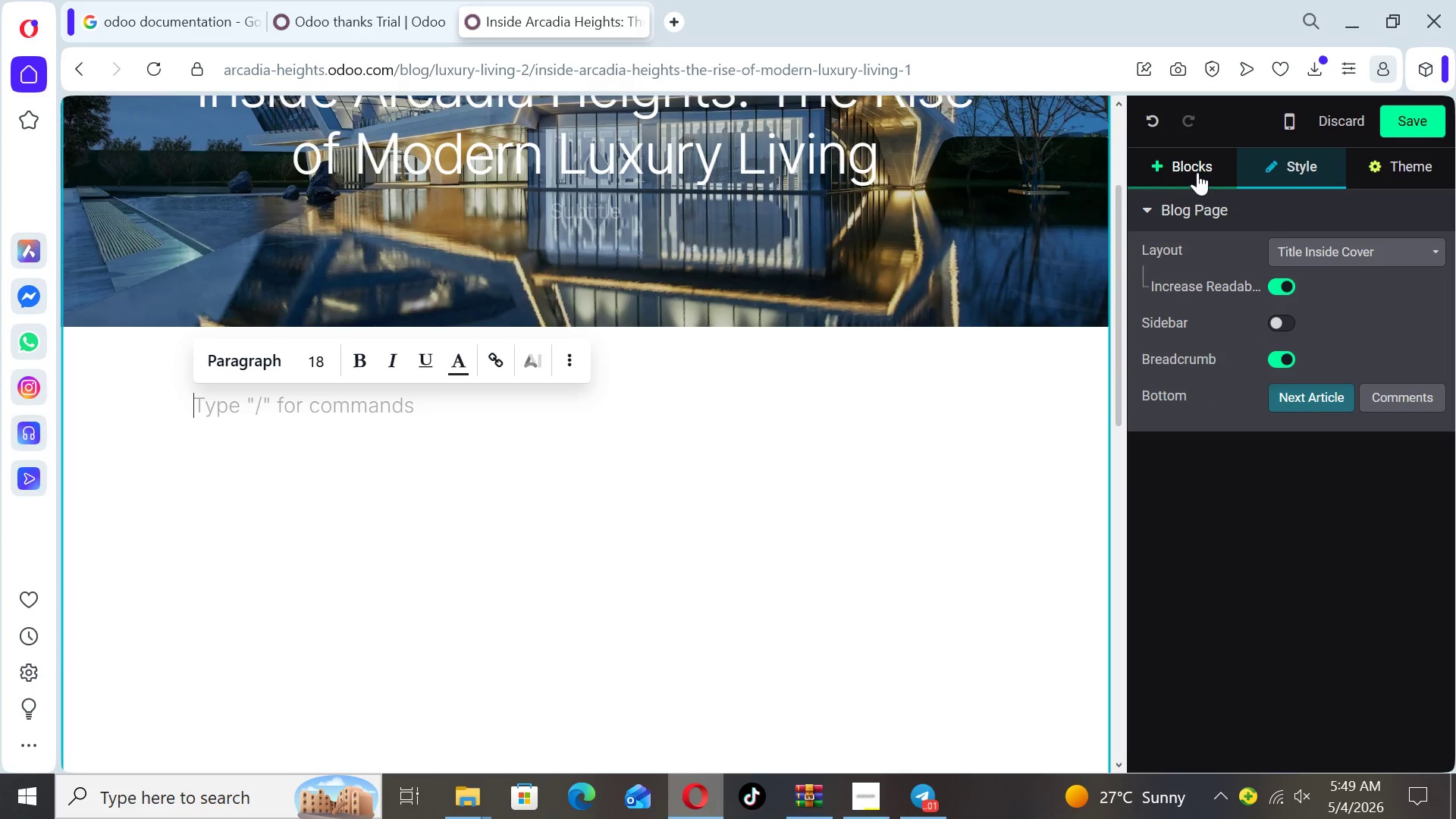 
left_click([1197, 171])
 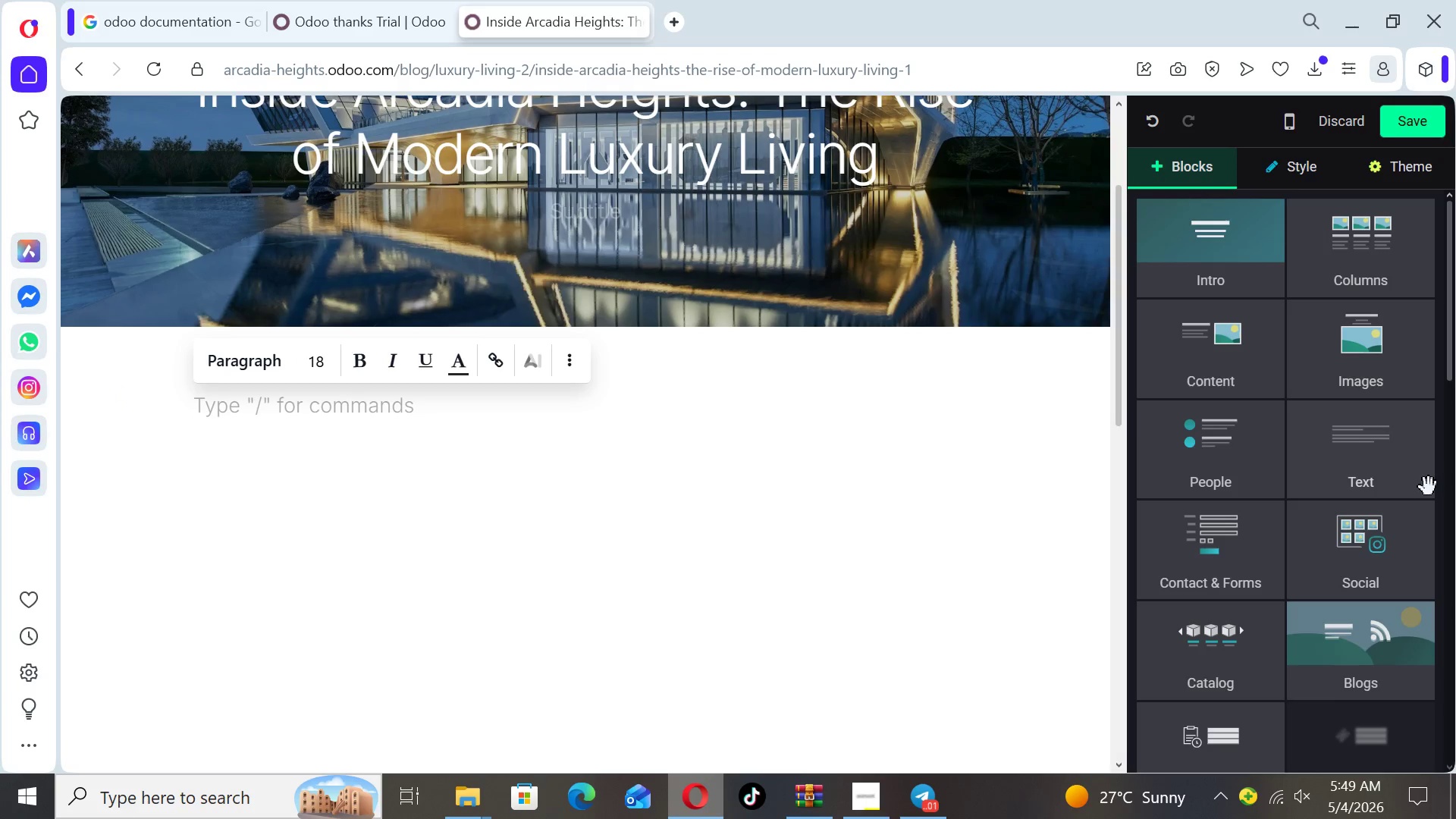 
left_click([1379, 458])
 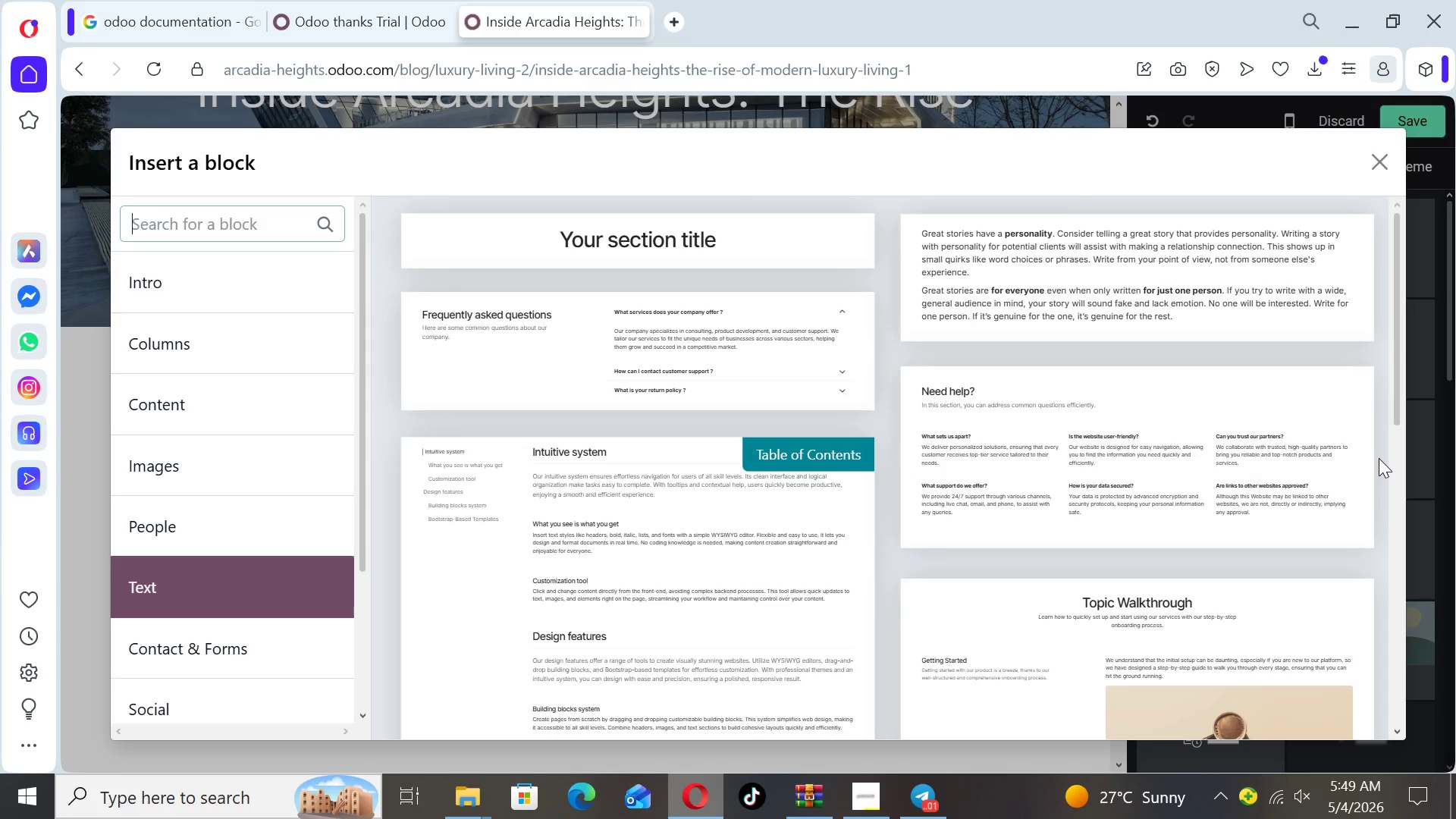 
wait(8.86)
 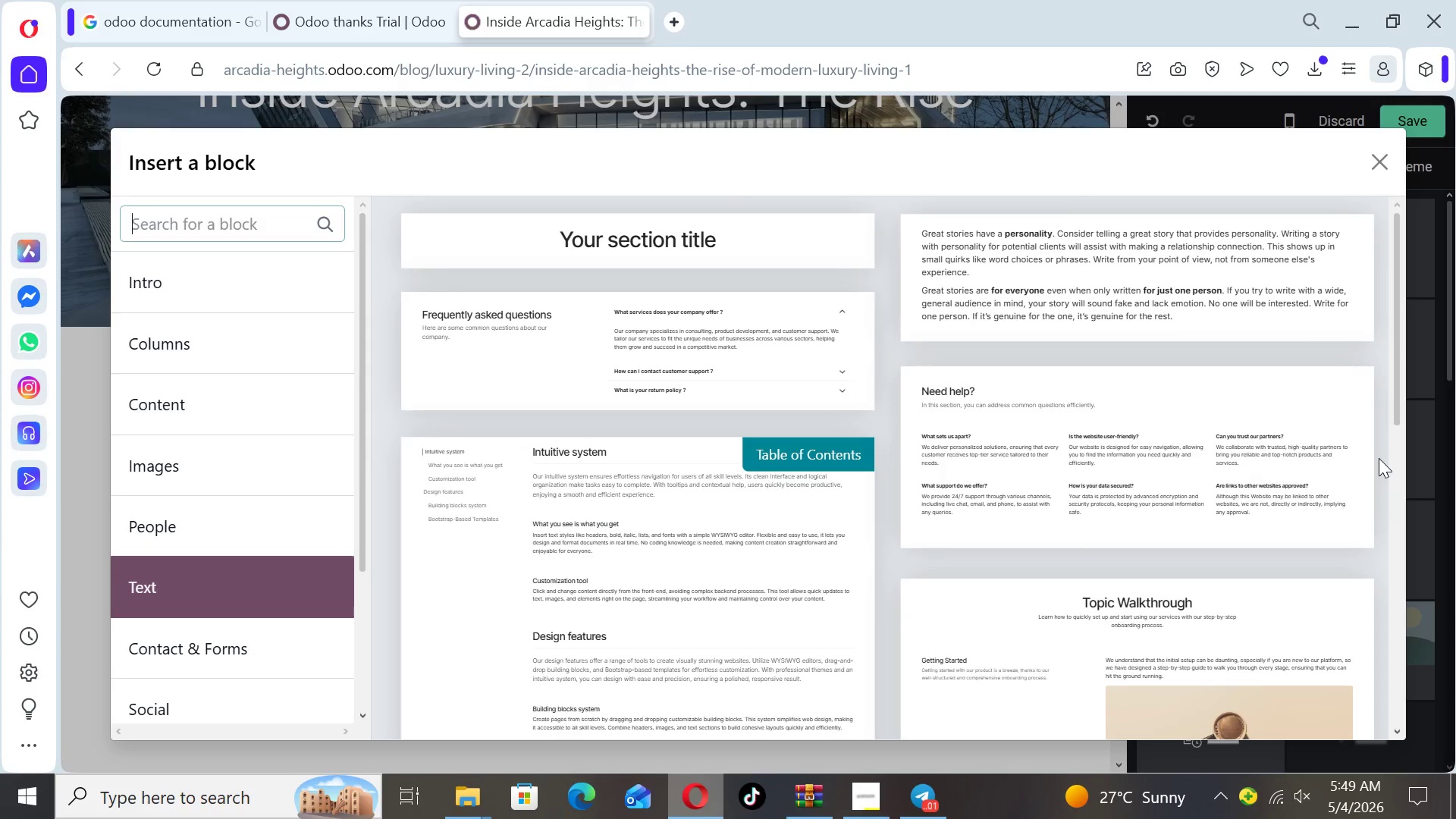 
left_click([1253, 290])
 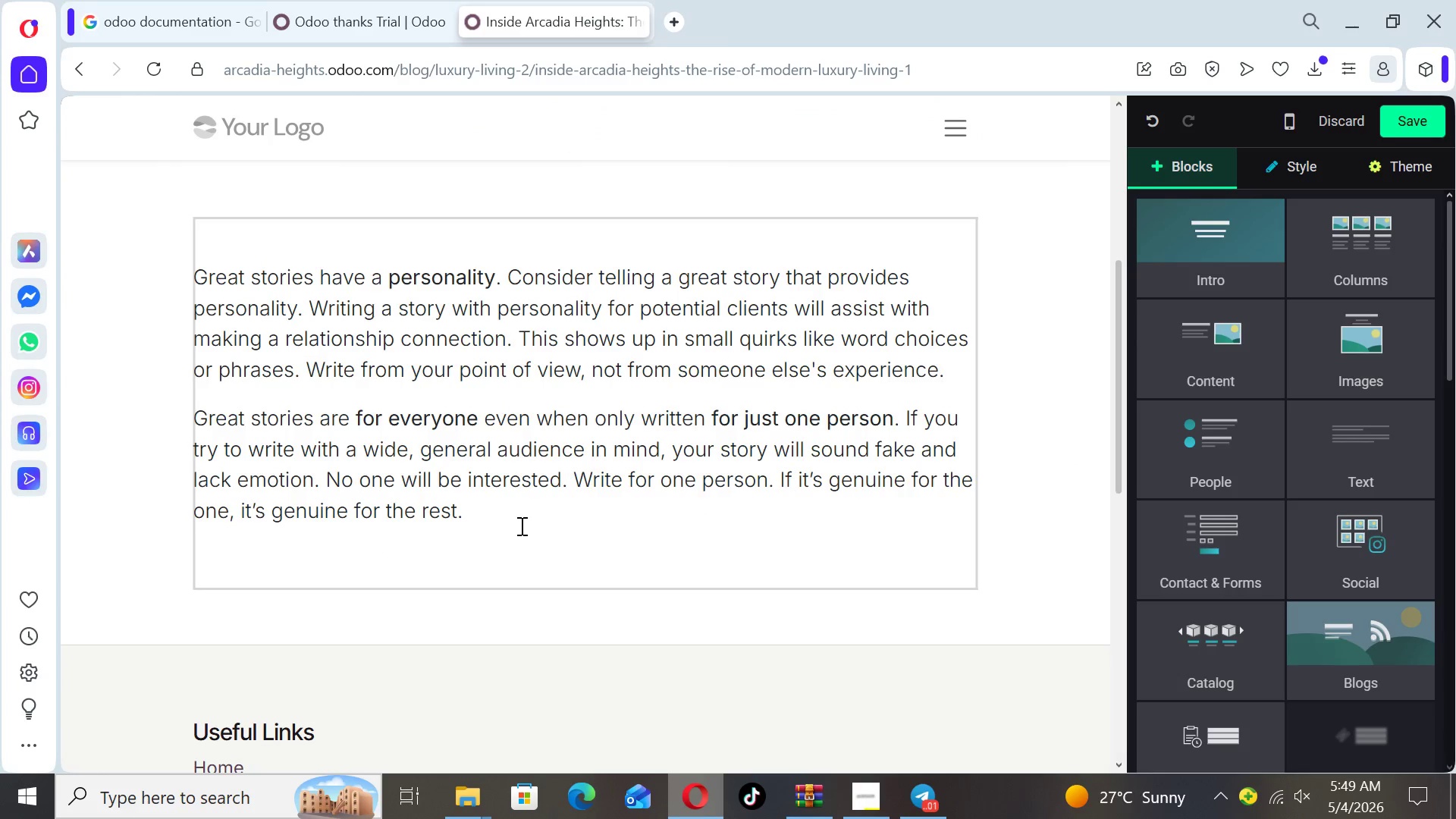 
left_click_drag(start_coordinate=[491, 526], to_coordinate=[196, 275])
 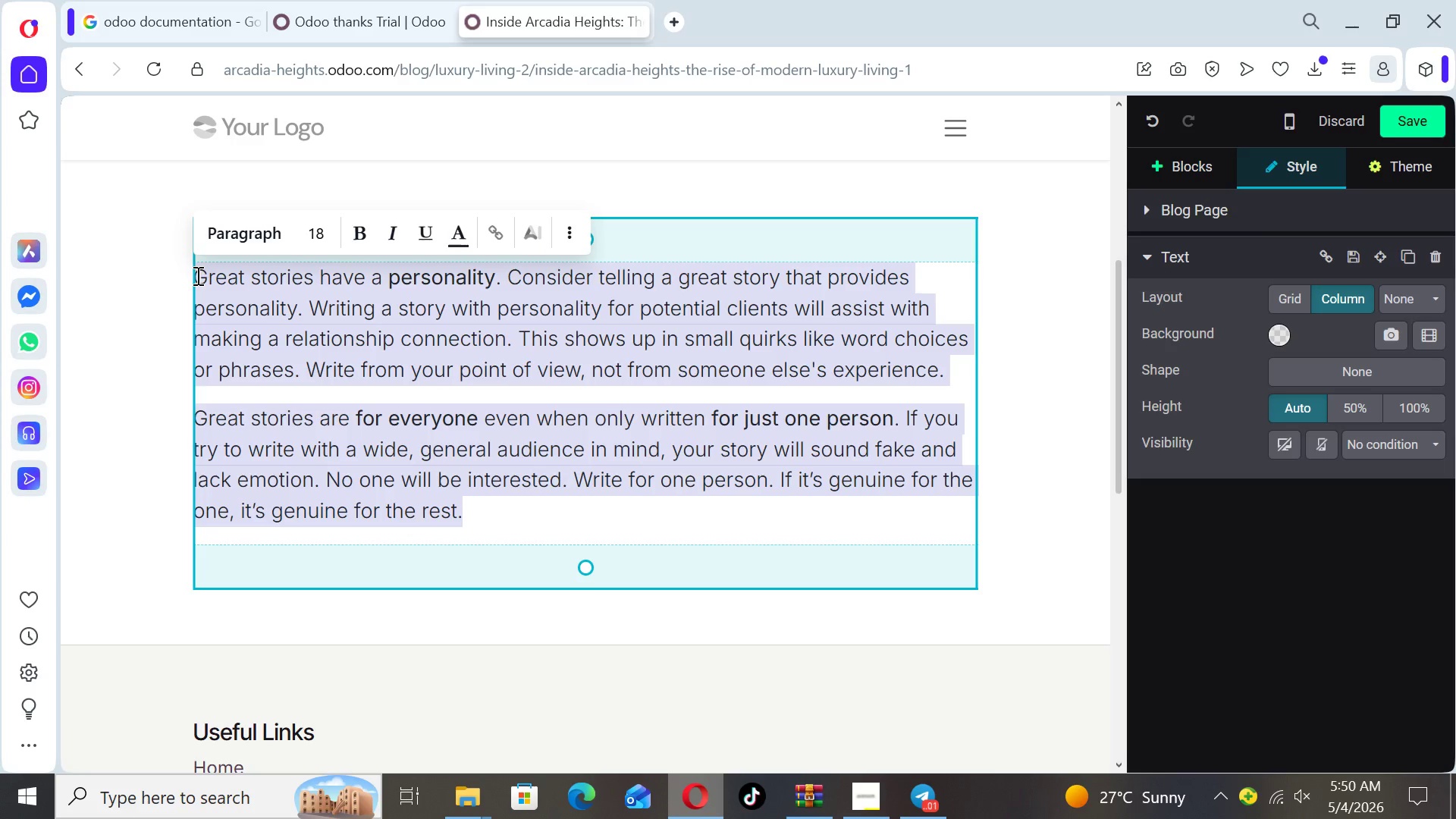 
wait(17.95)
 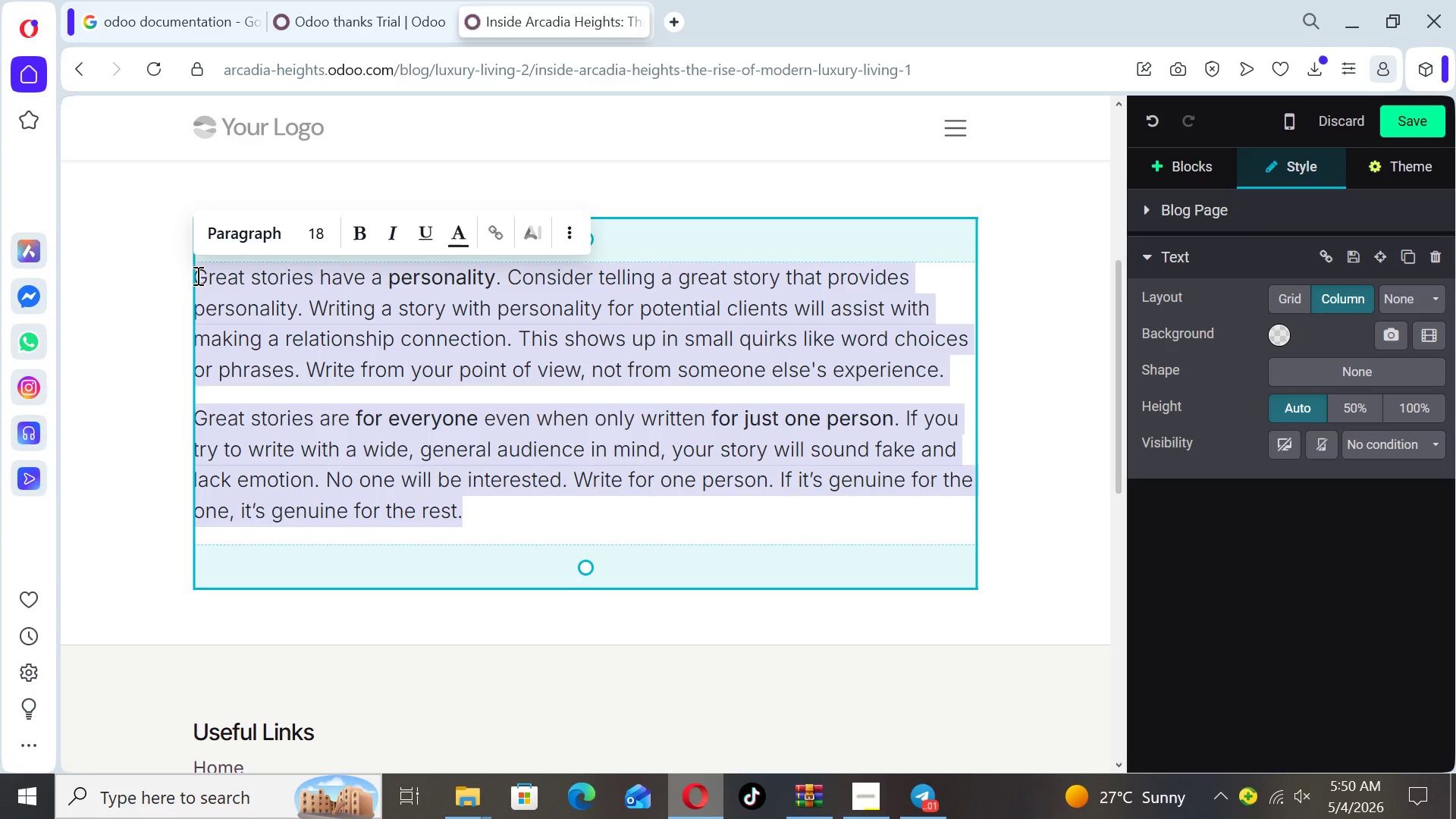 
type(Modern luxury liv ing )
key(Backspace)
key(Backspace)
key(Backspace)
key(Backspace)
key(Backspace)
type(ing is no longer defined by size alone)
 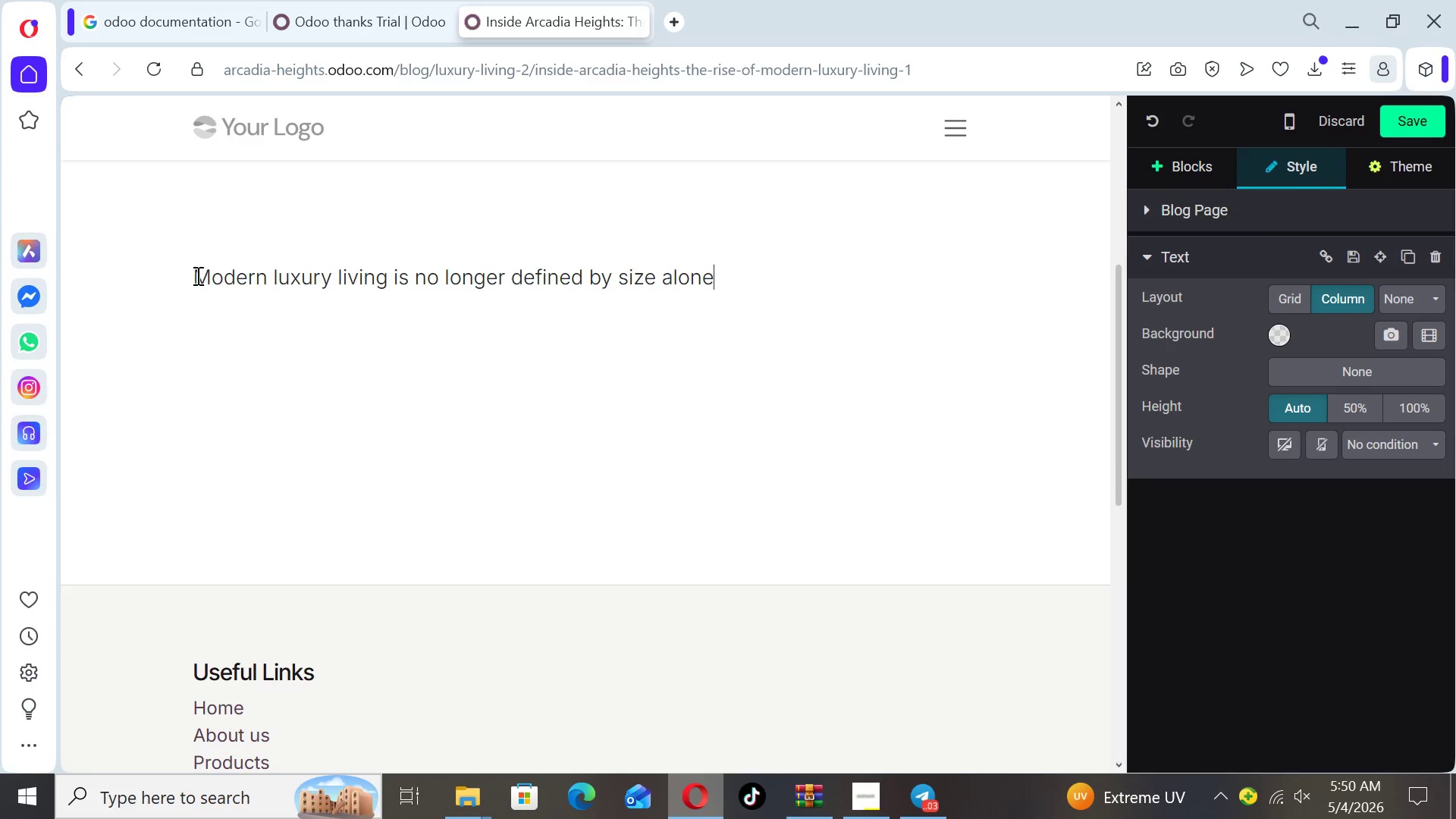 
type(. It's about design, experience, and location)
 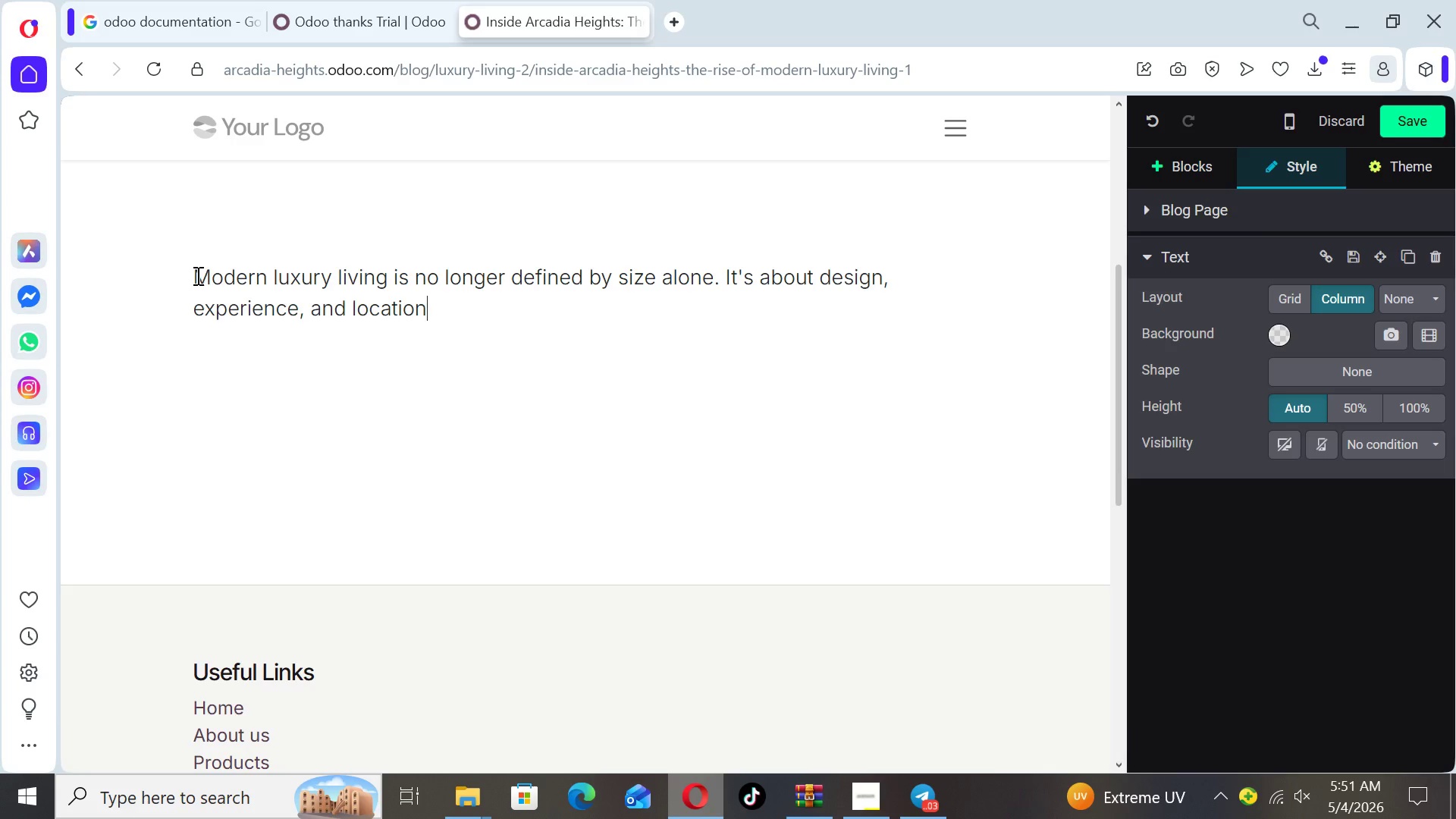 
type(. Arcadia Heights)
 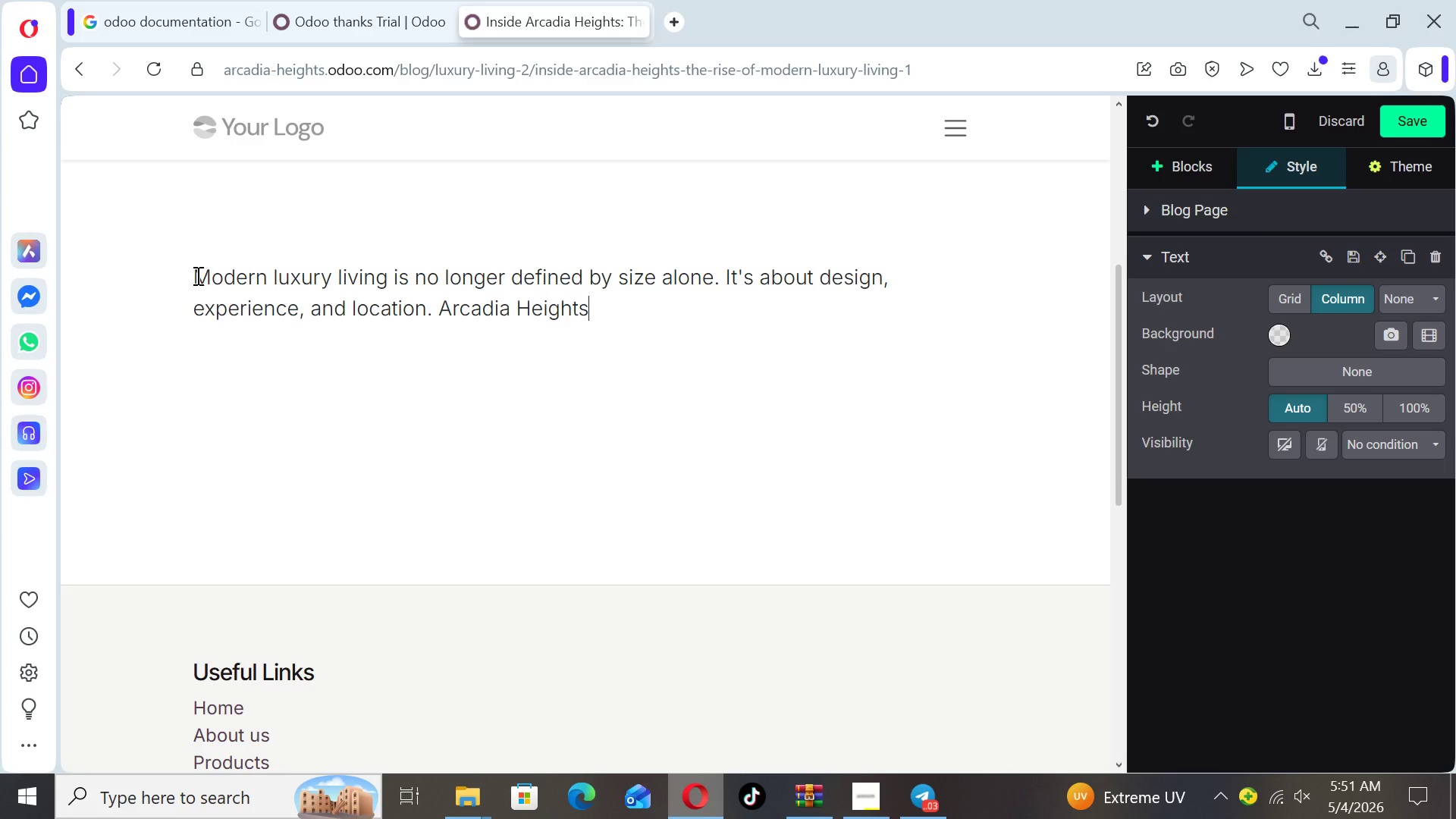 
type( brings together)
 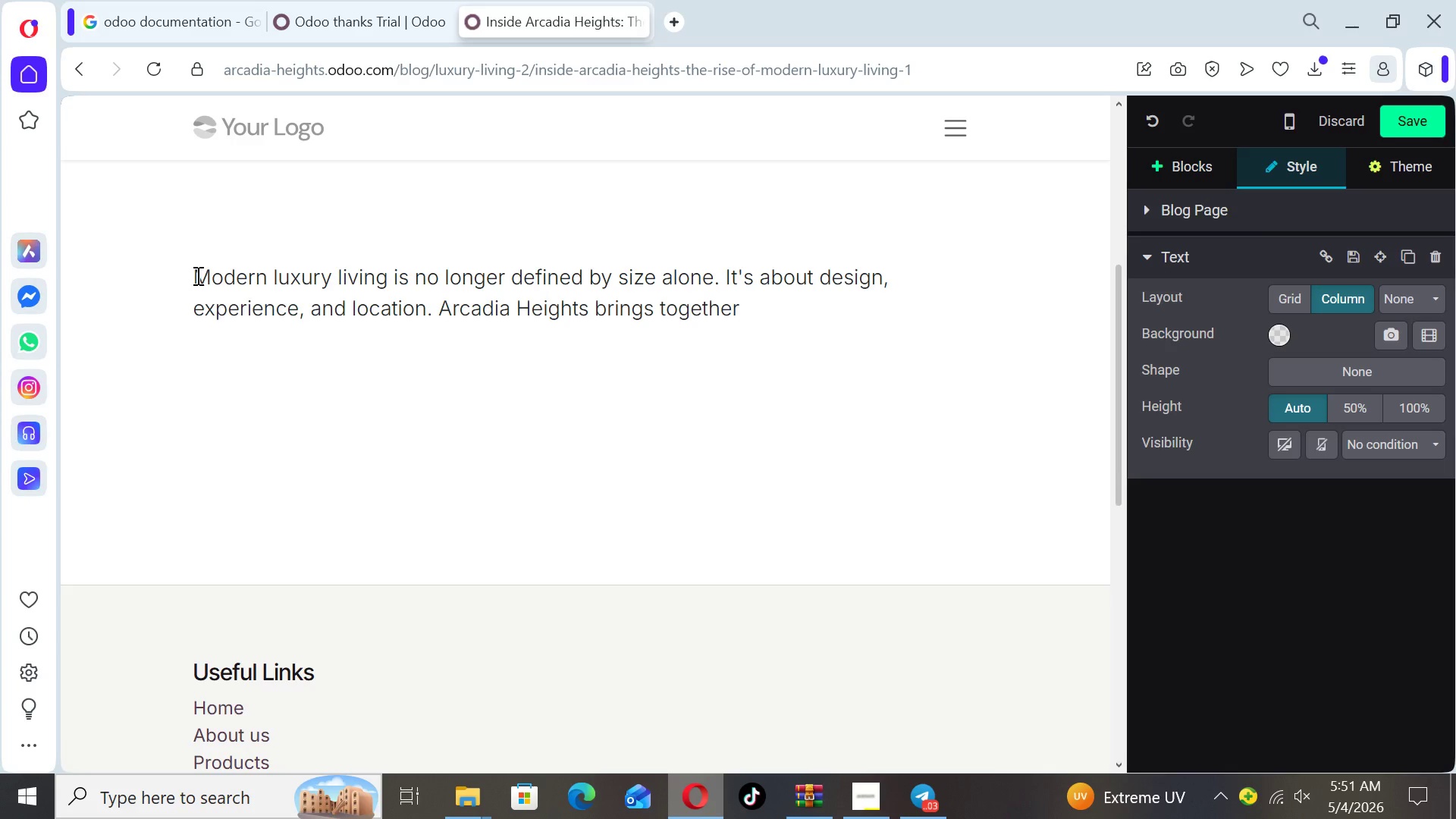 
type( architectural elegance with curated neighborhood access, offering homeowners a lifesy)
key(Backspace)
type(tyle)
 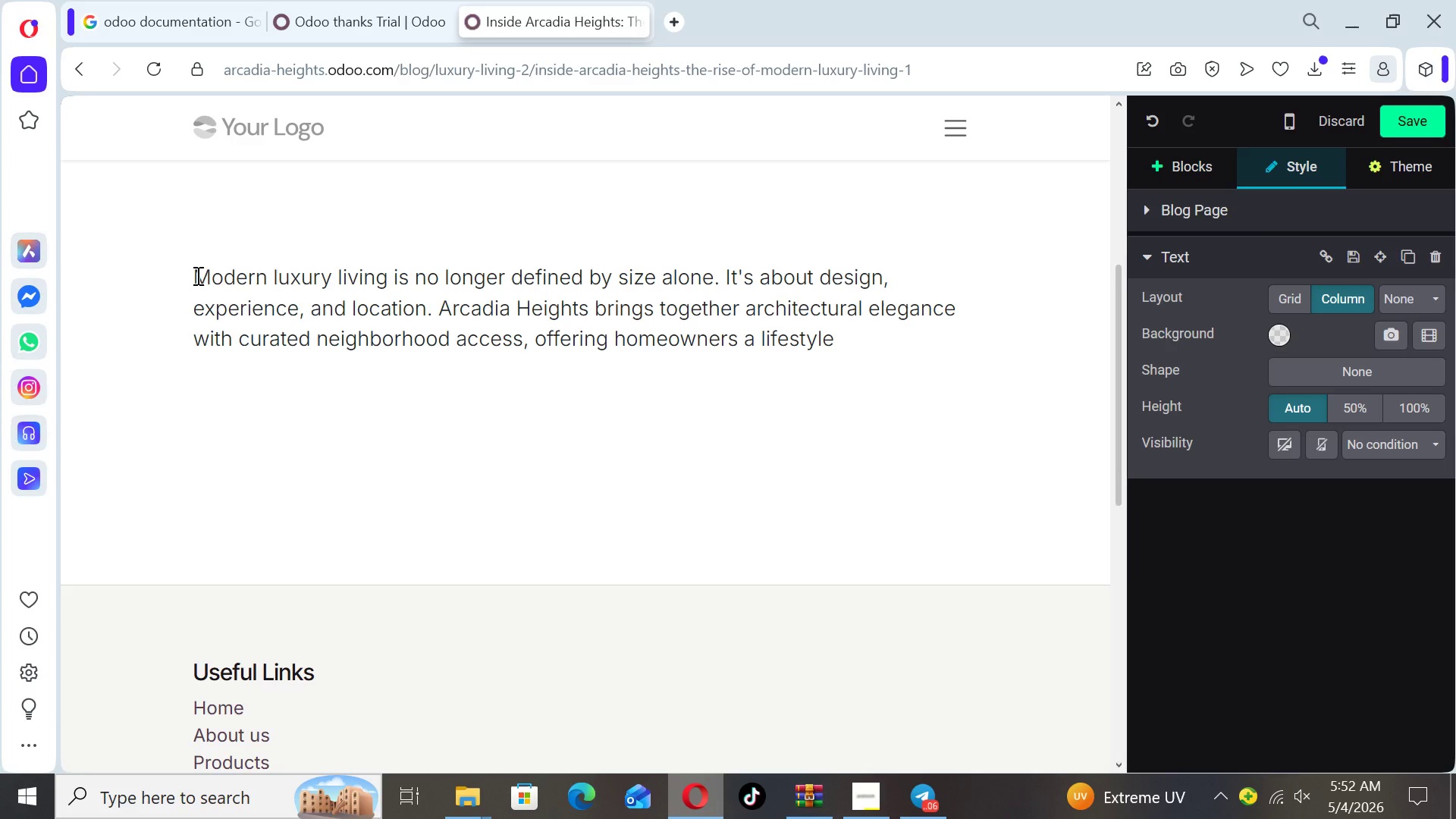 
type( rather than just a propety)
 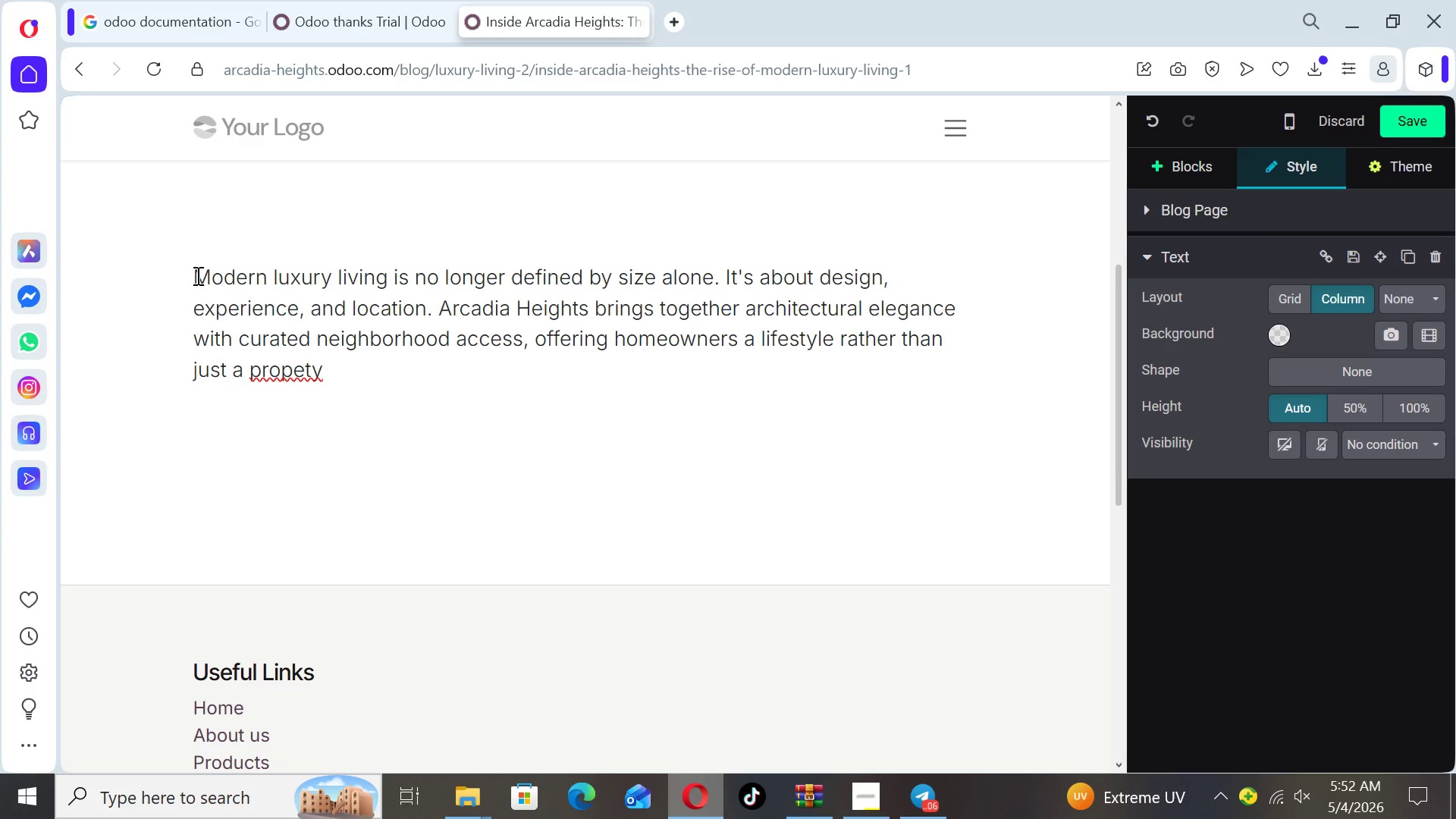 
key(ArrowLeft)
 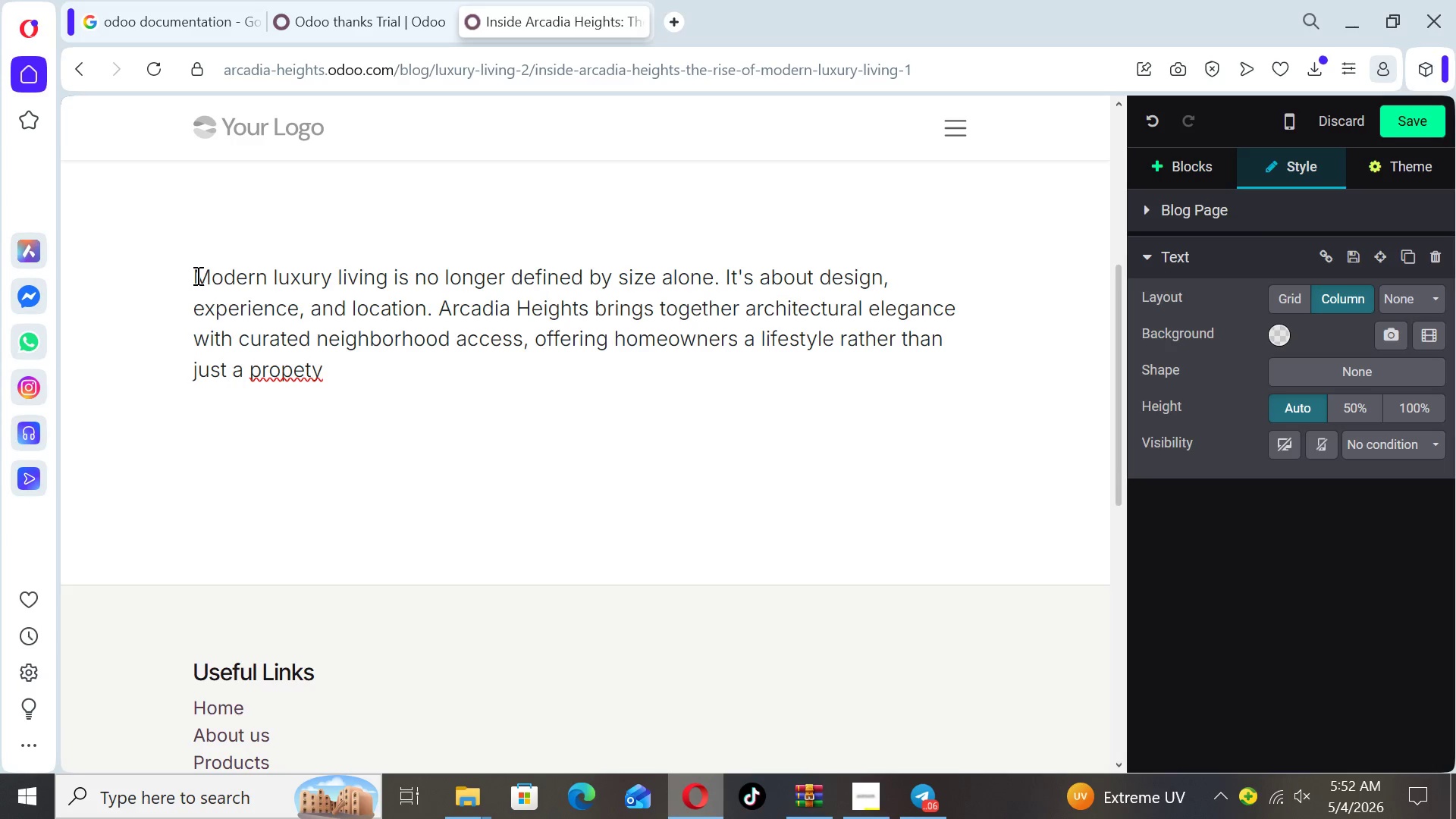 
key(ArrowLeft)
 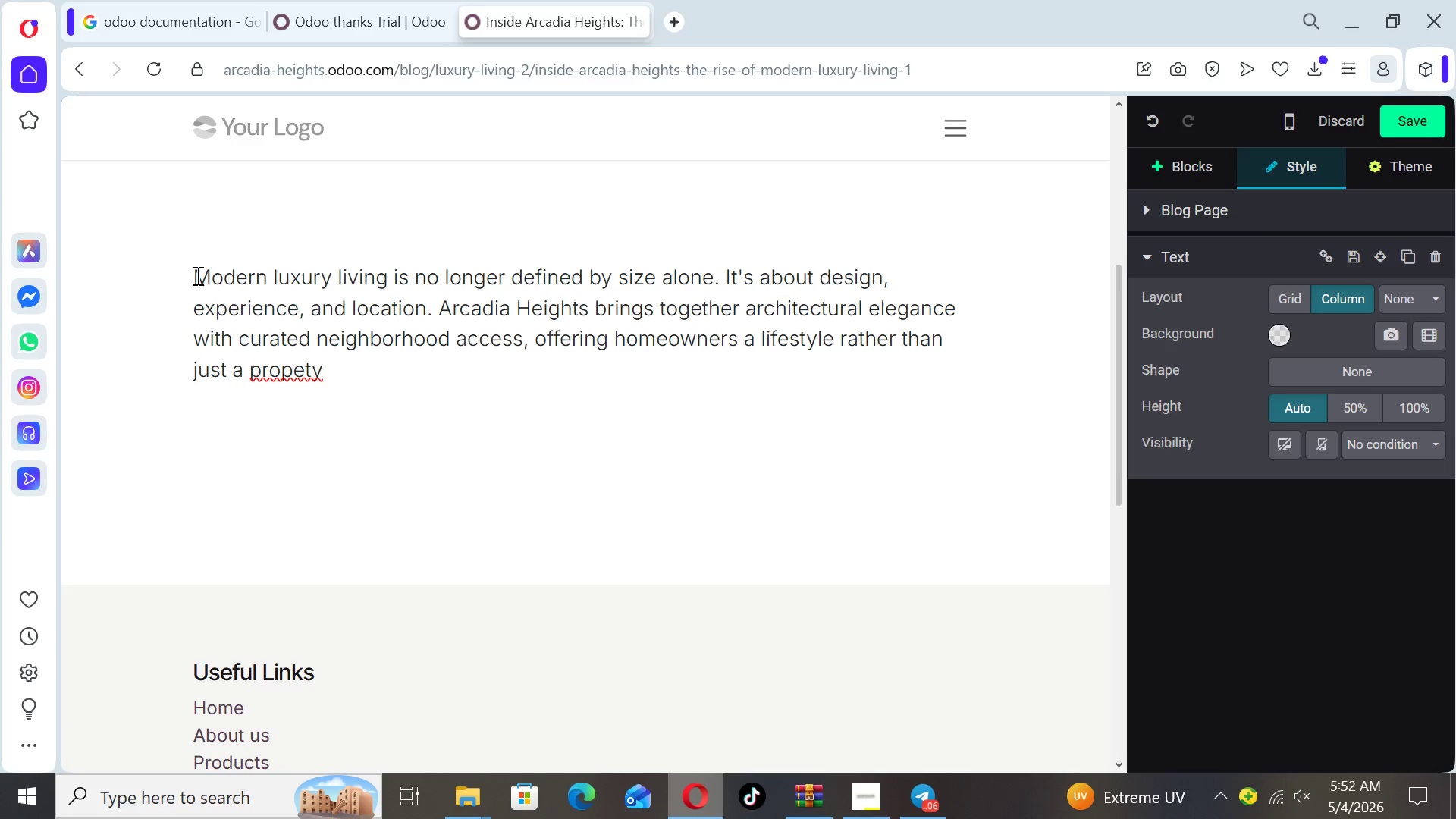 
key(R)
 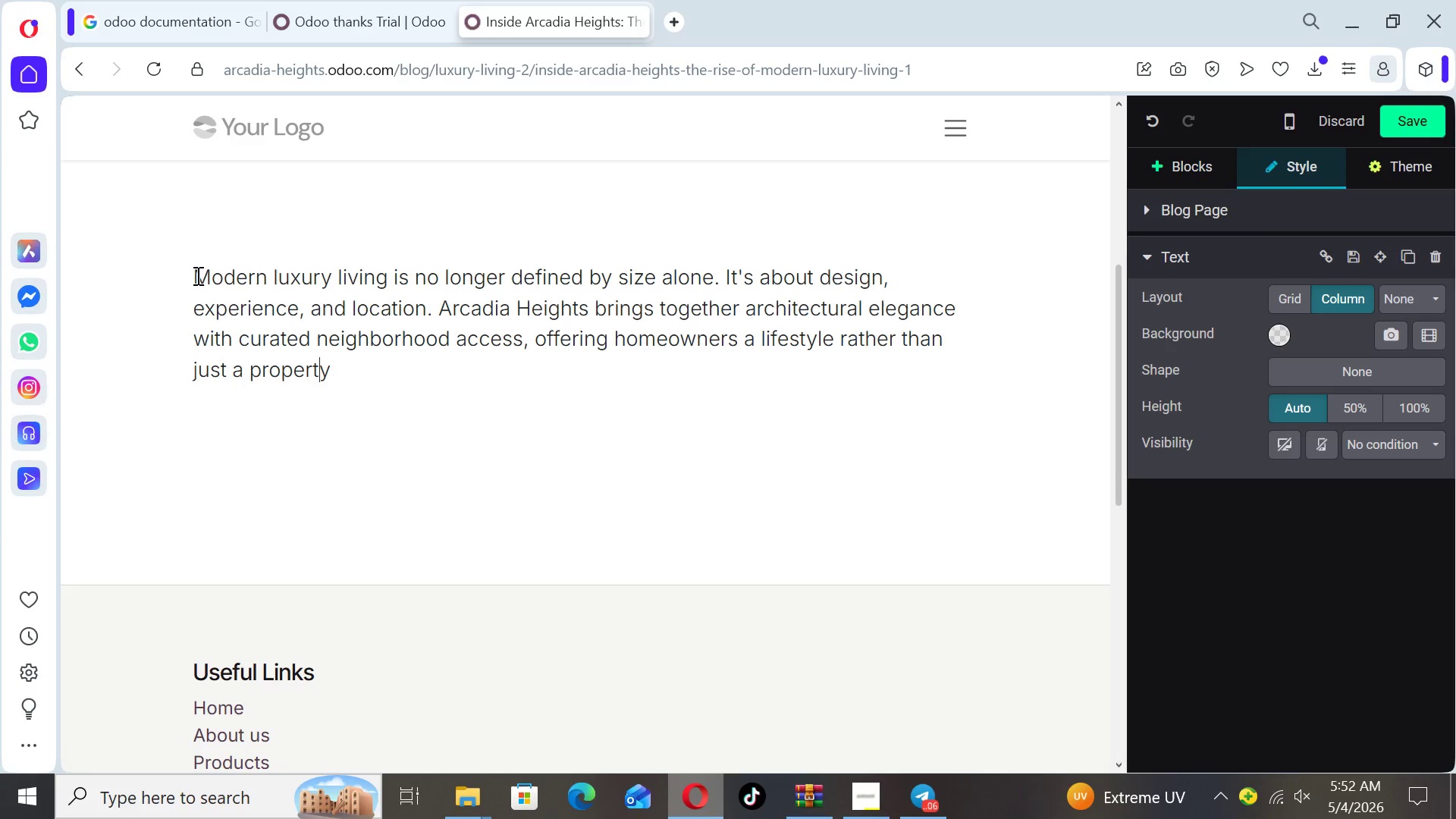 
key(ArrowRight)
 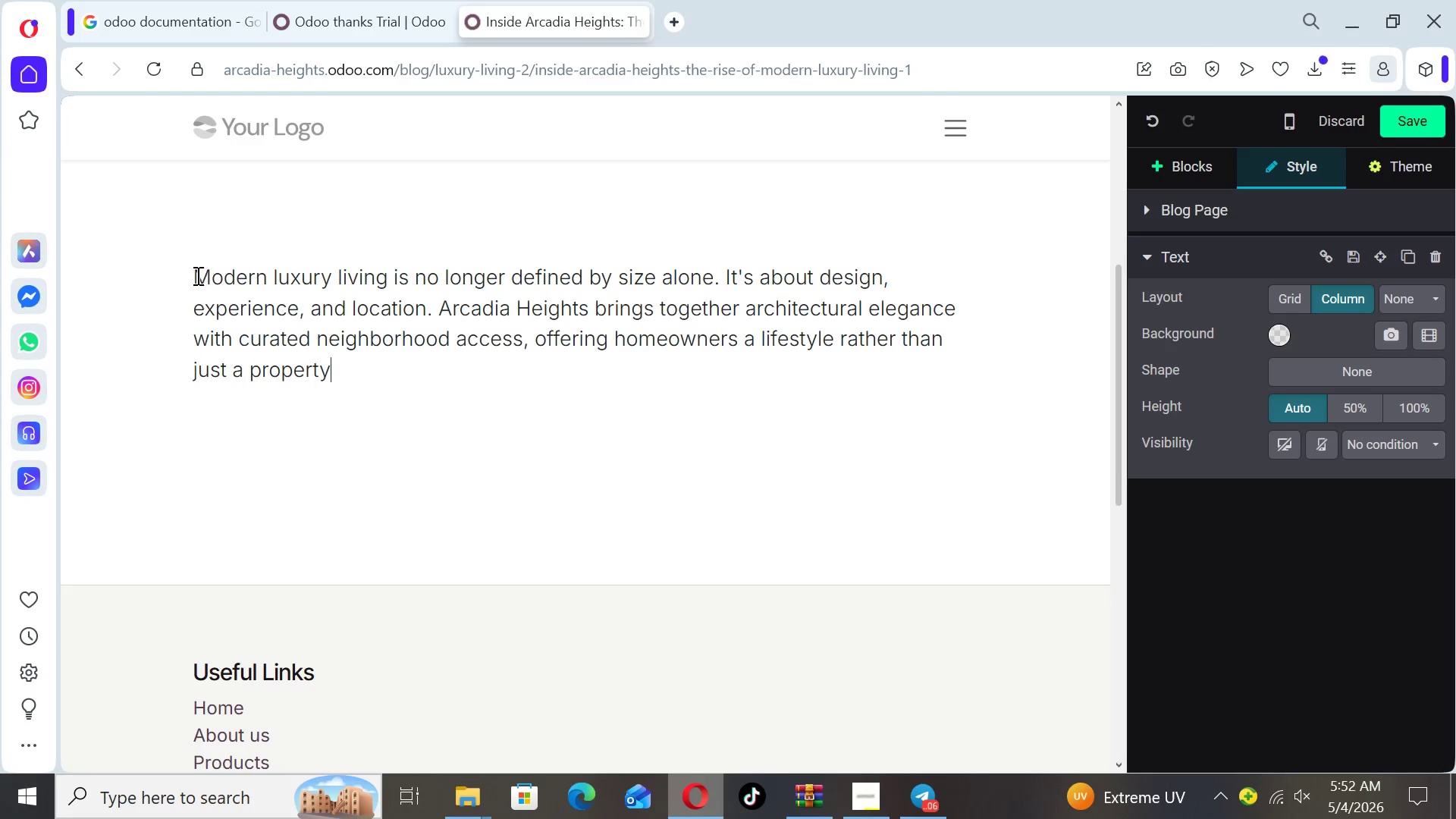 
key(ArrowRight)
 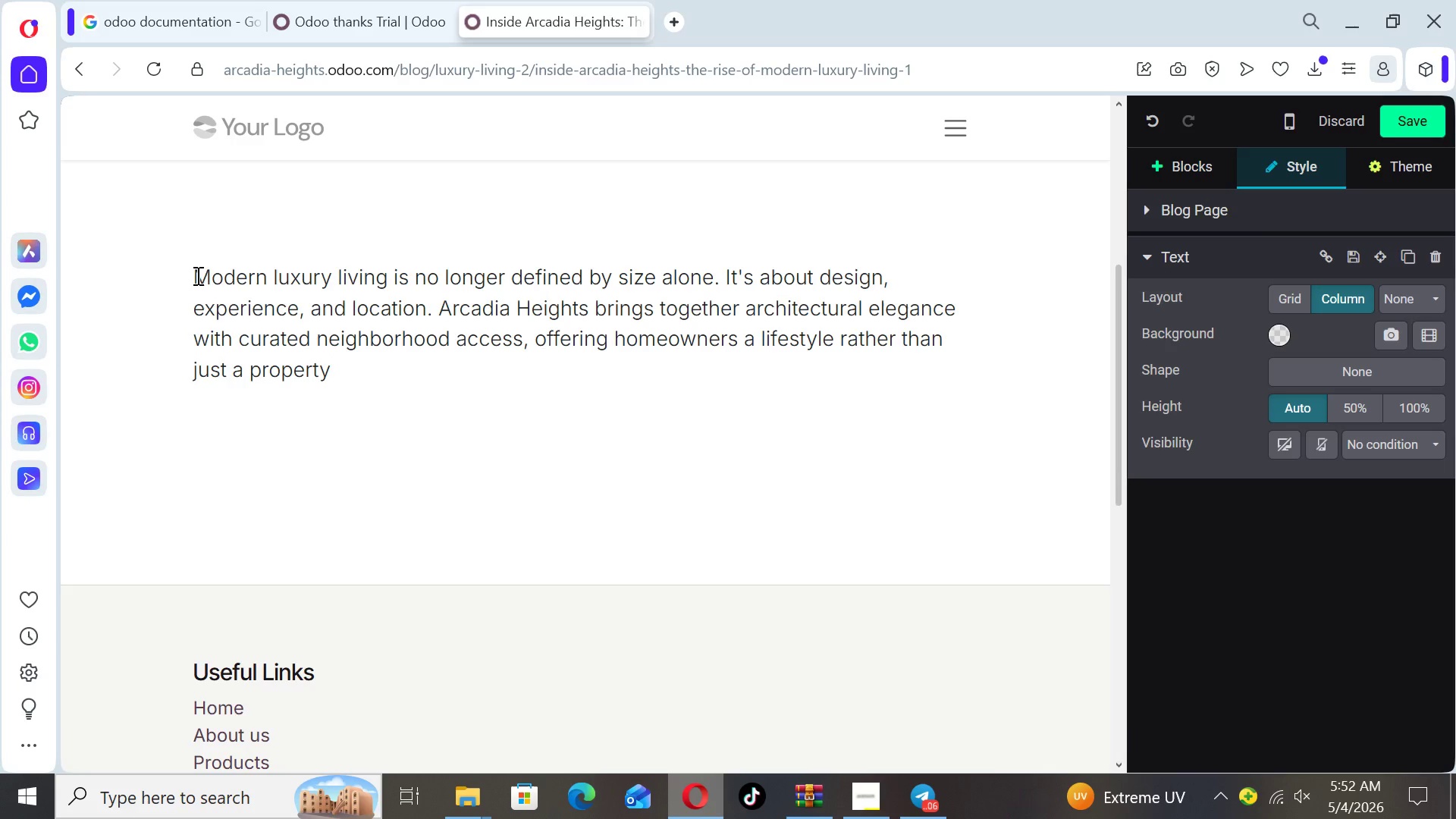 
key(Period)
 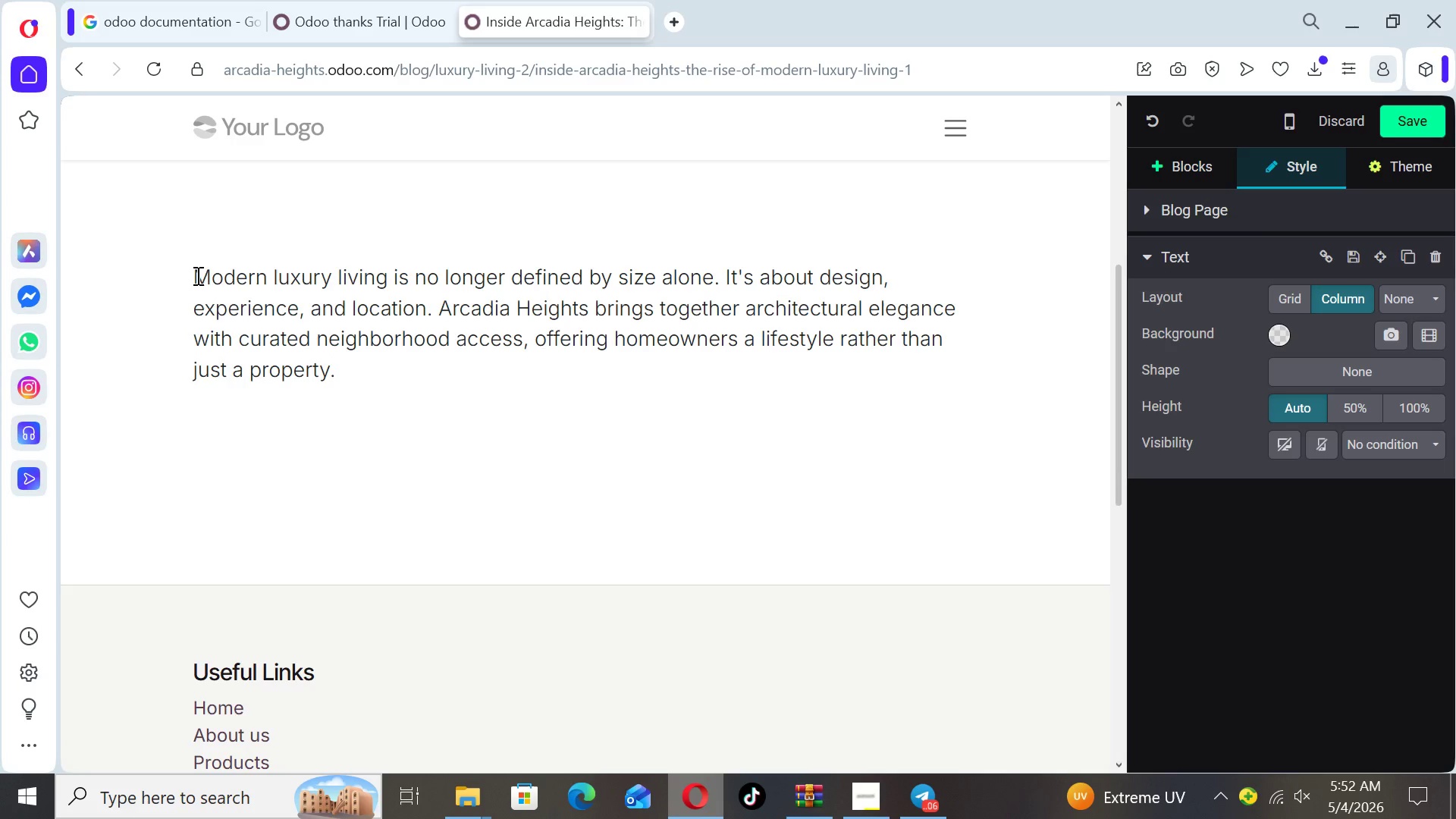 
key(Enter)
 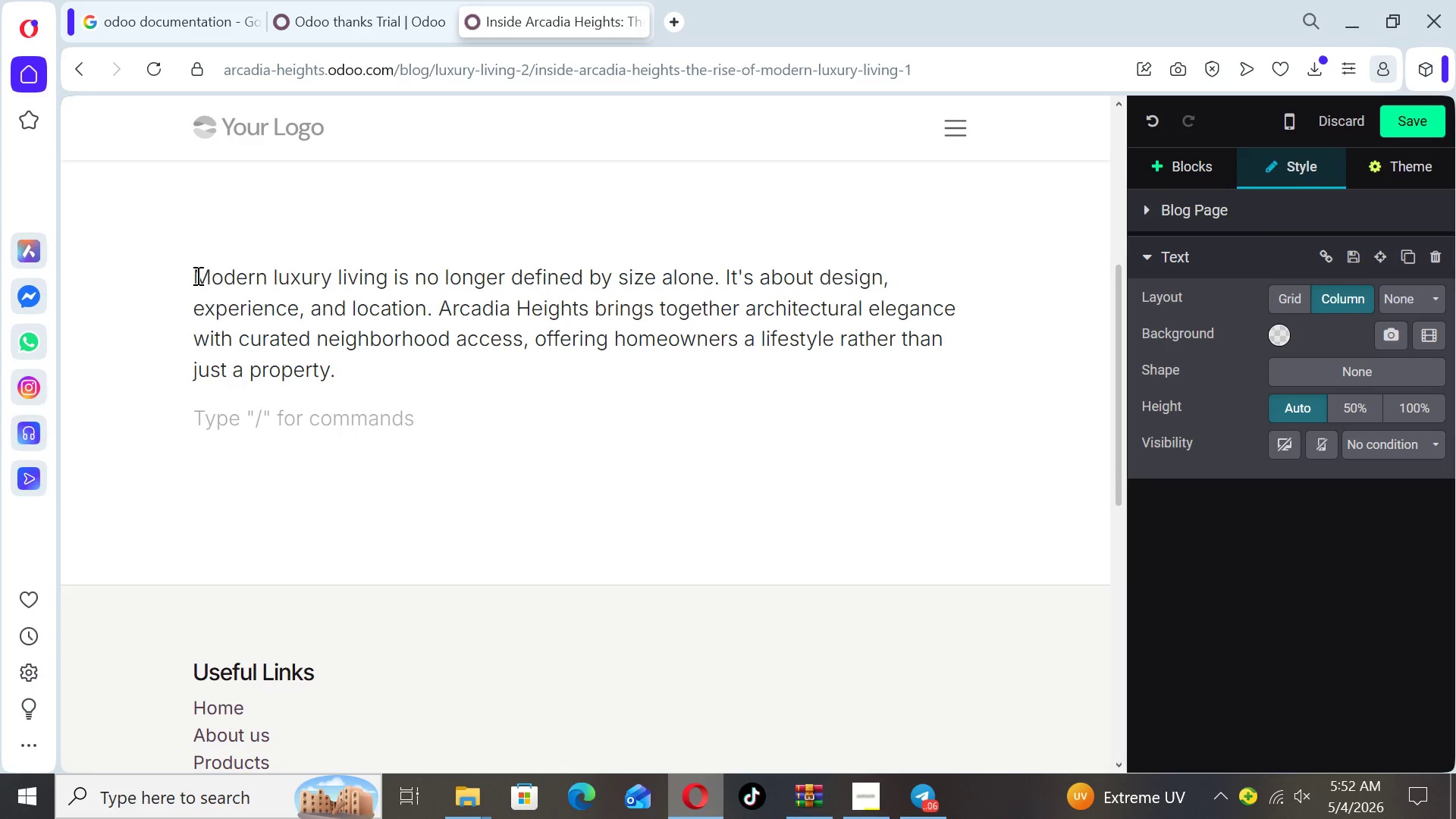 
type(From floor-to-ce)
 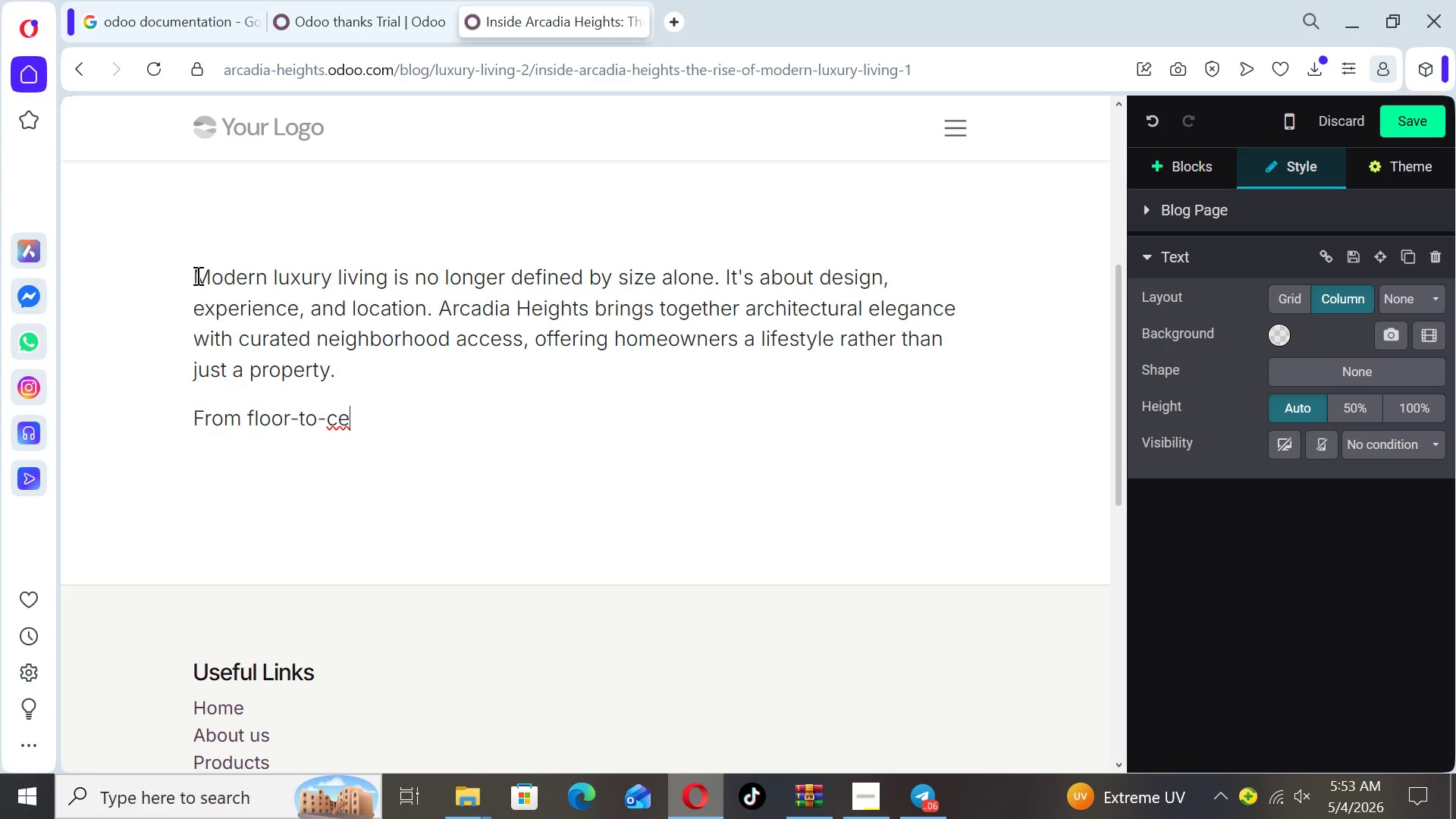 
type(iling glass finishes to open-concept interiors)
 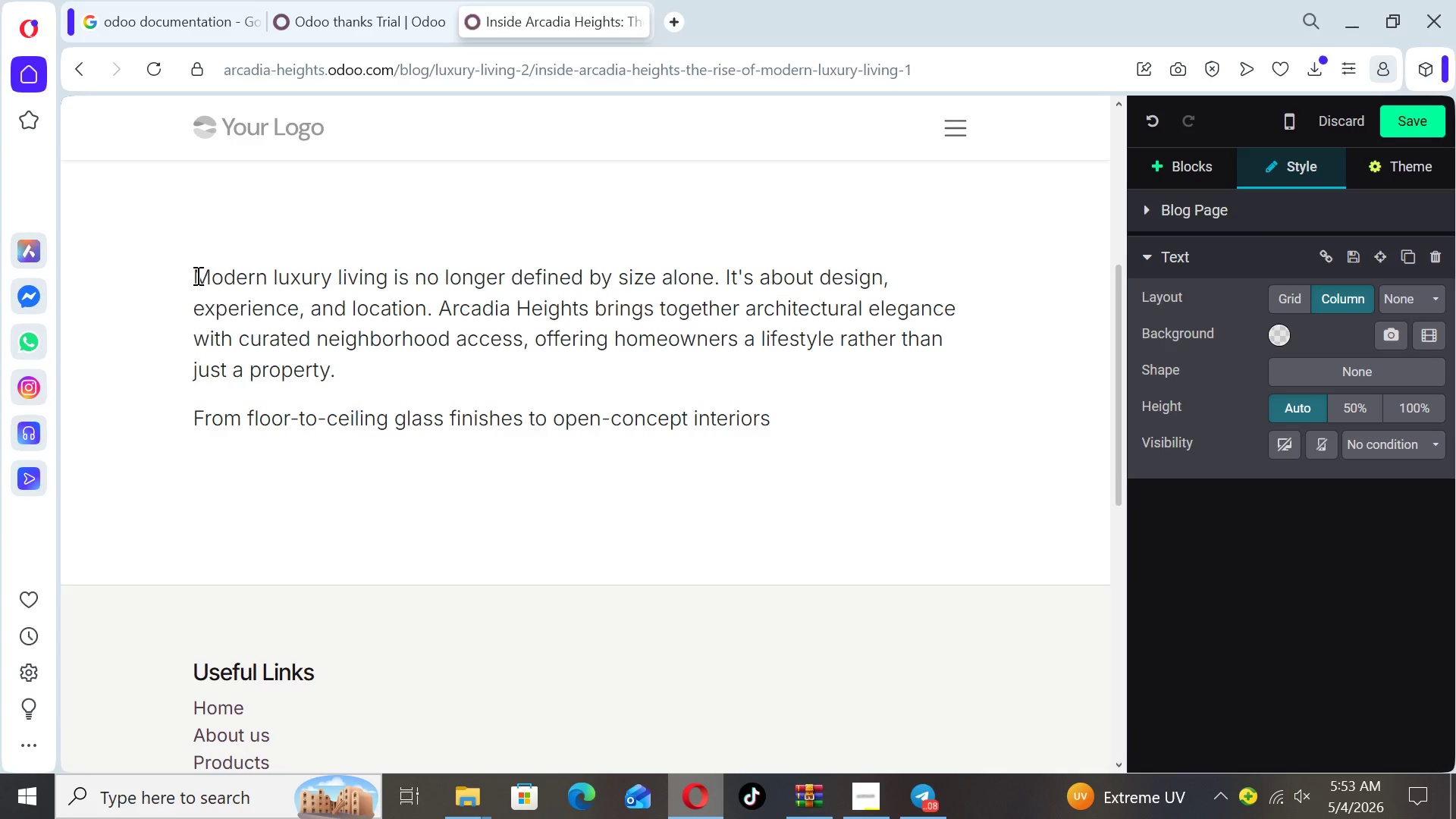 
type(, today's )
 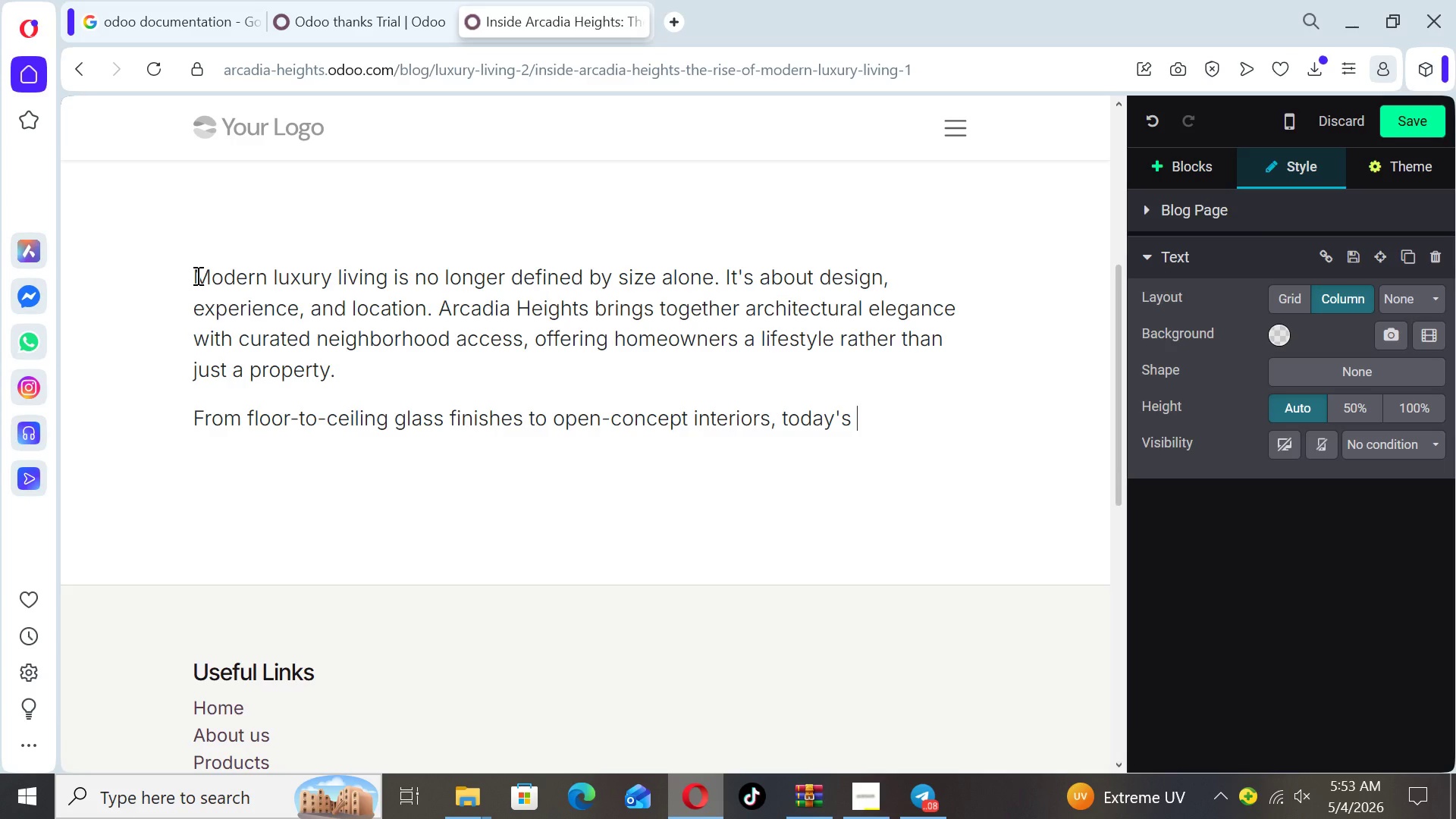 
type(luxury homes)
 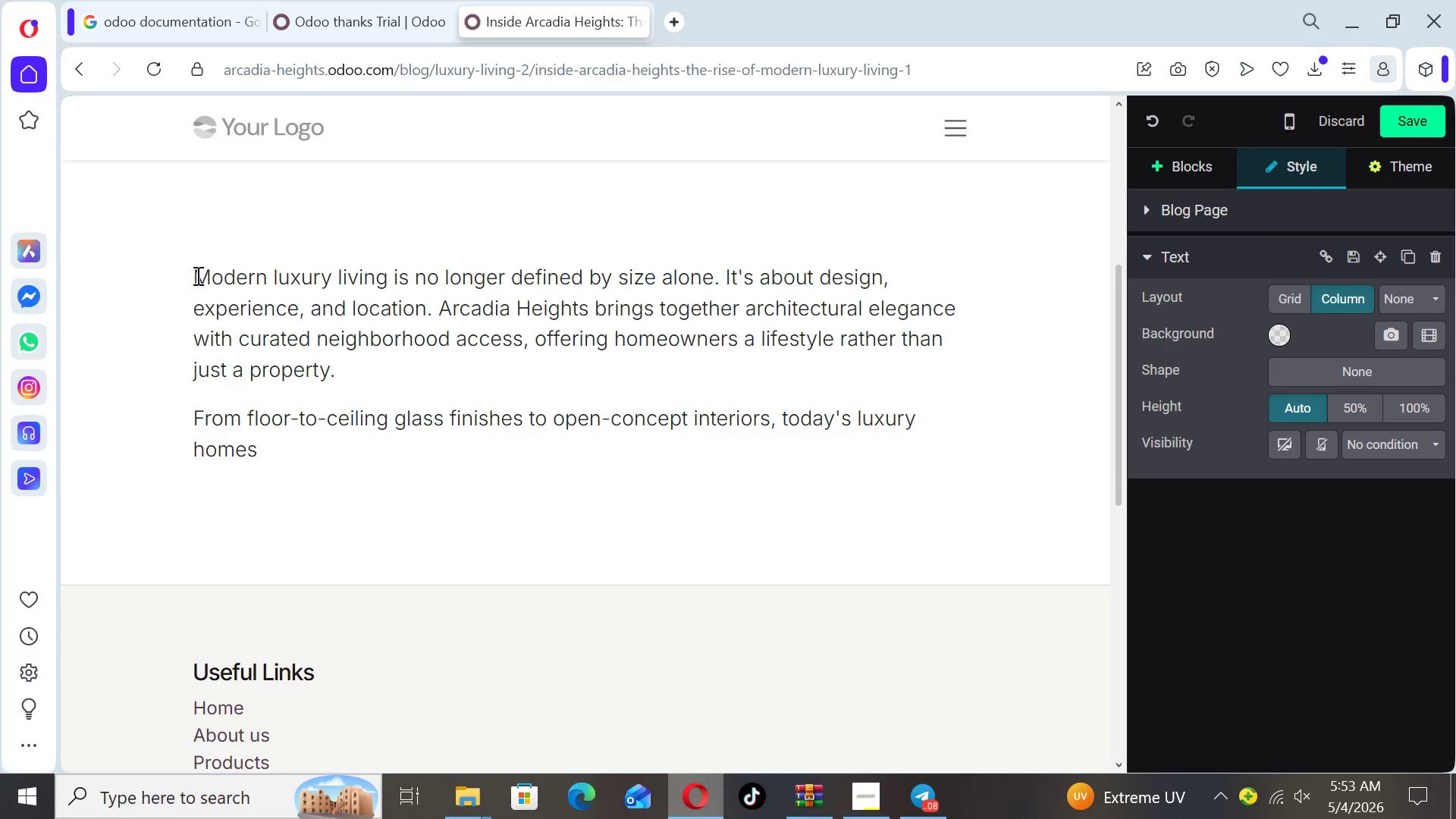 
wait(5.38)
 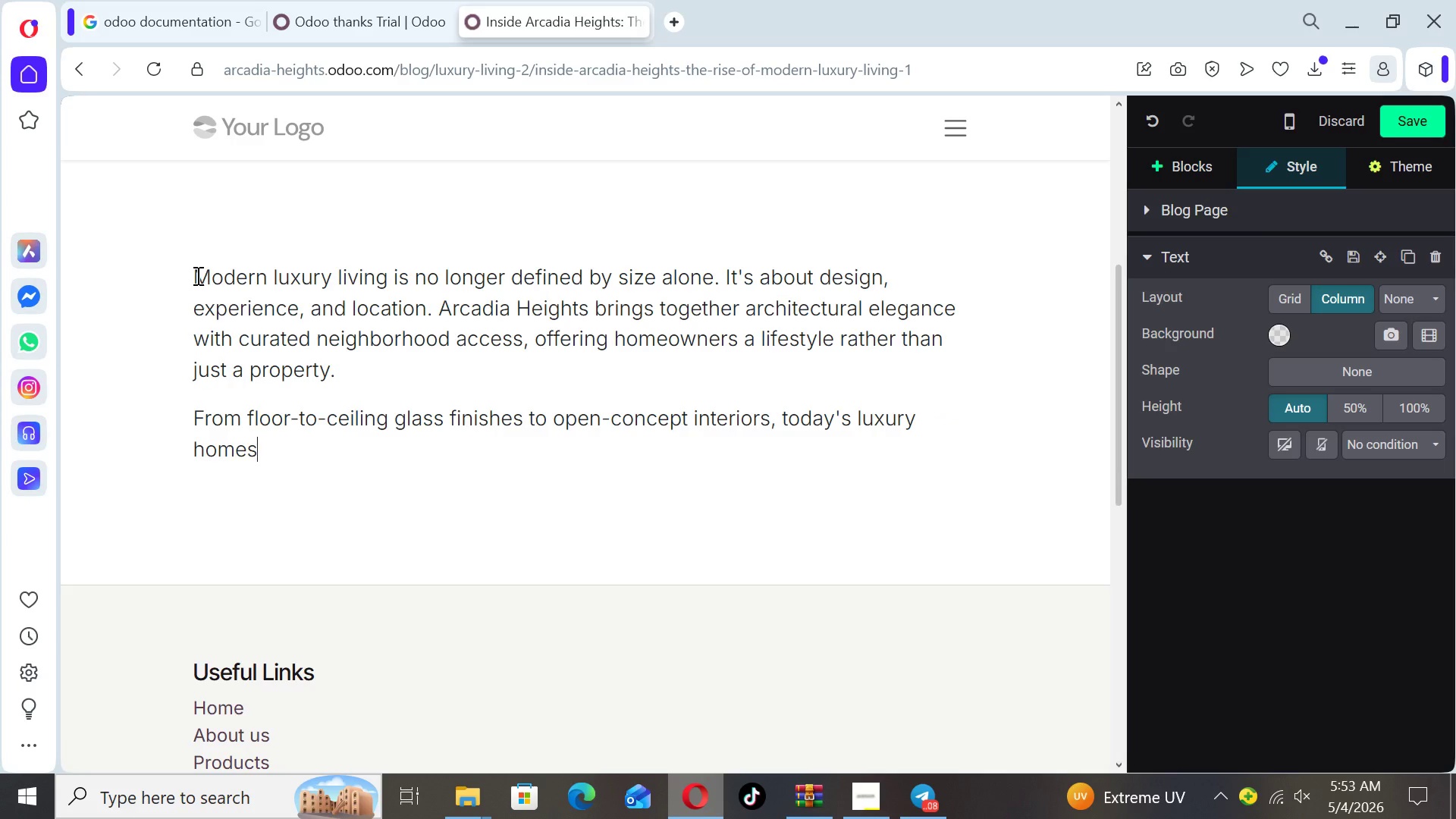 
type( emphasize natural light)
 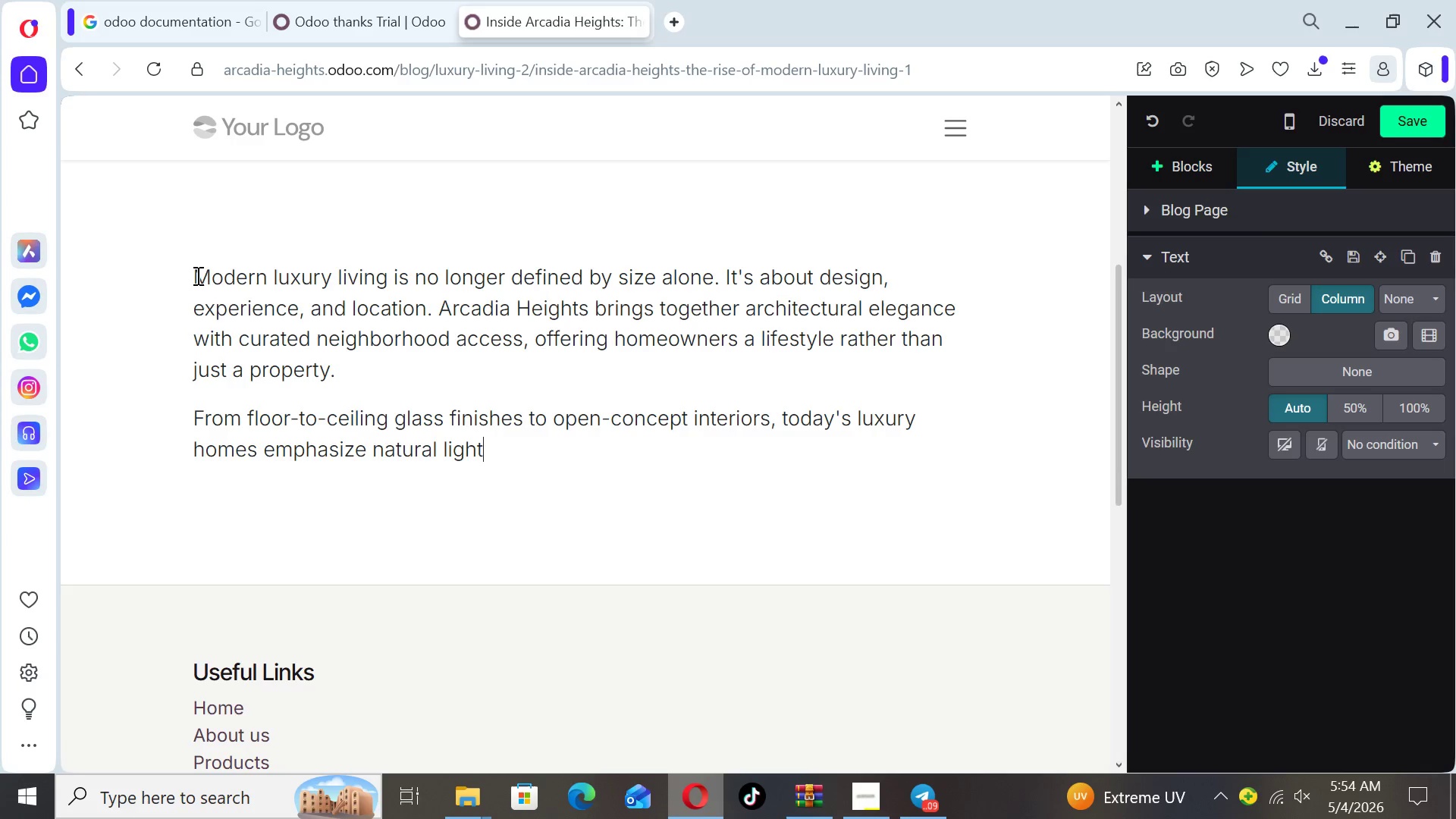 
wait(9.19)
 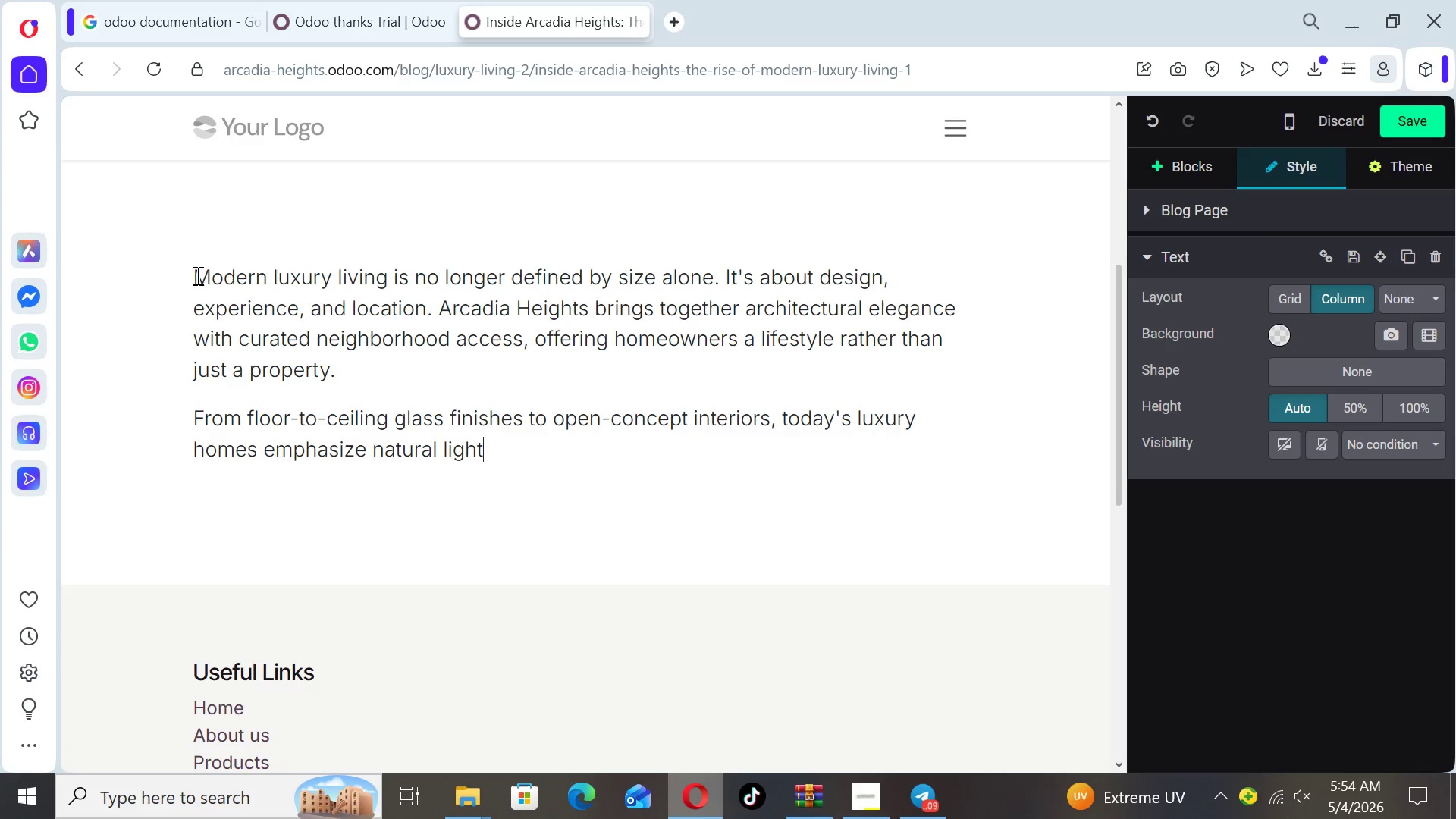 
type( and seamless)
 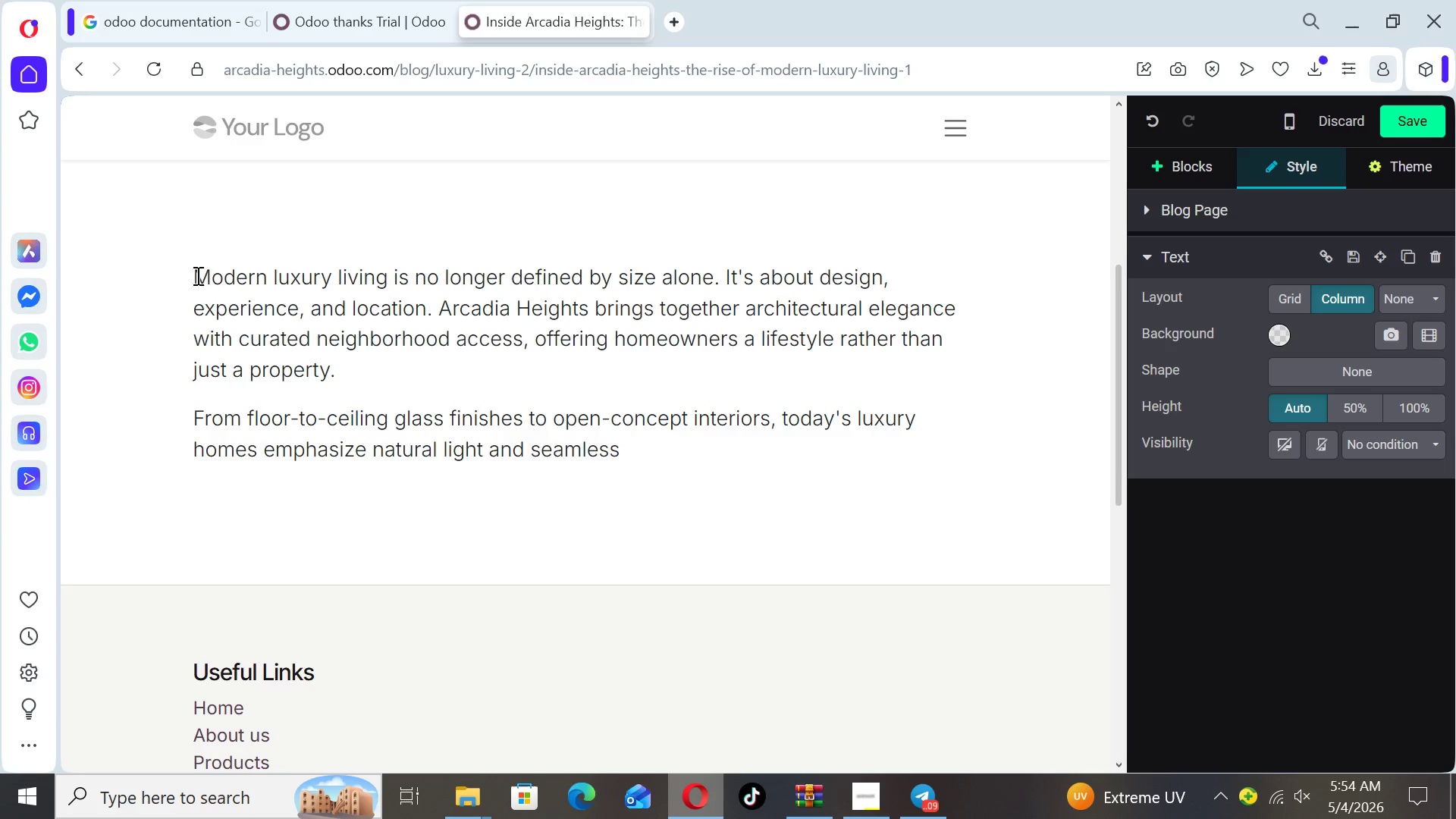 
type( indoor-outdoor living)
 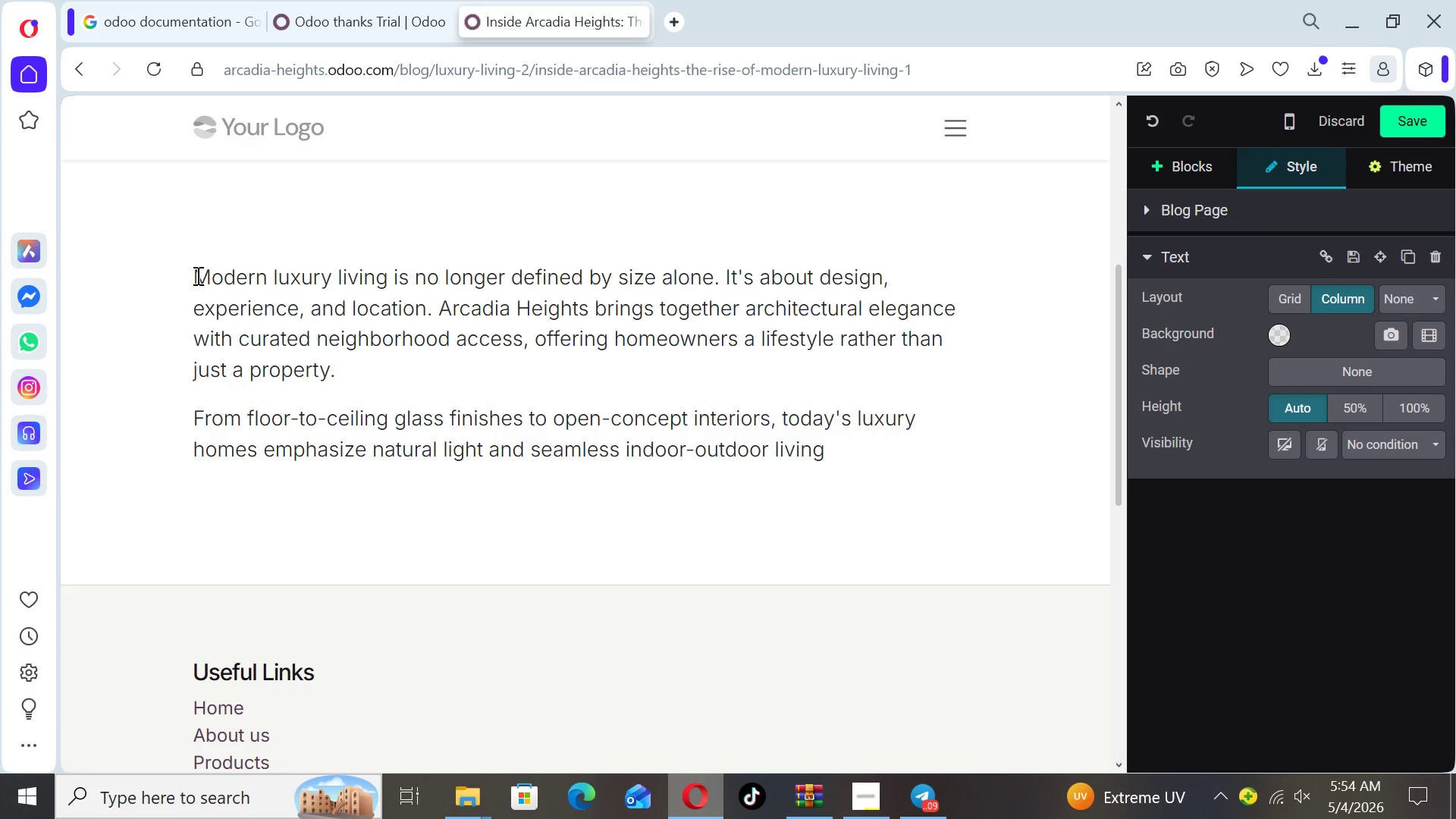 
type(. Buyers are increasinglt)
key(Backspace)
type(y)
 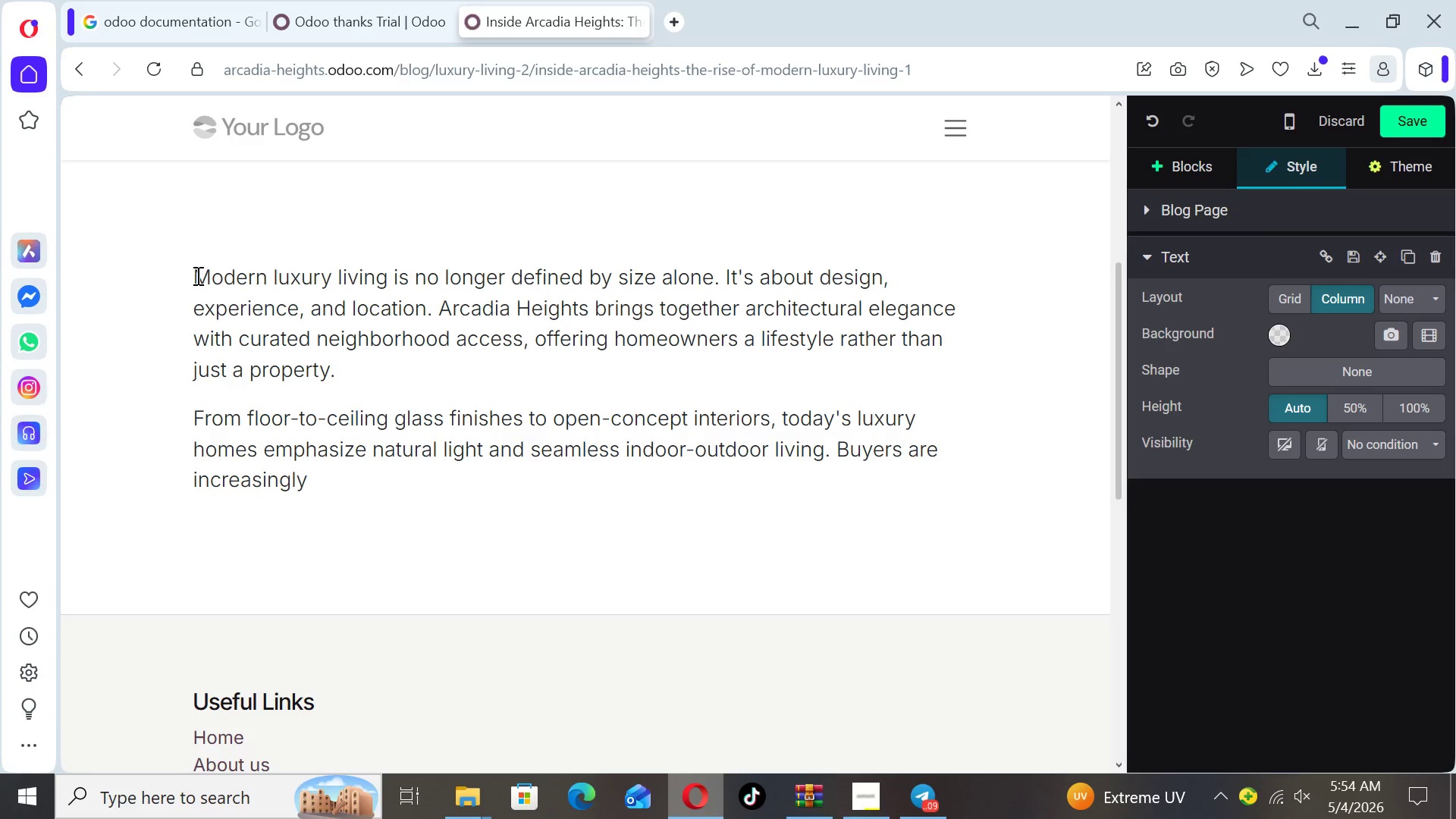 
type( prioritizing)
 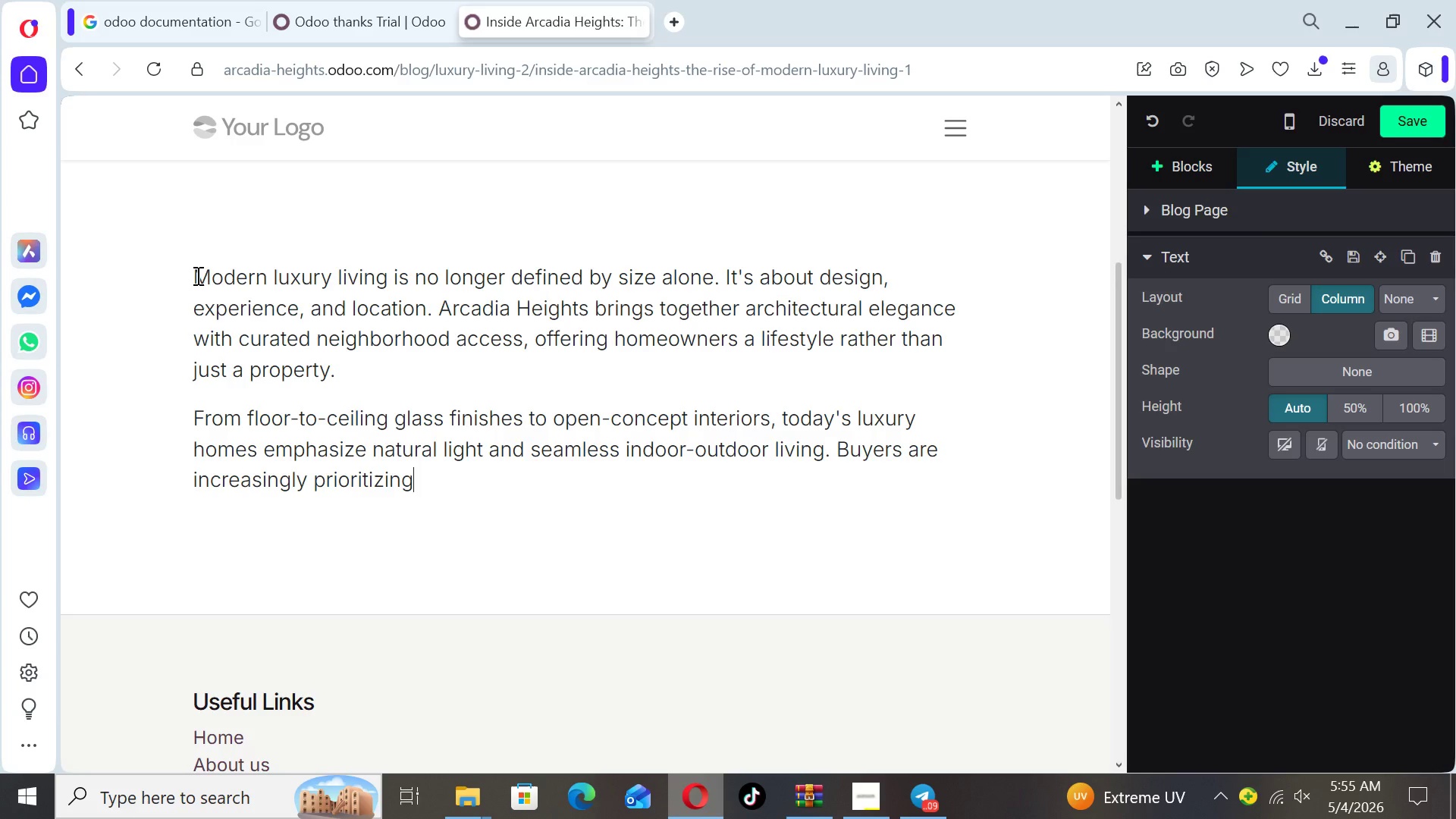 
type( smart home integrations and wellness-focused amen)
 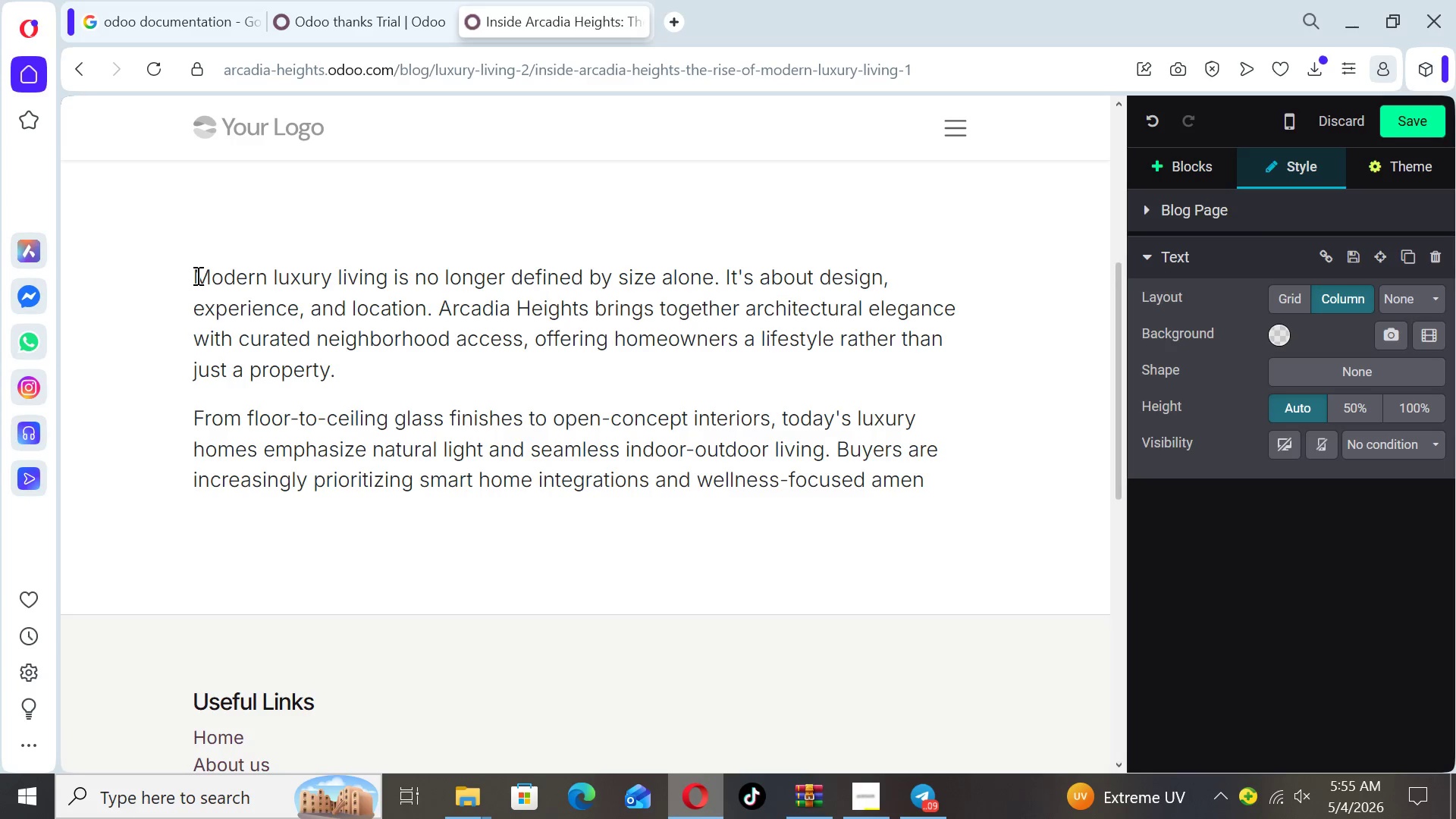 
type(ities.)
 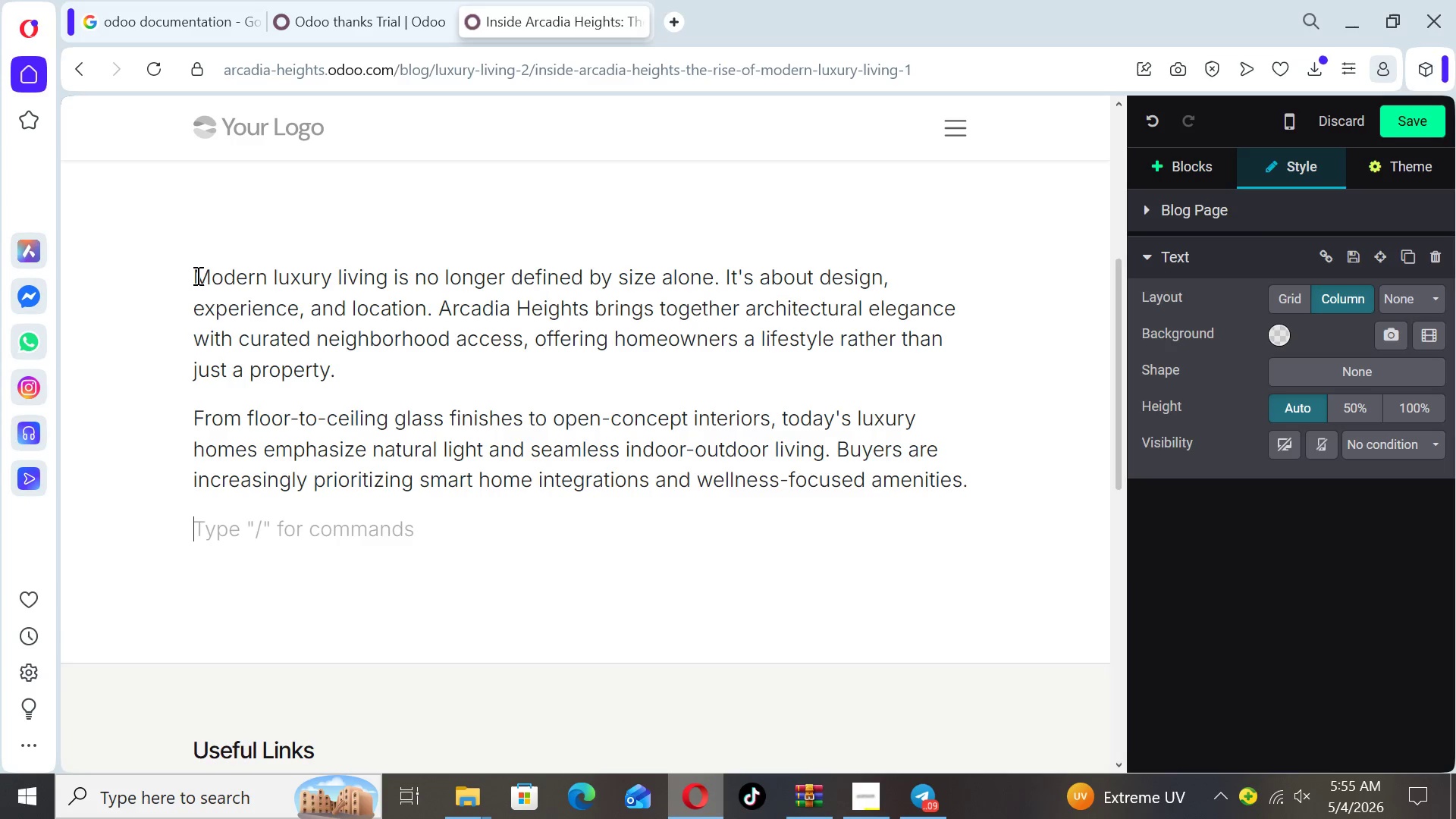 
key(Enter)
 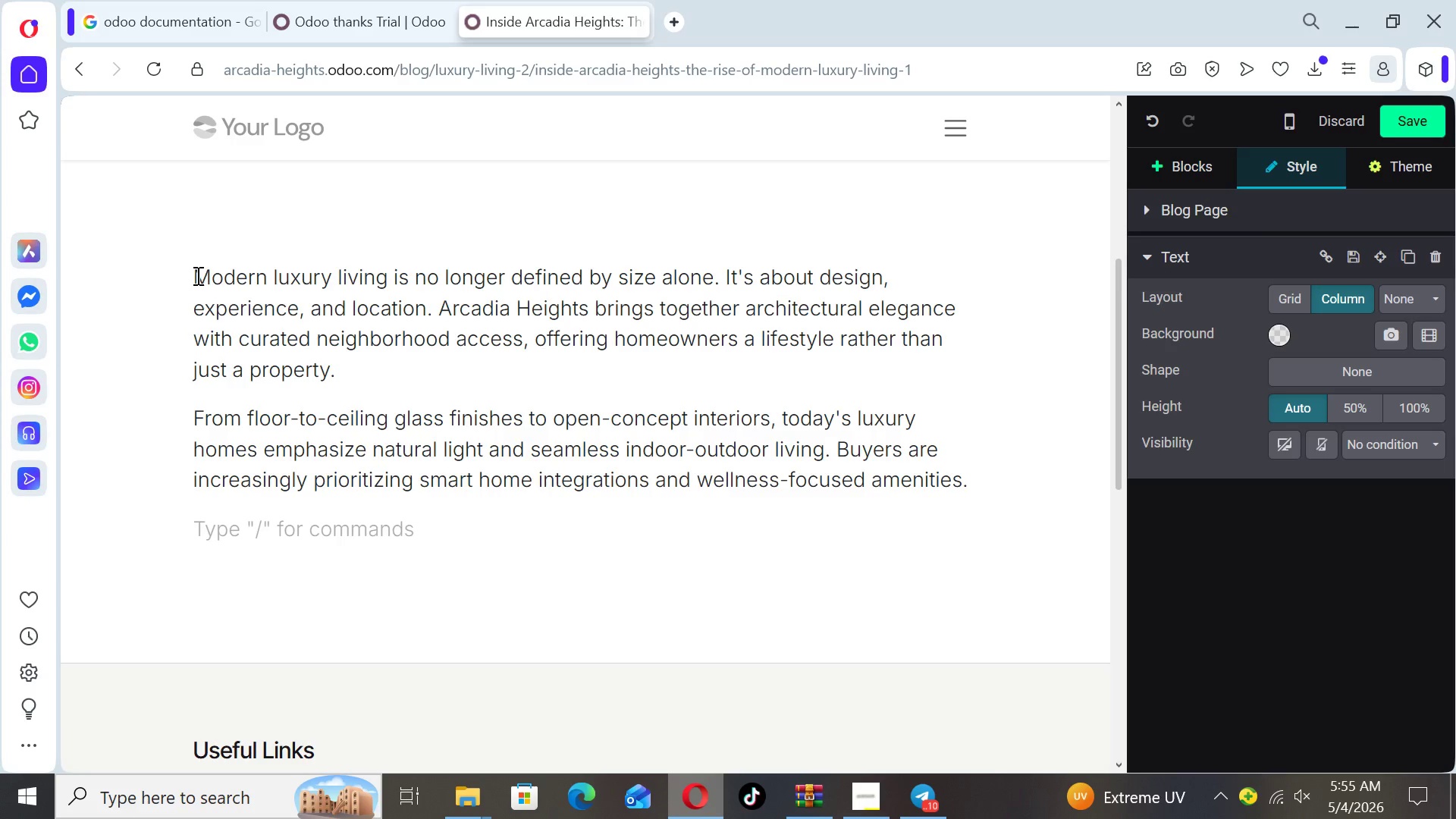 
type(Neighborhood value plays a)
 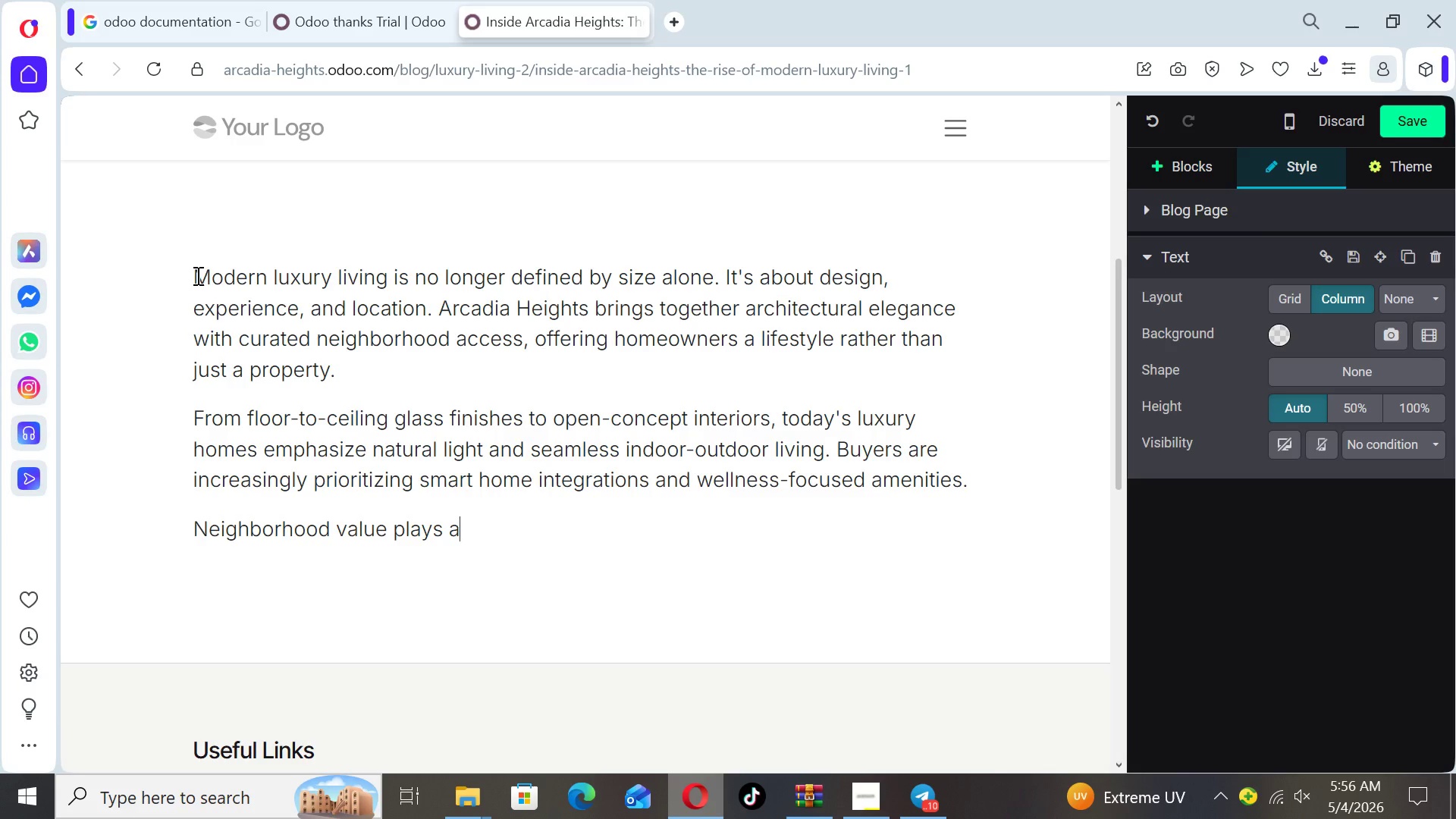 
wait(11.22)
 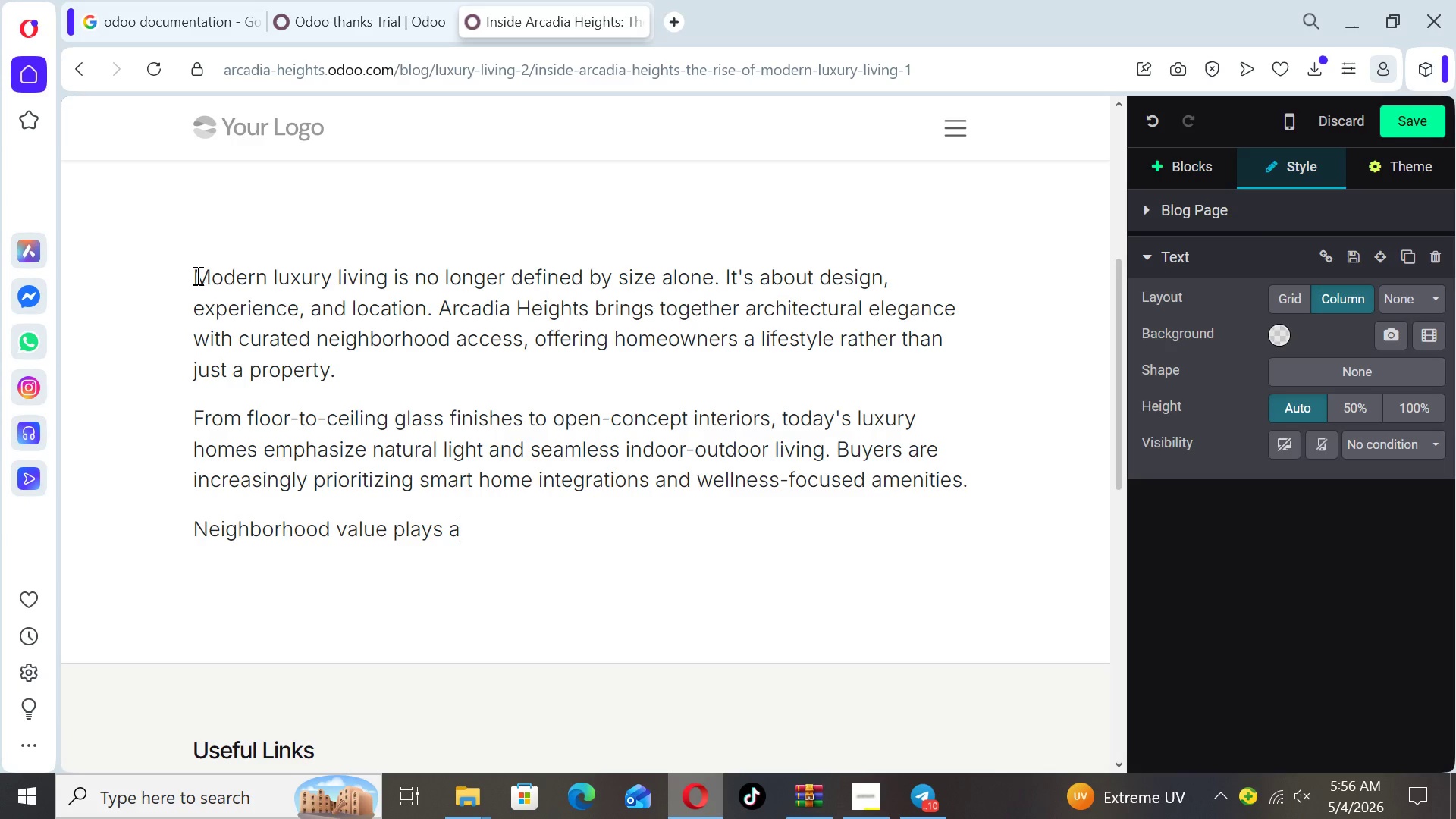 
type( crucial role. Proximity to pren)
key(Backspace)
type(mium landn marks)
 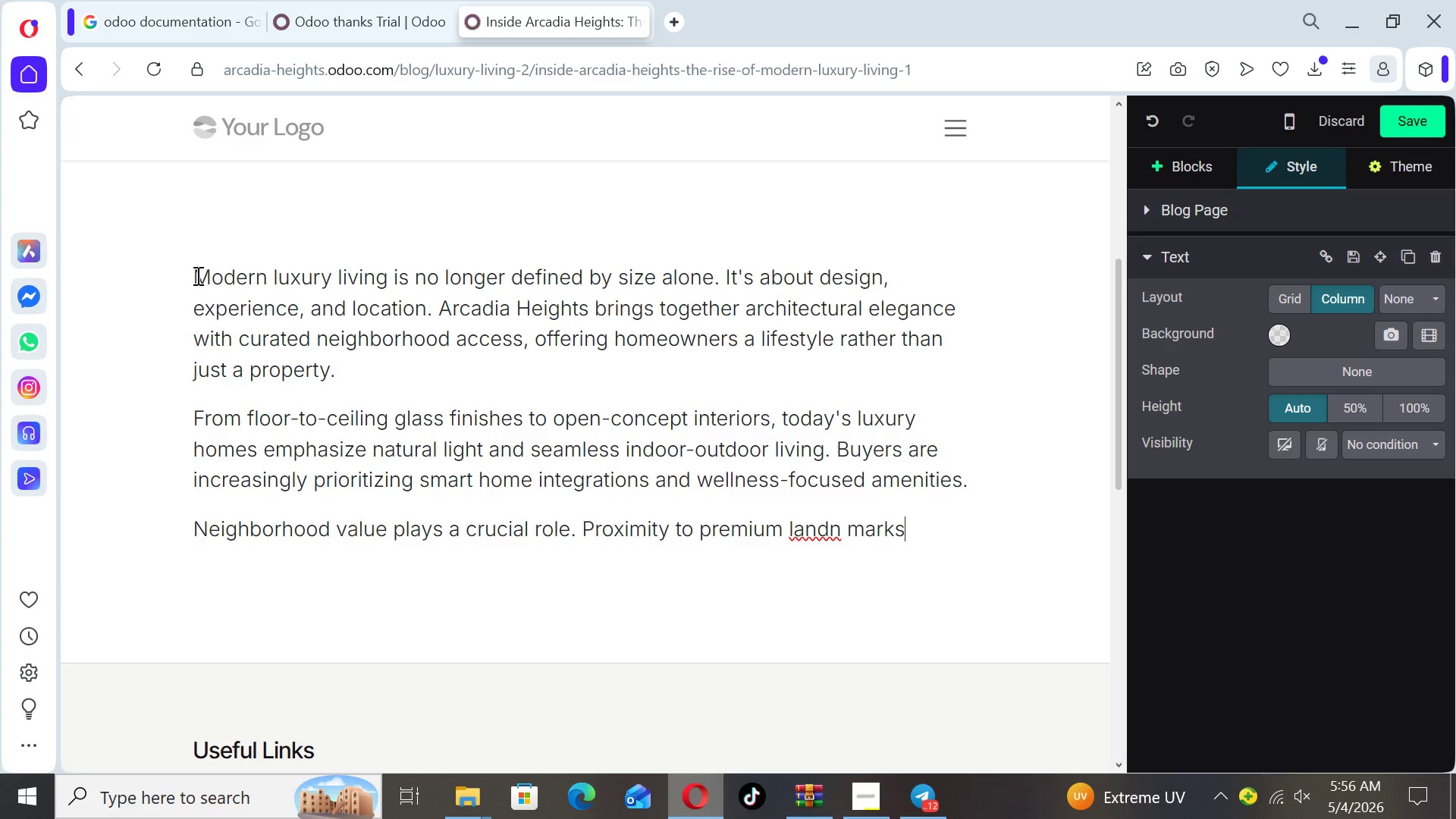 
key(ArrowLeft)
 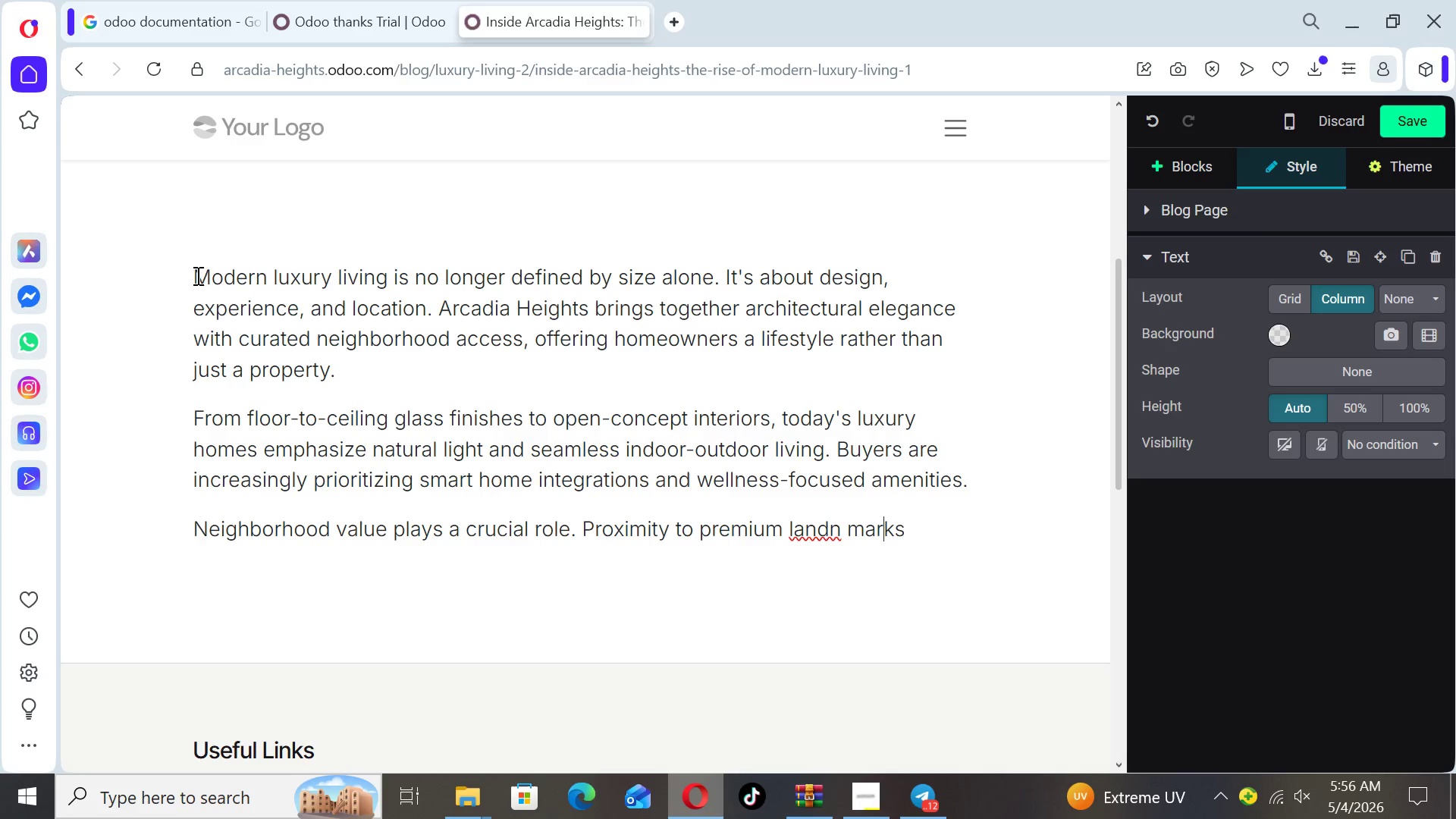 
key(ArrowLeft)
 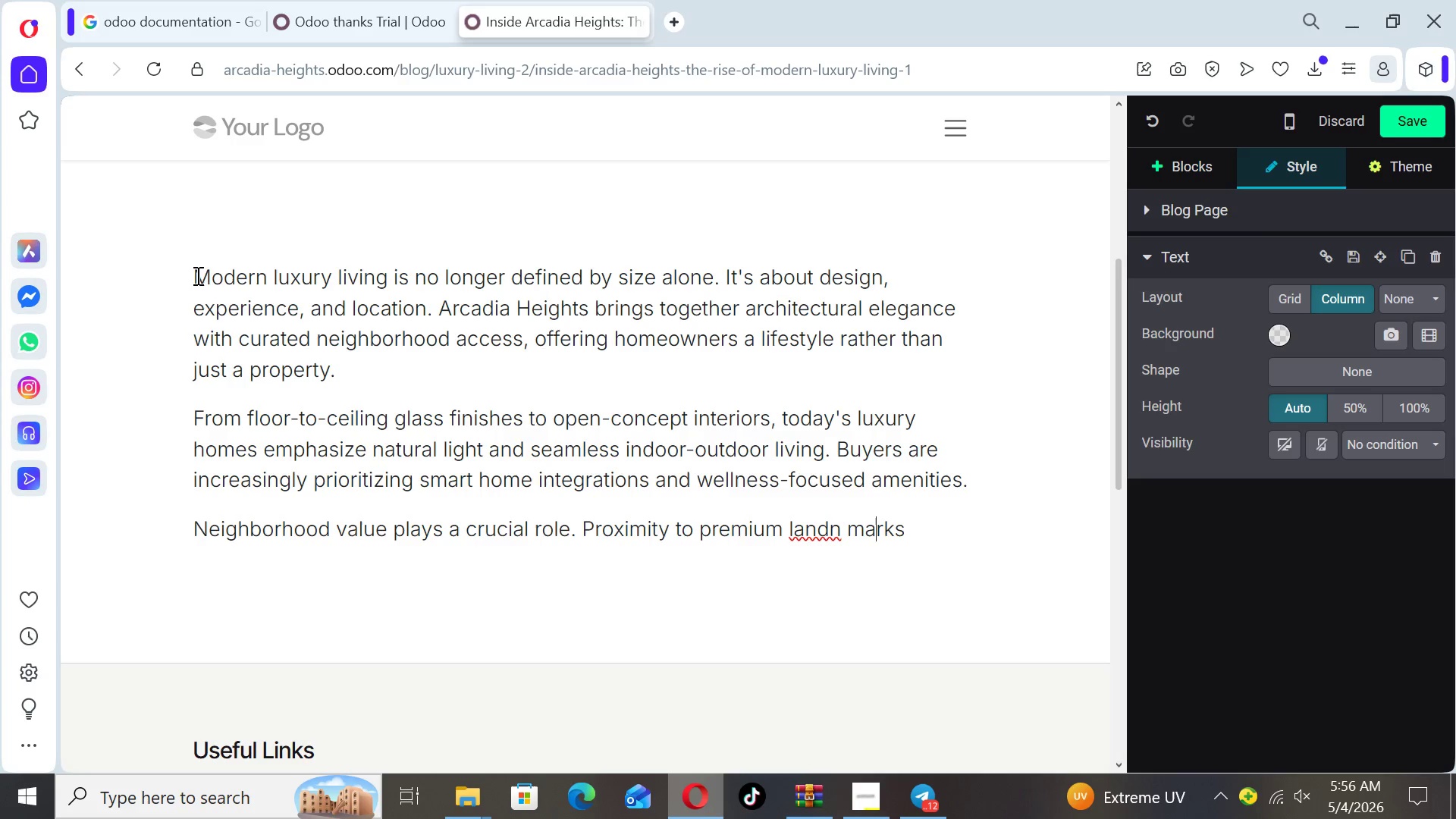 
key(ArrowLeft)
 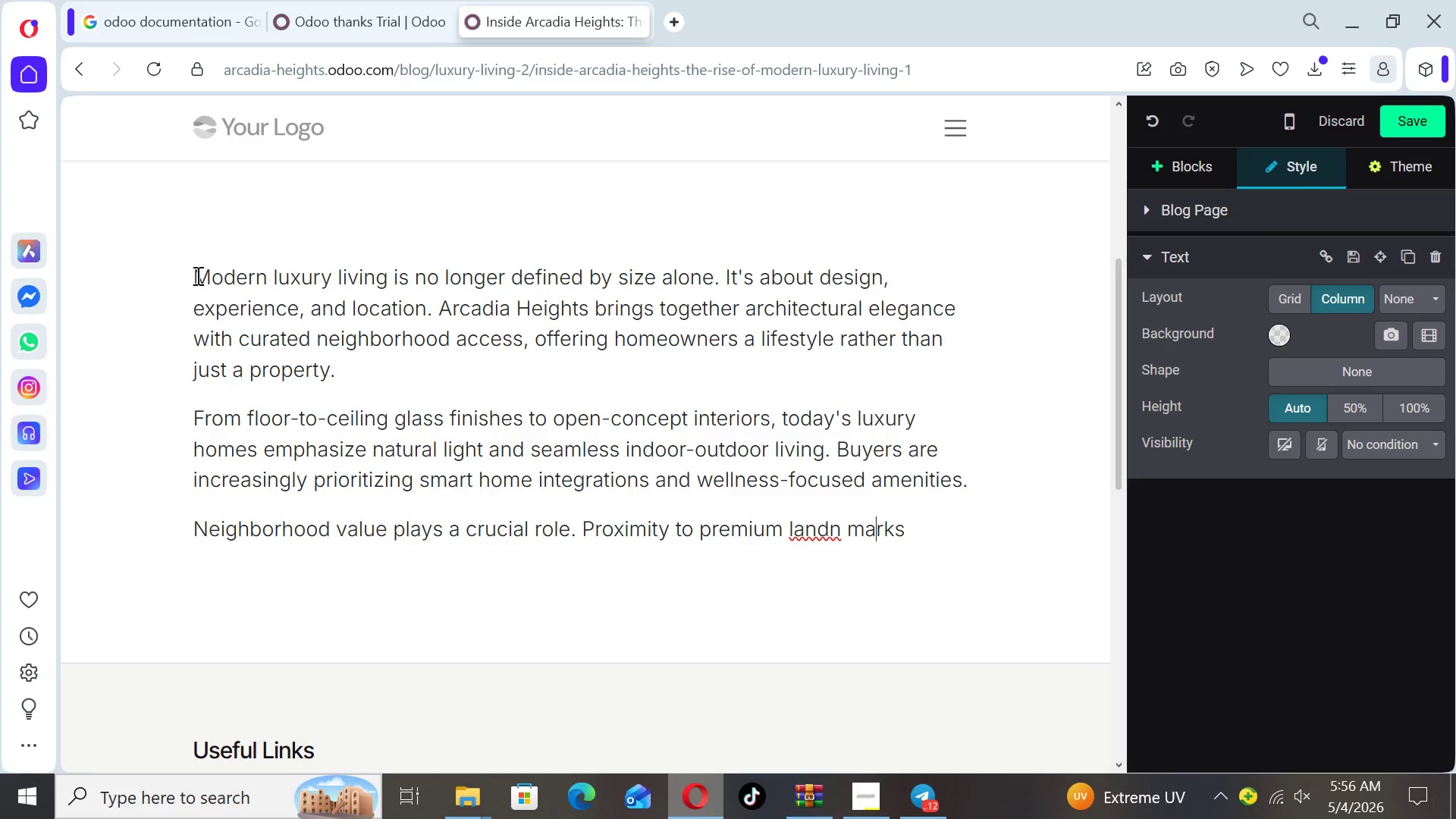 
key(ArrowLeft)
 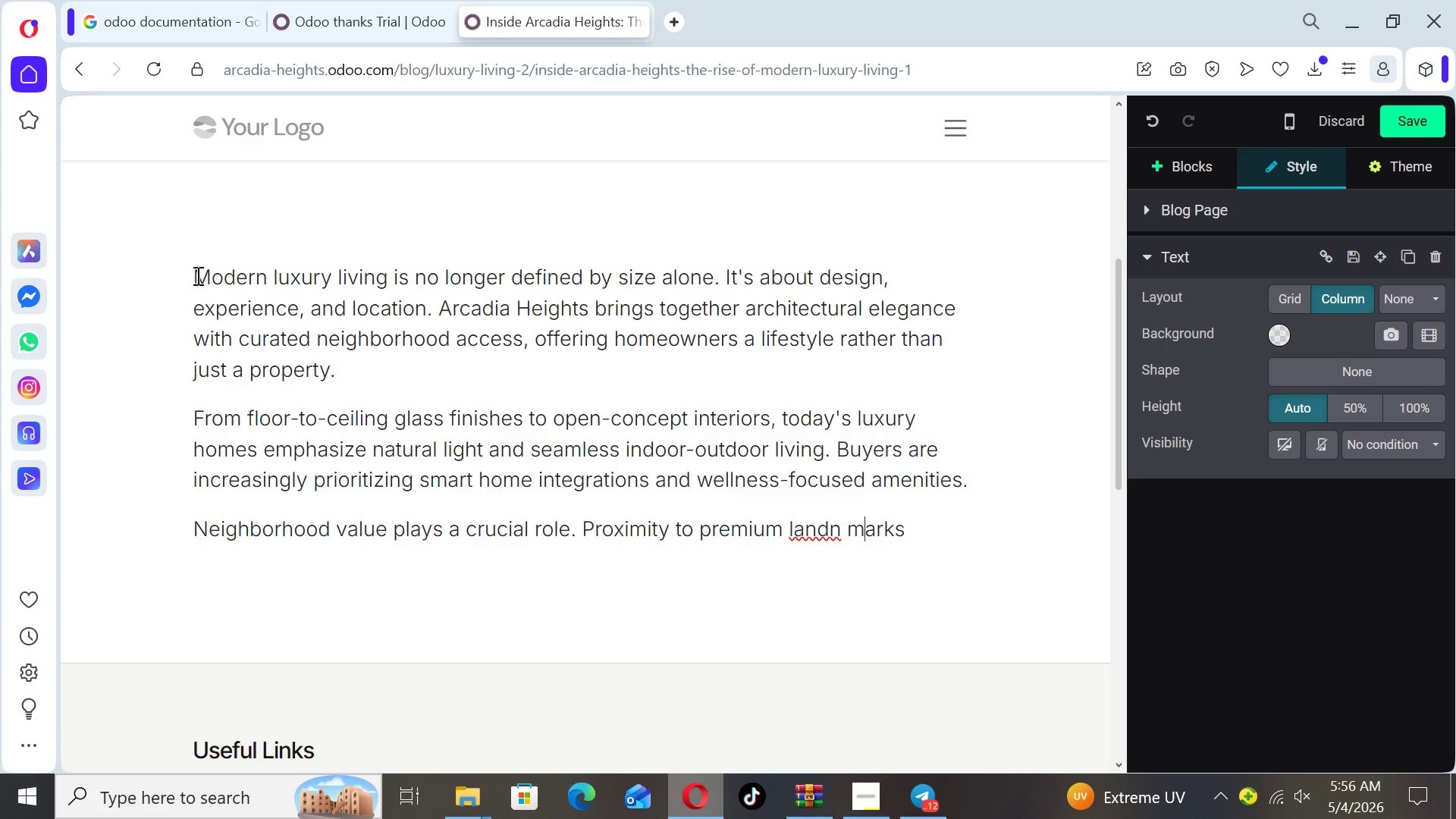 
key(ArrowLeft)
 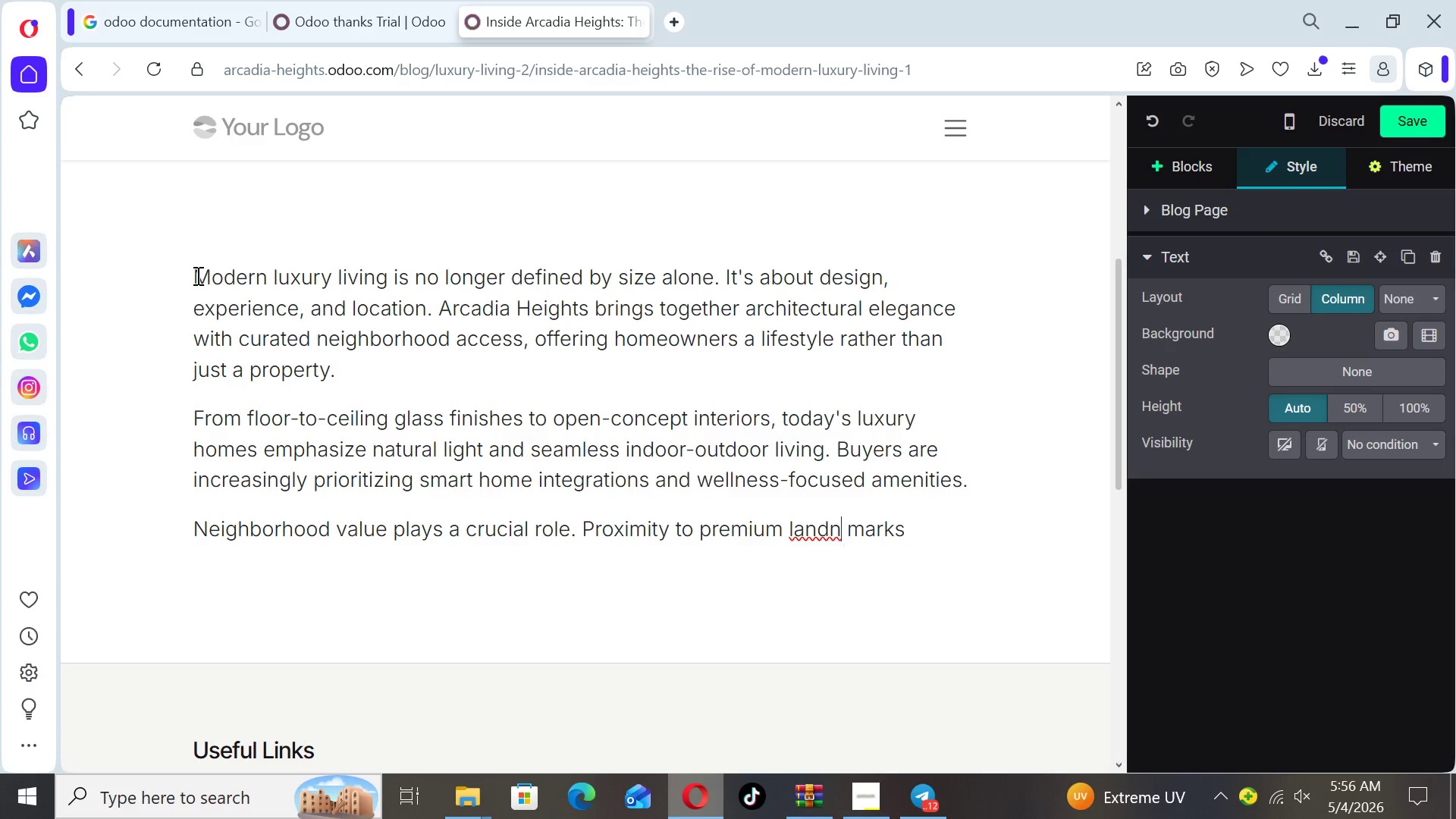 
key(ArrowLeft)
 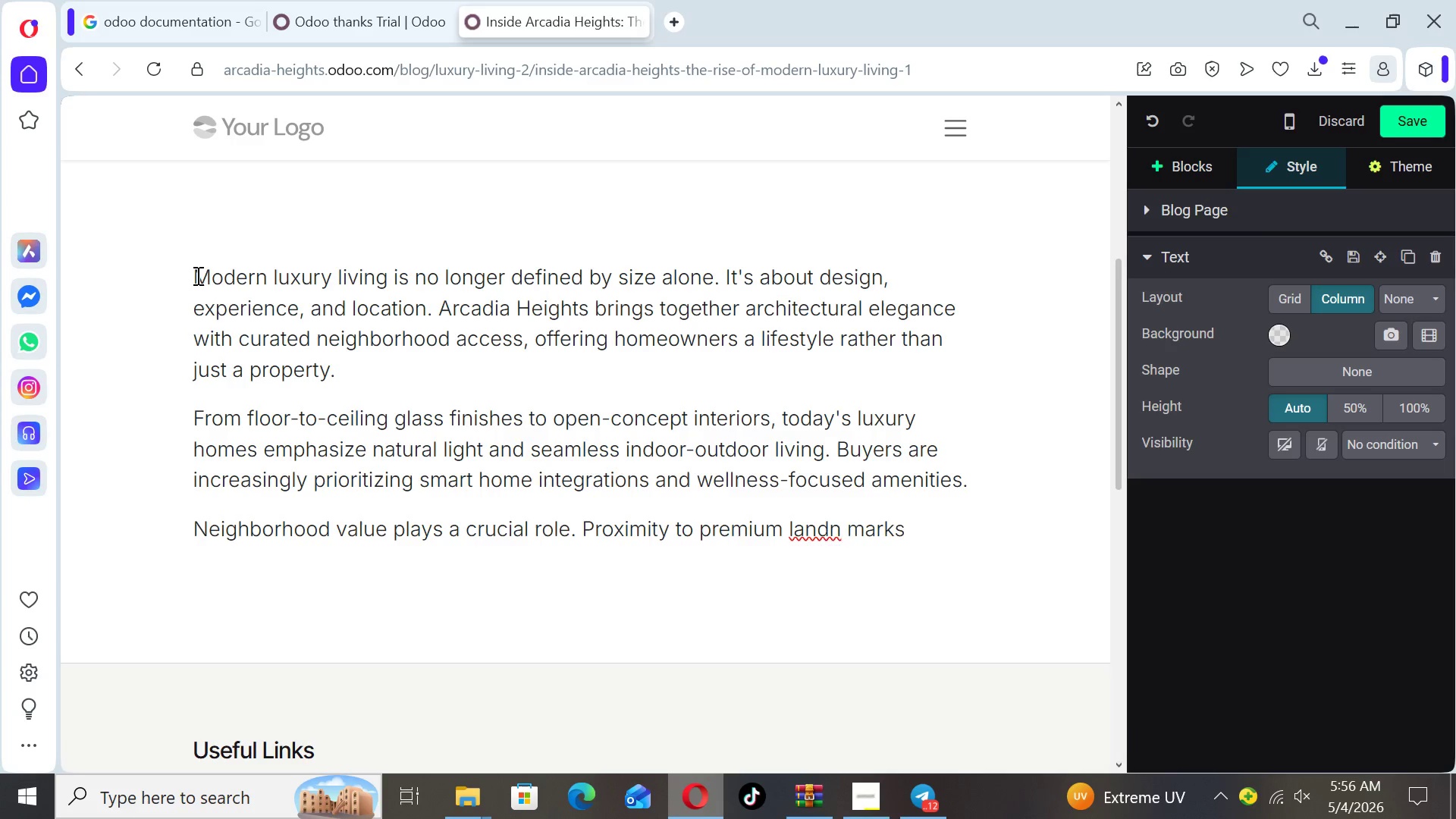 
key(Backspace)
 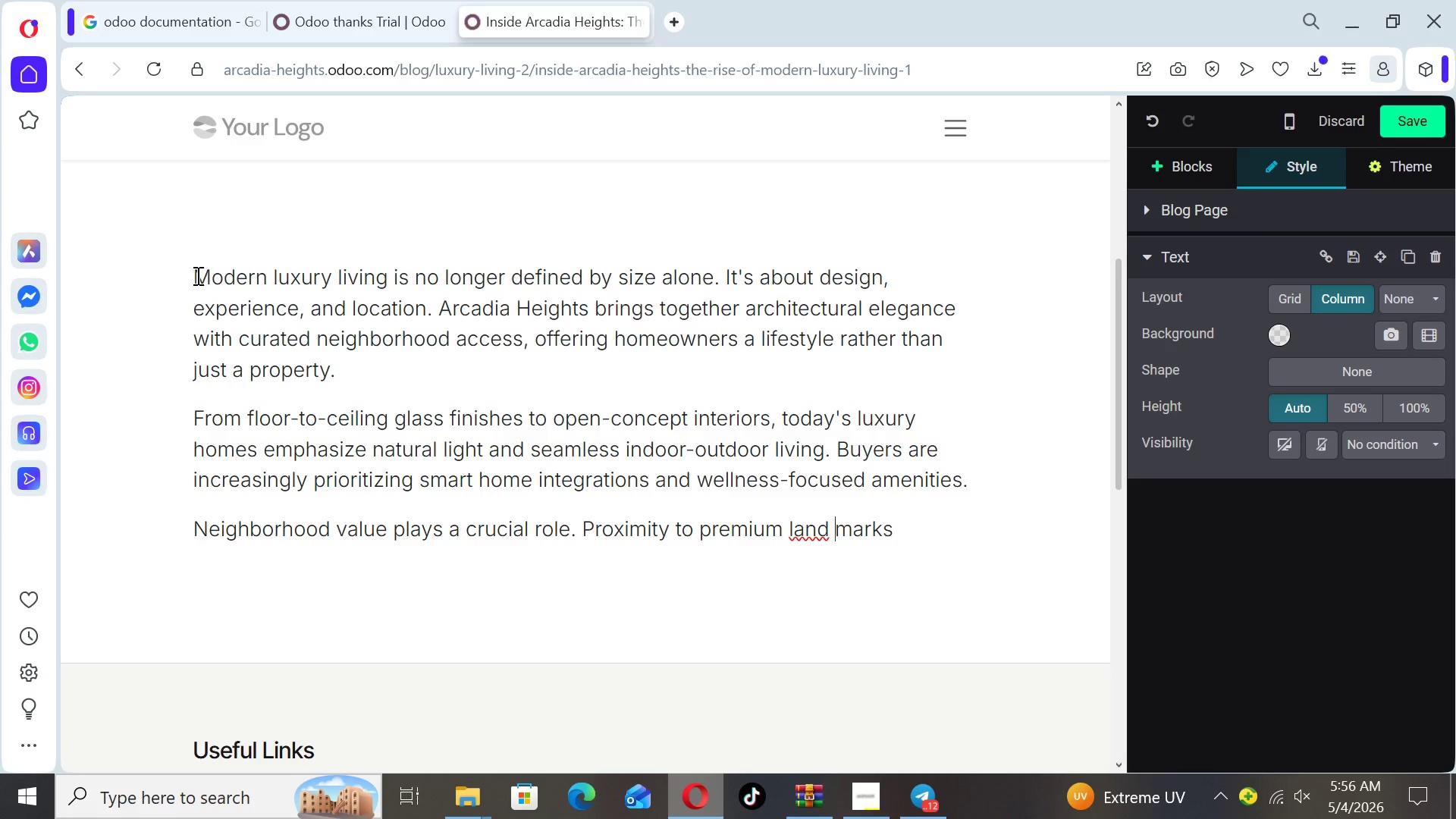 
key(ArrowRight)
 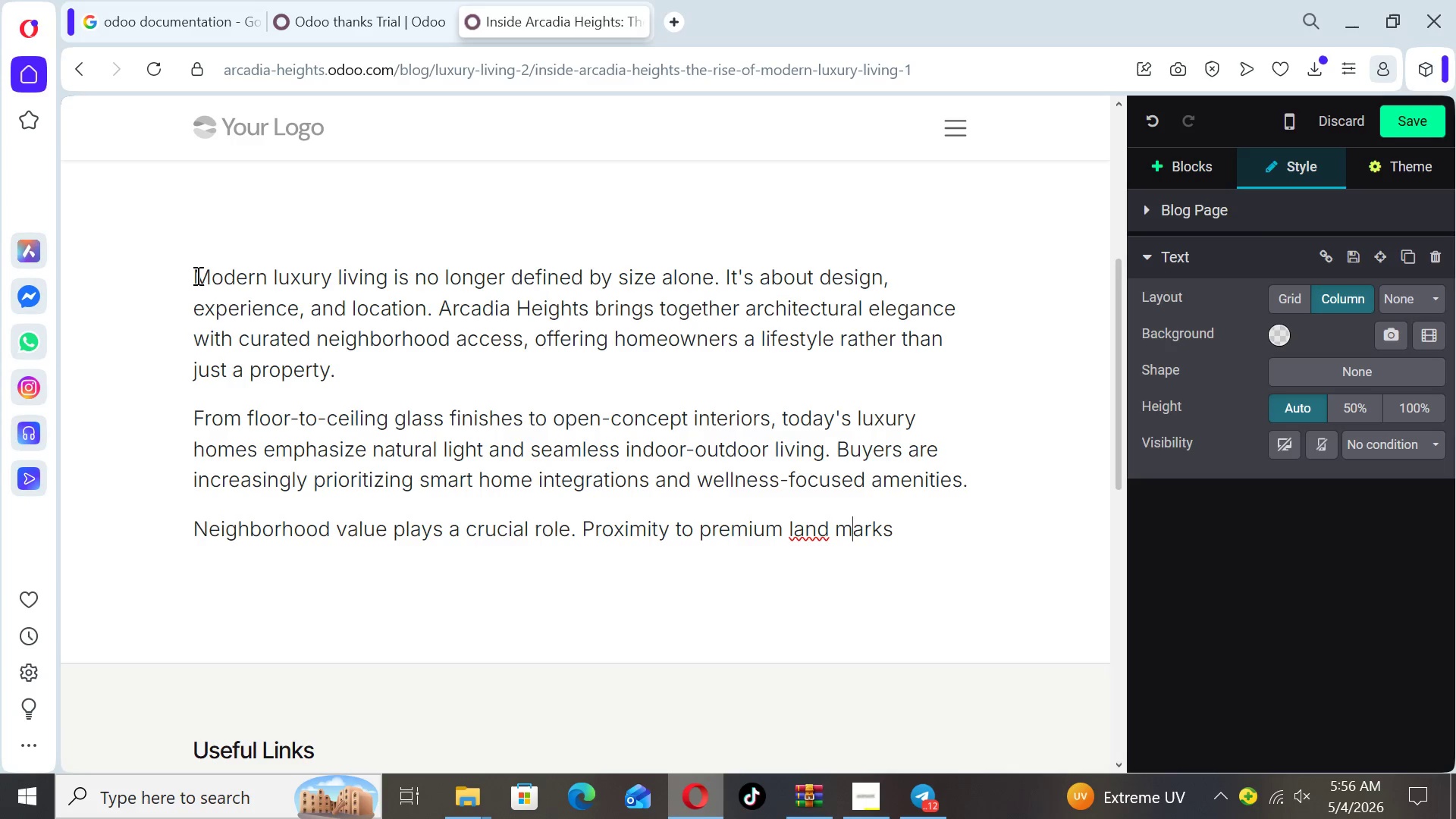 
key(ArrowRight)
 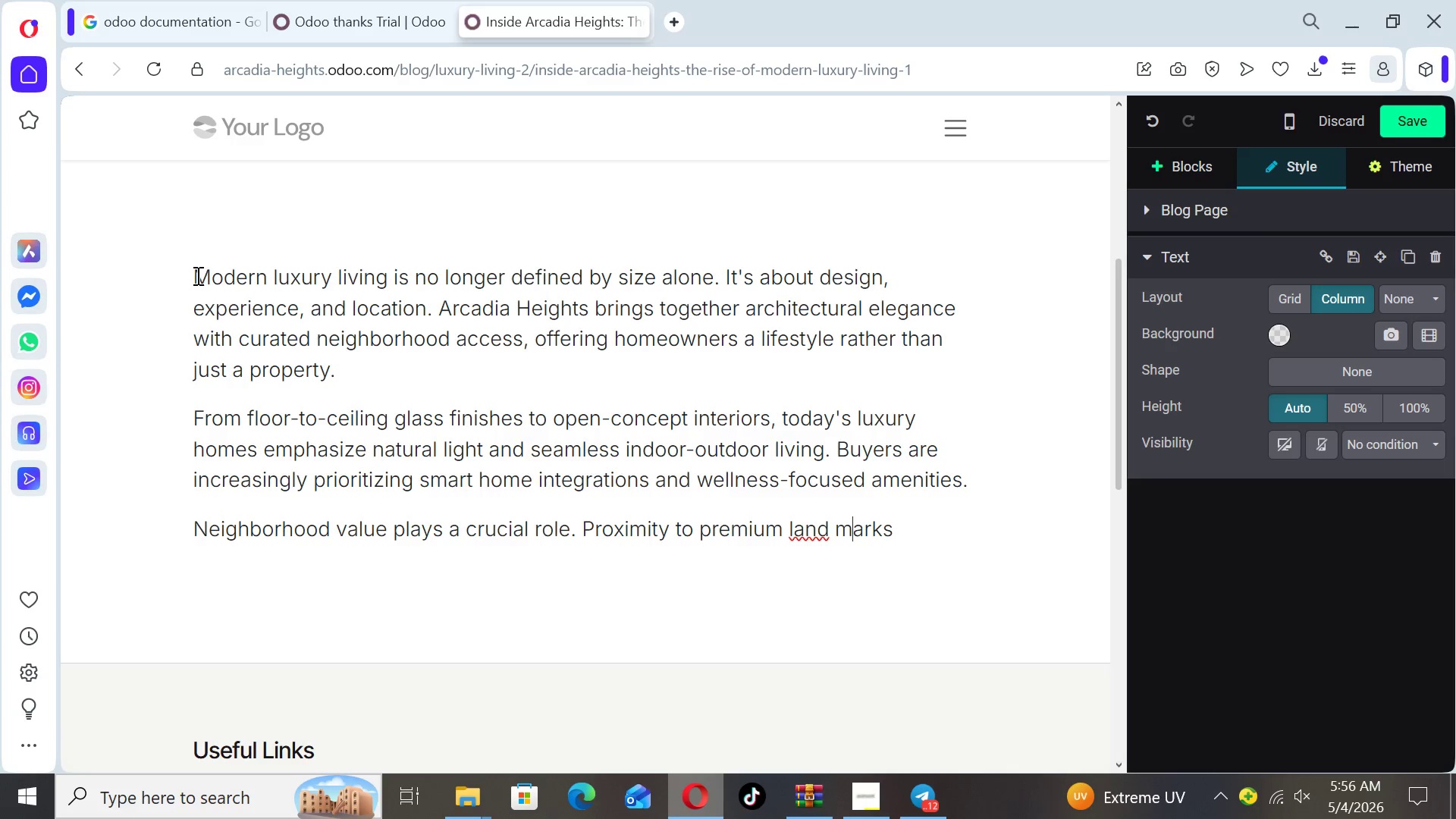 
key(ArrowRight)
 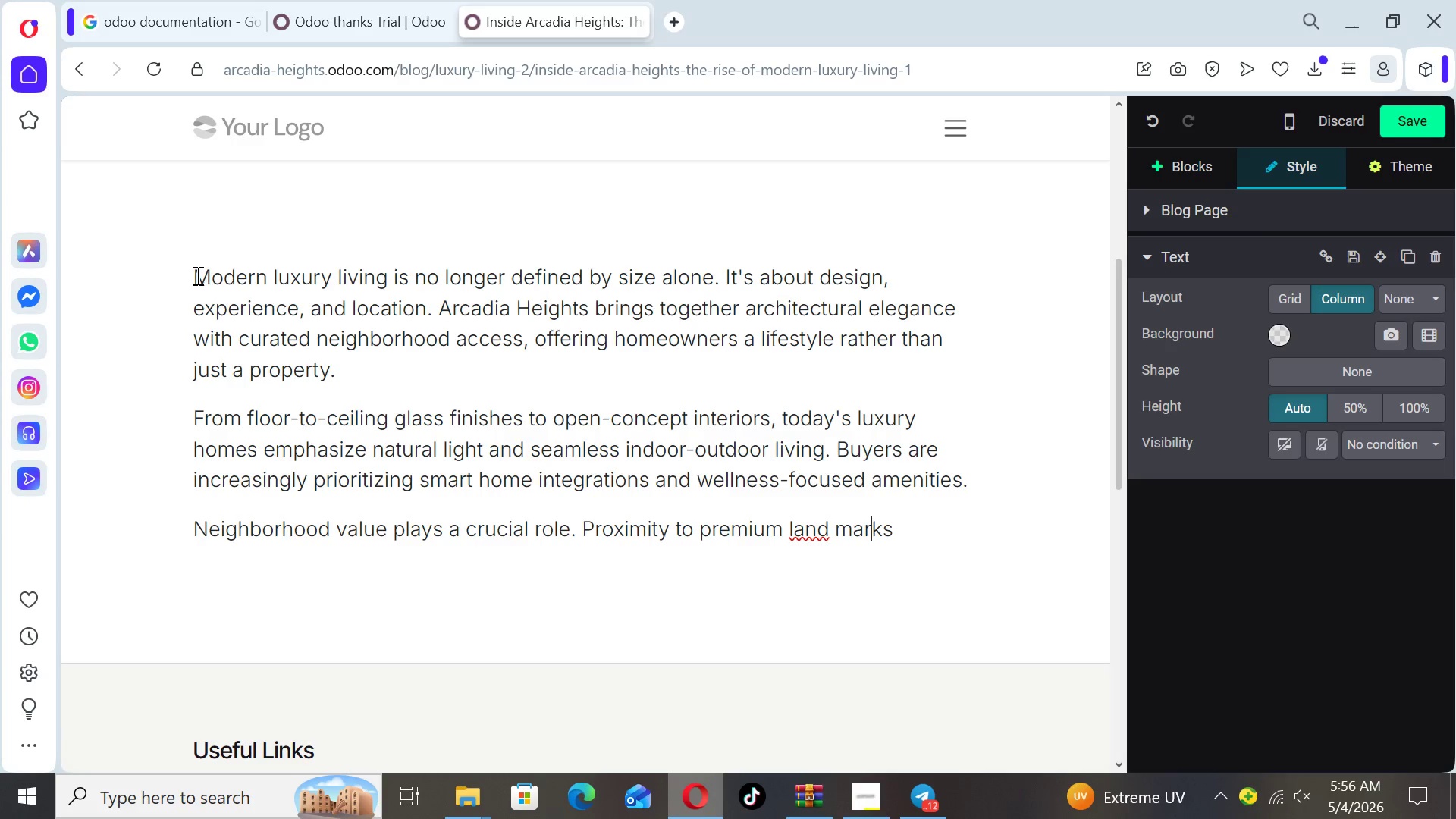 
key(ArrowRight)
 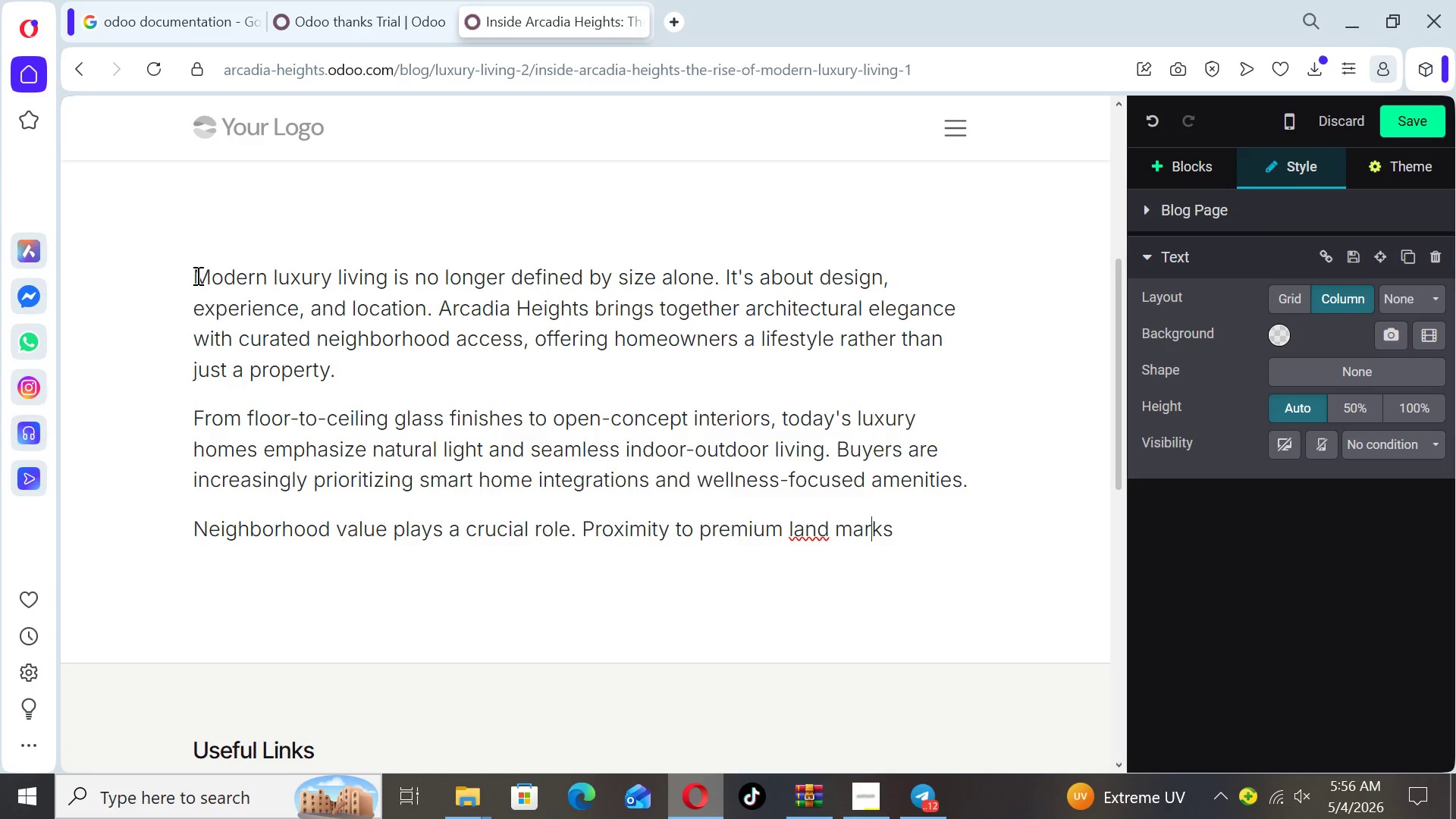 
key(ArrowRight)
 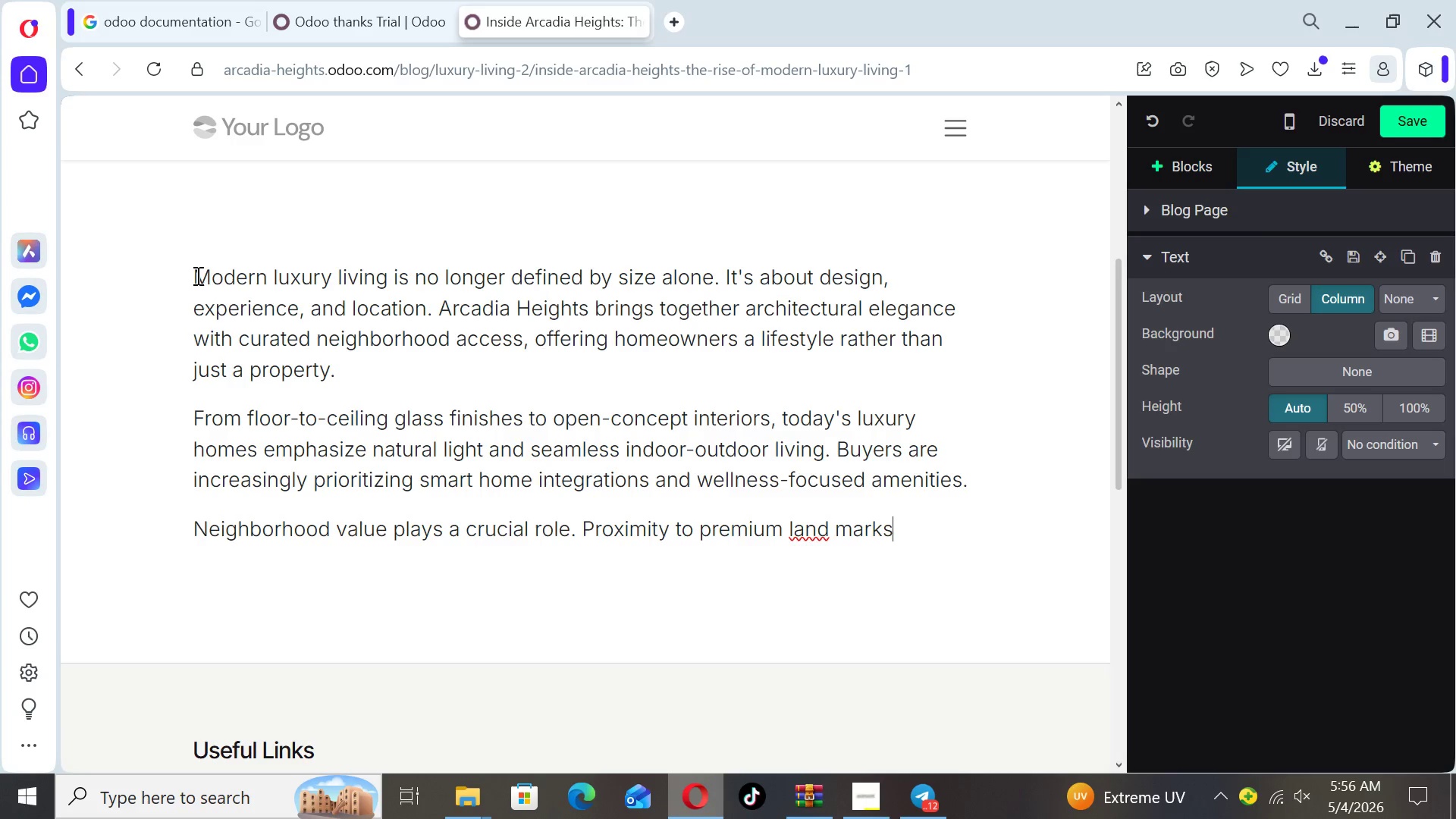 
key(ArrowRight)
 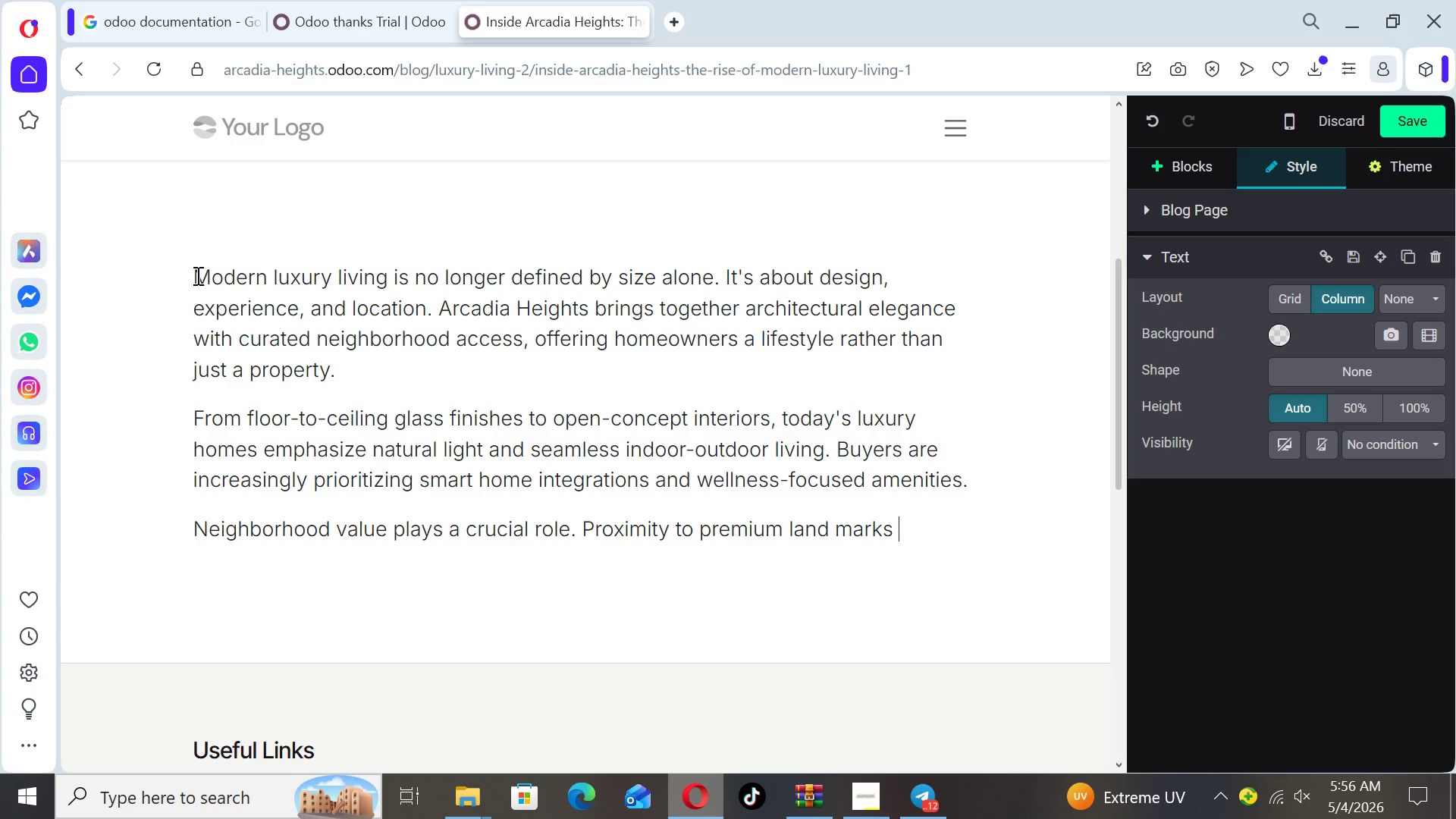 
key(Space)
 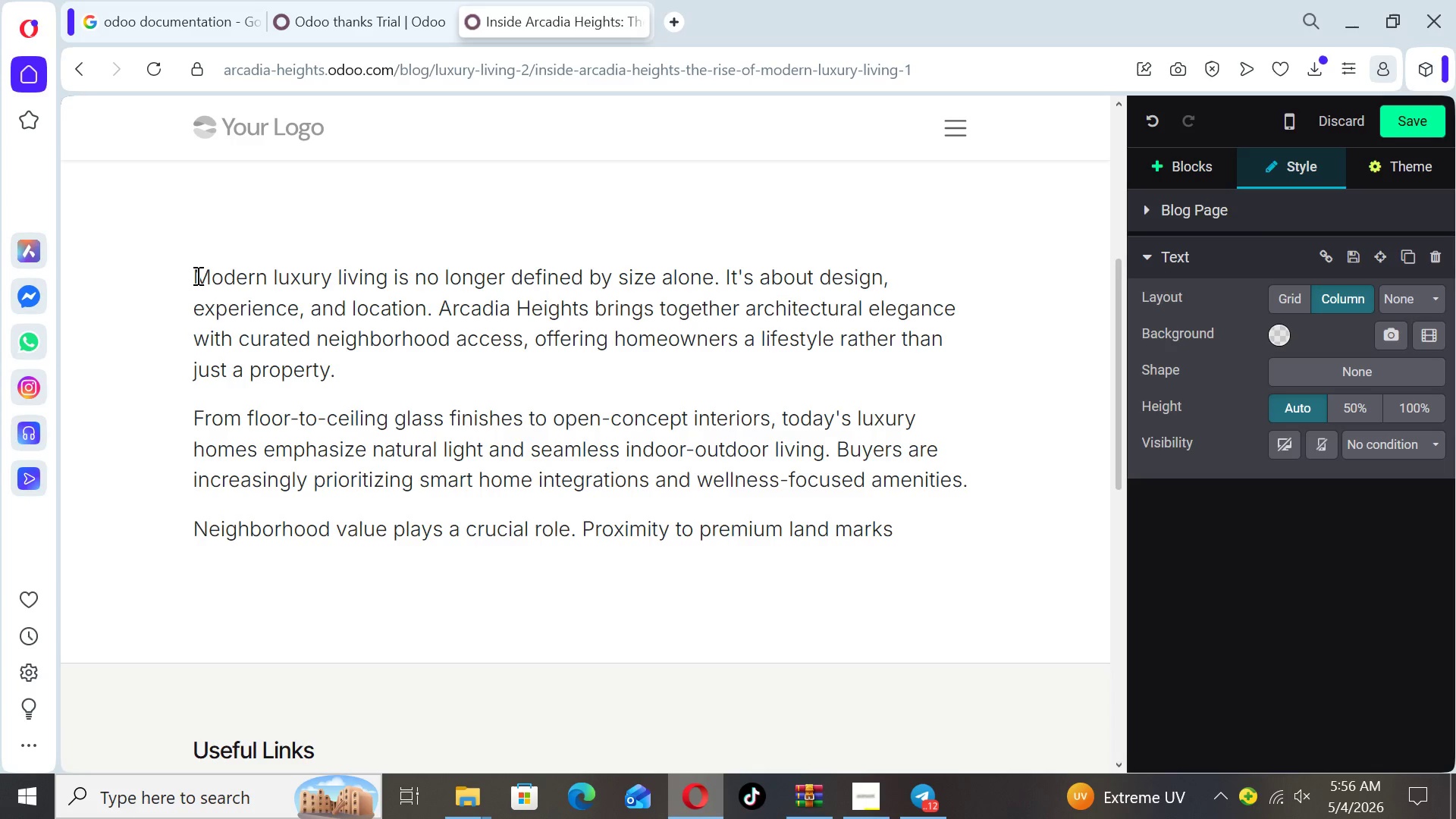 
wait(6.28)
 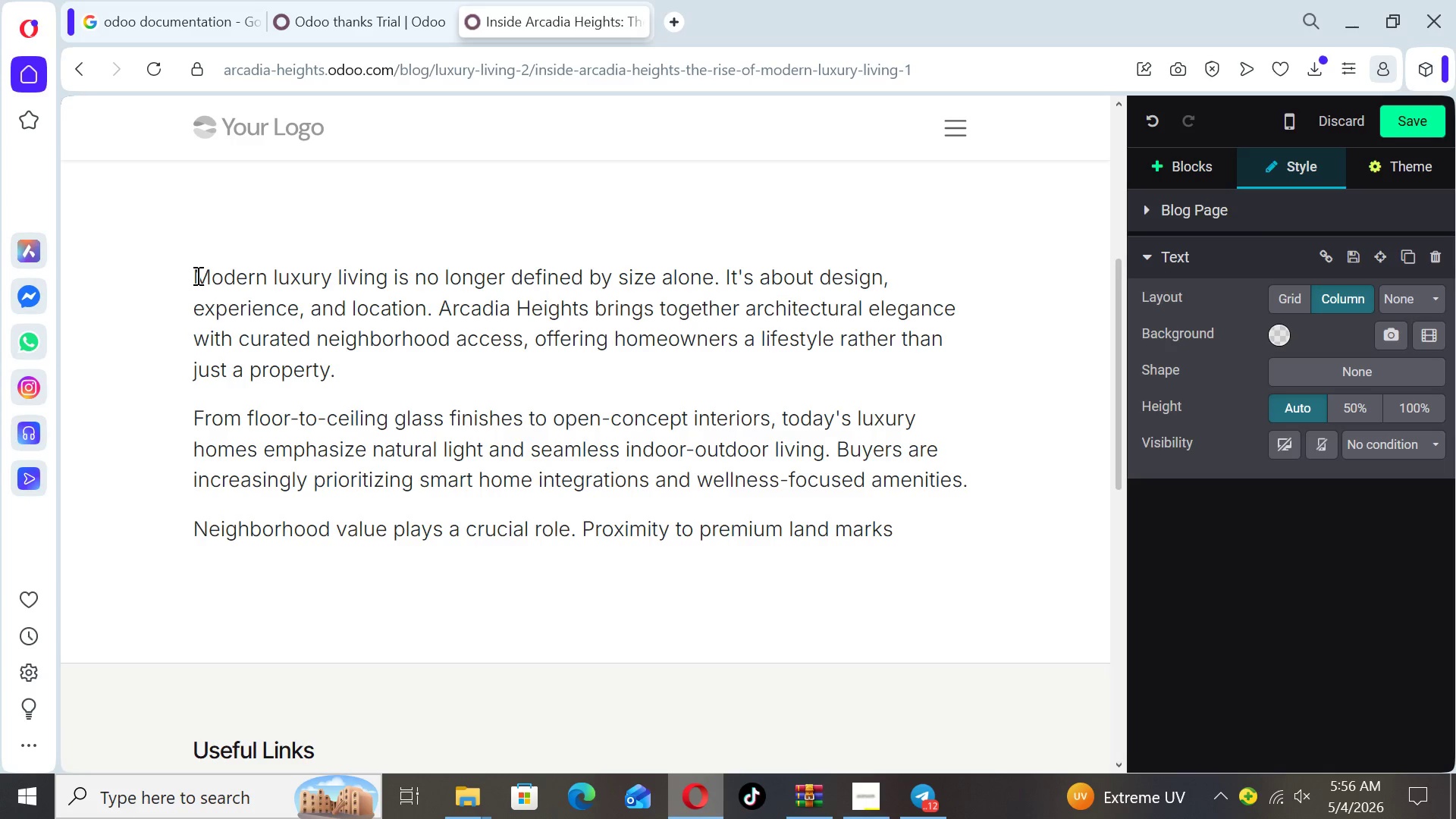 
key(Backspace)
type(, fine dining, and green spaces)
 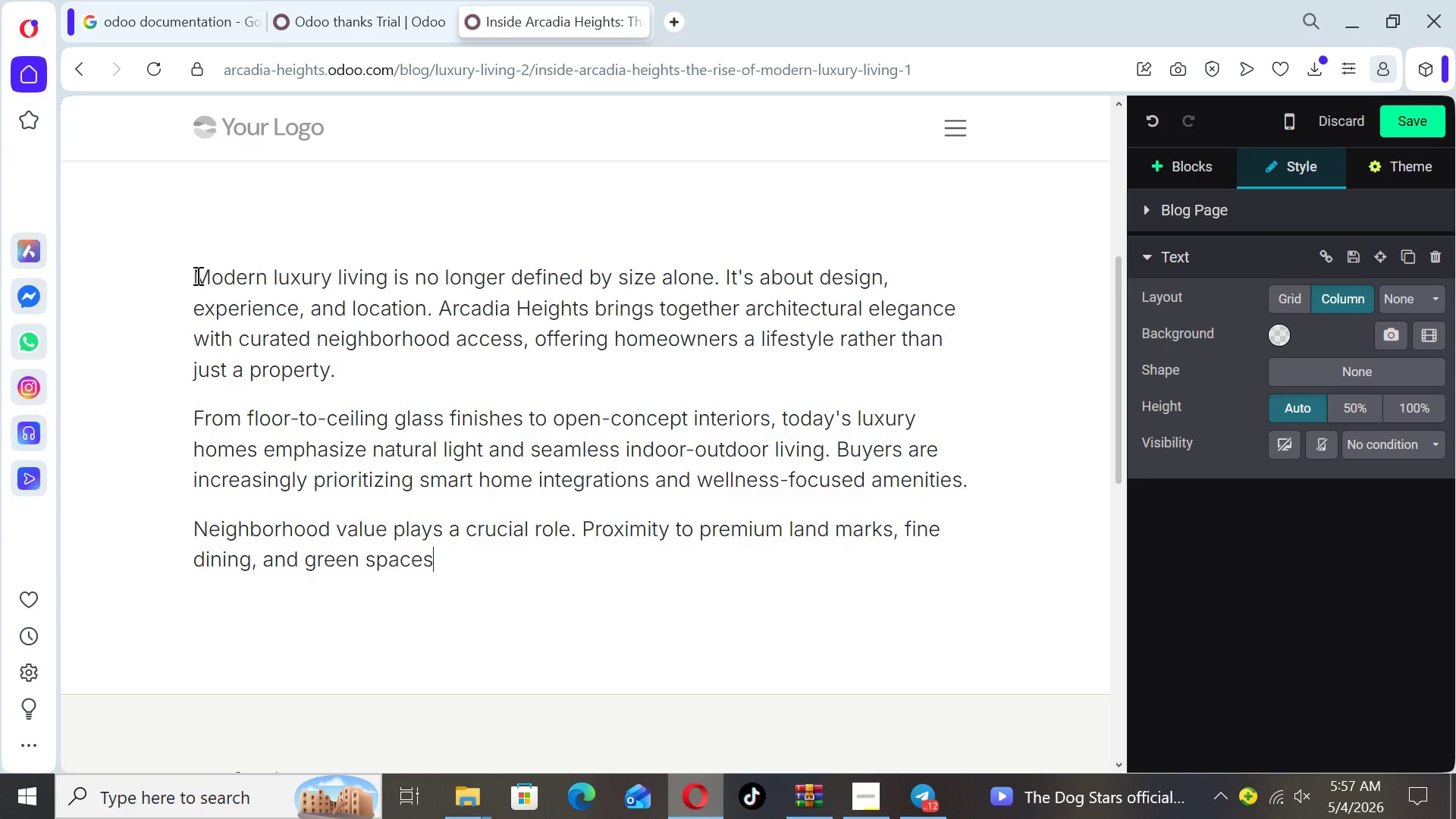 
type( significantly impacts both lifestyle)
 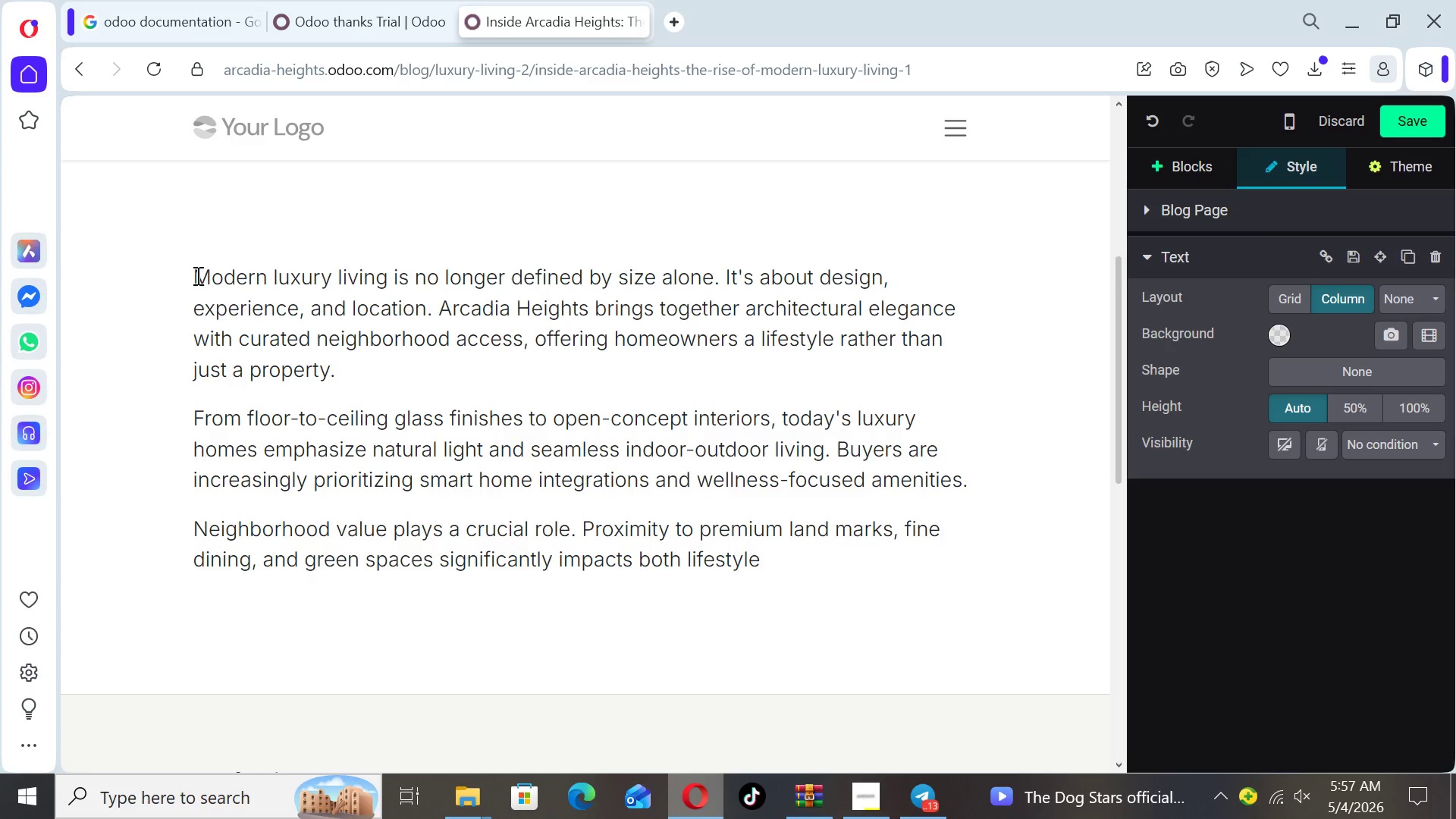 
type( and long-term appreciation potential)
 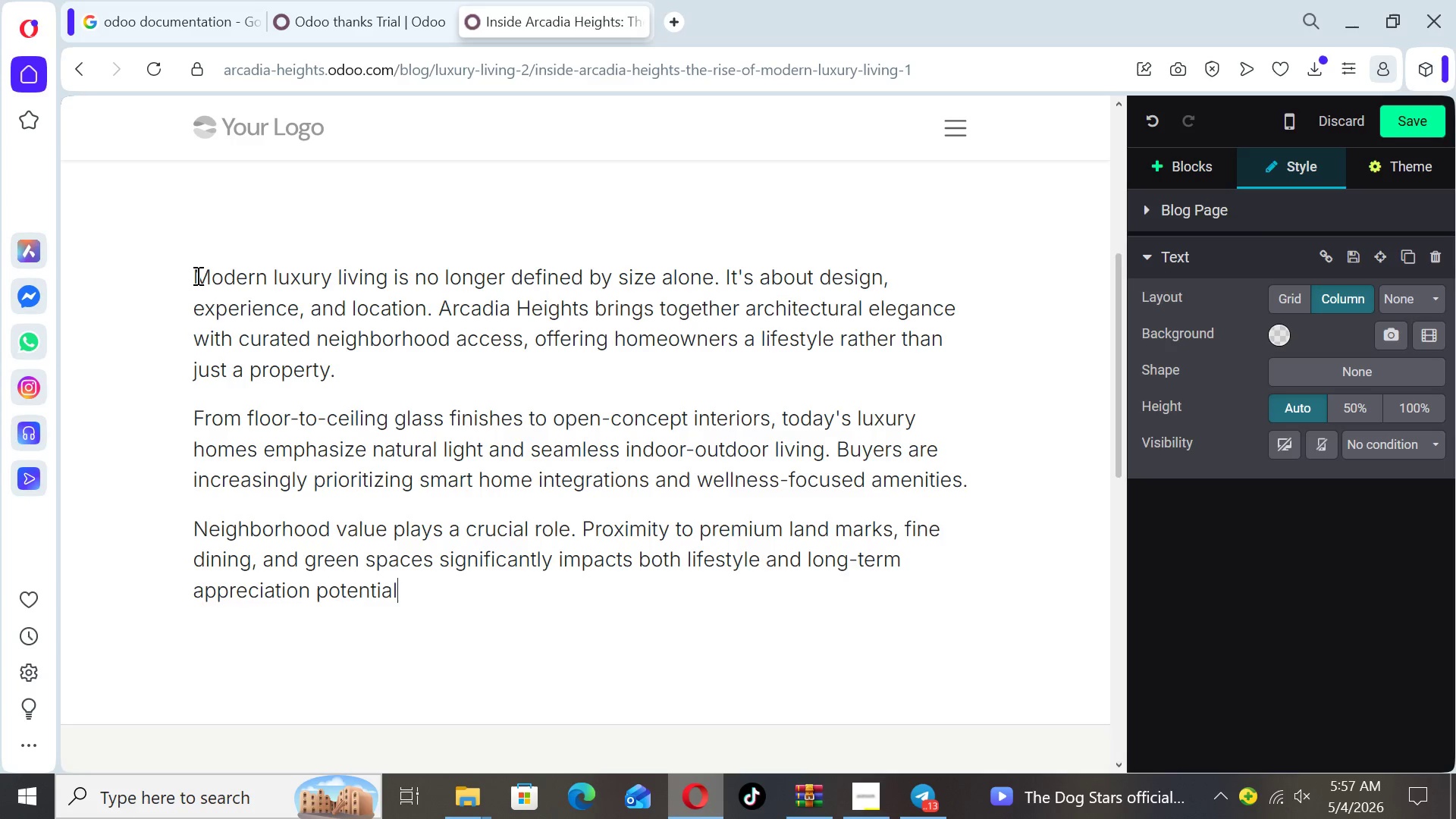 
wait(5.66)
 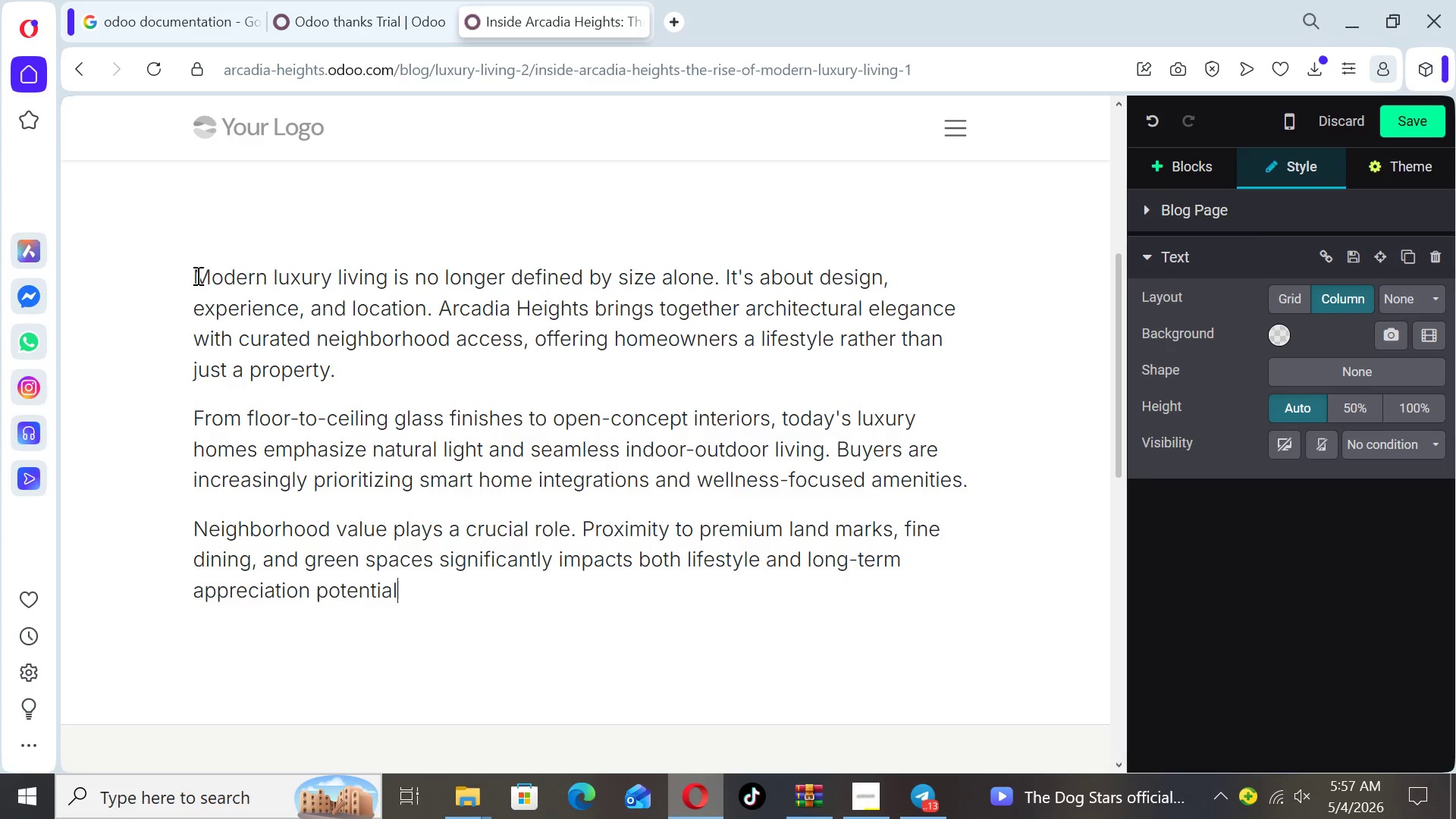 
key(Period)
 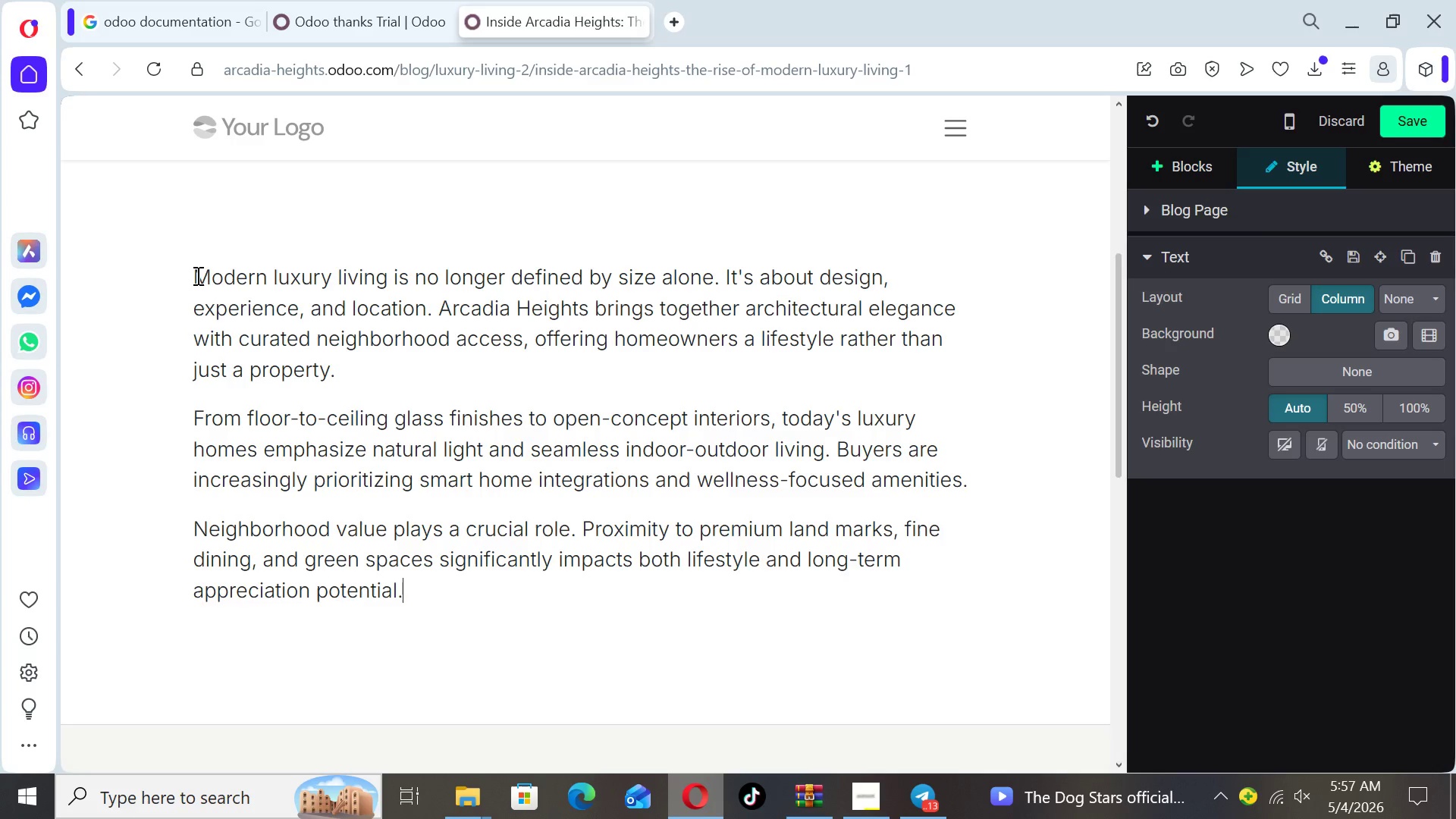 
key(Enter)
 